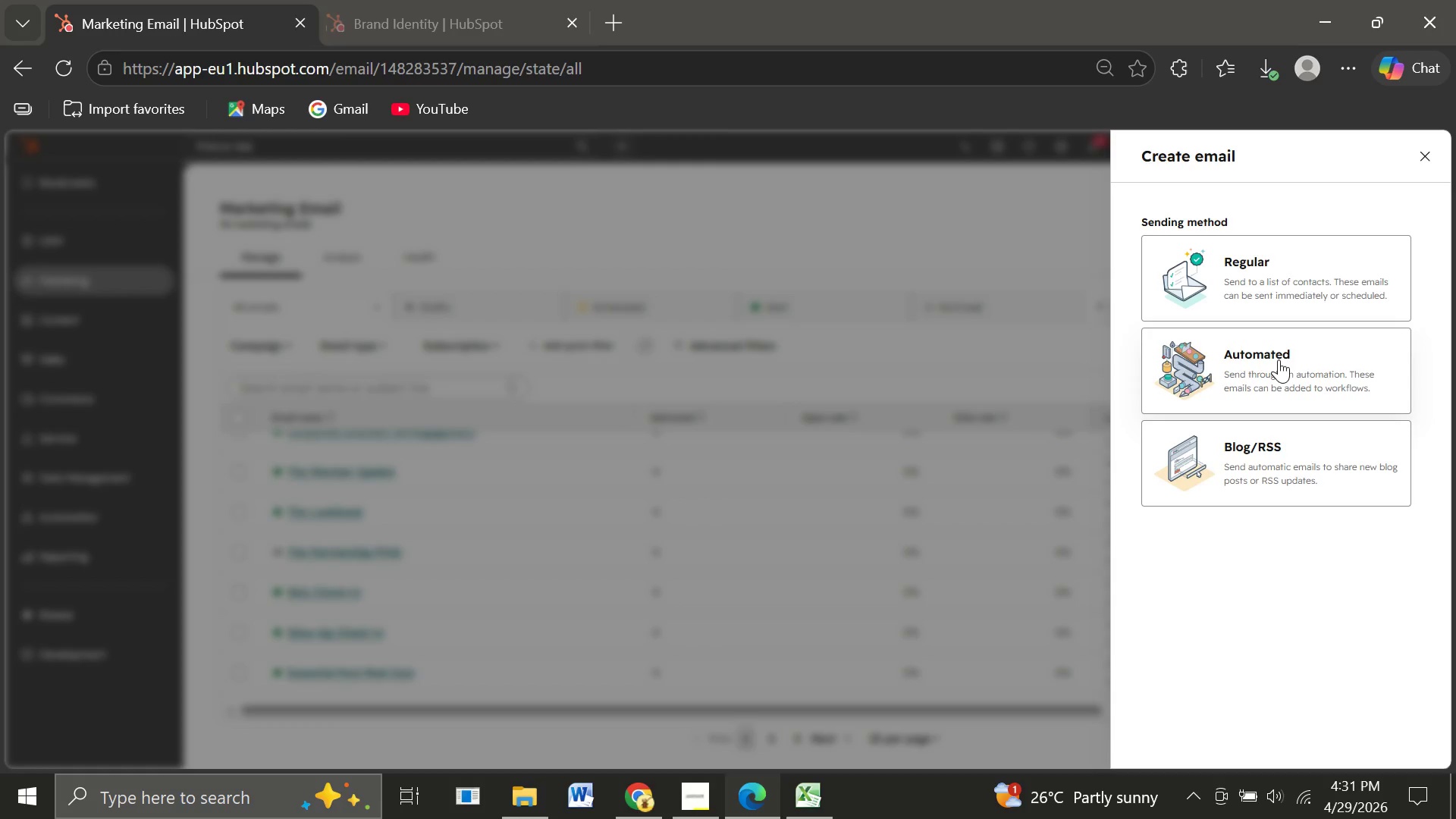 
left_click([1310, 353])
 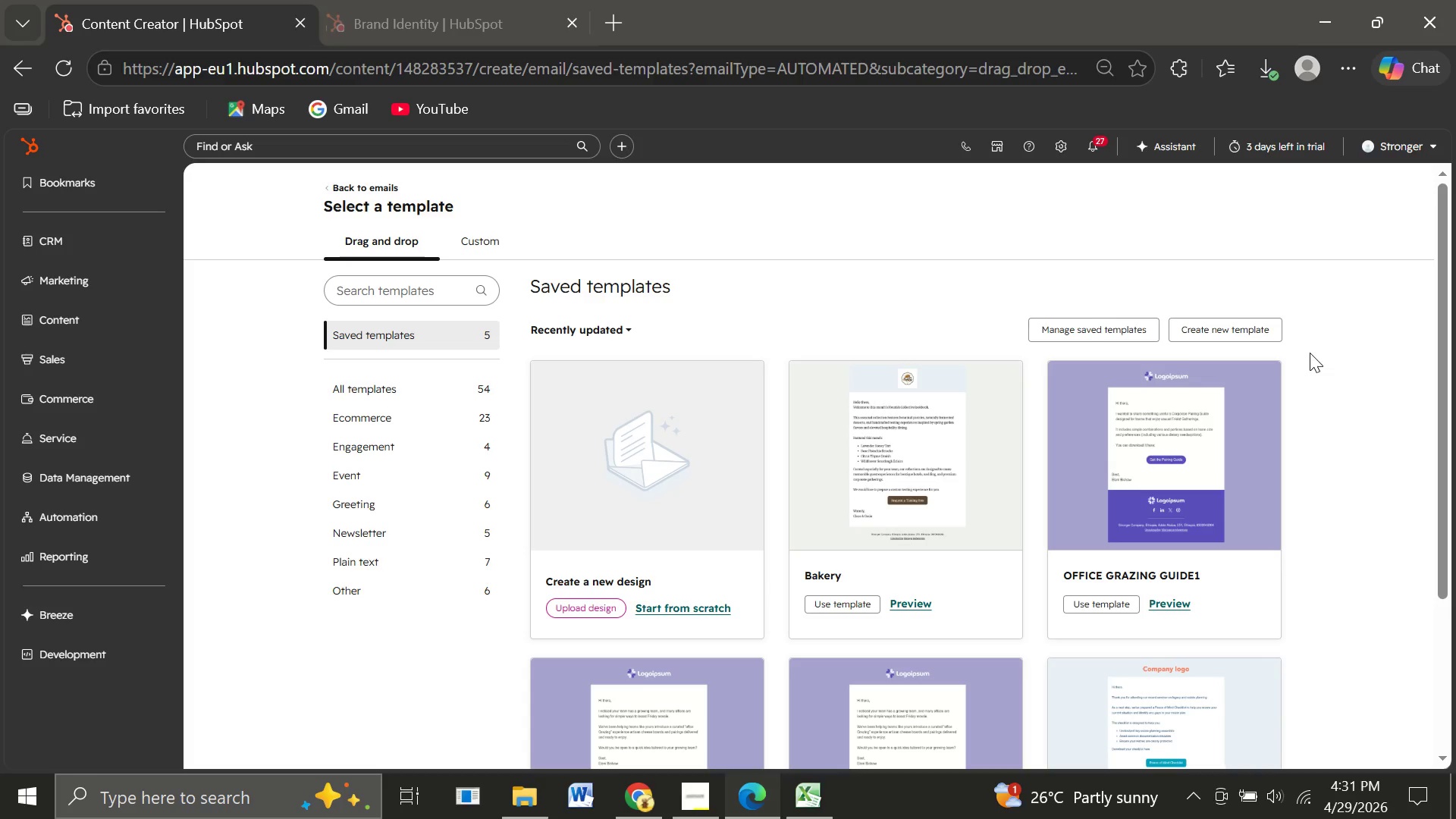 
wait(10.0)
 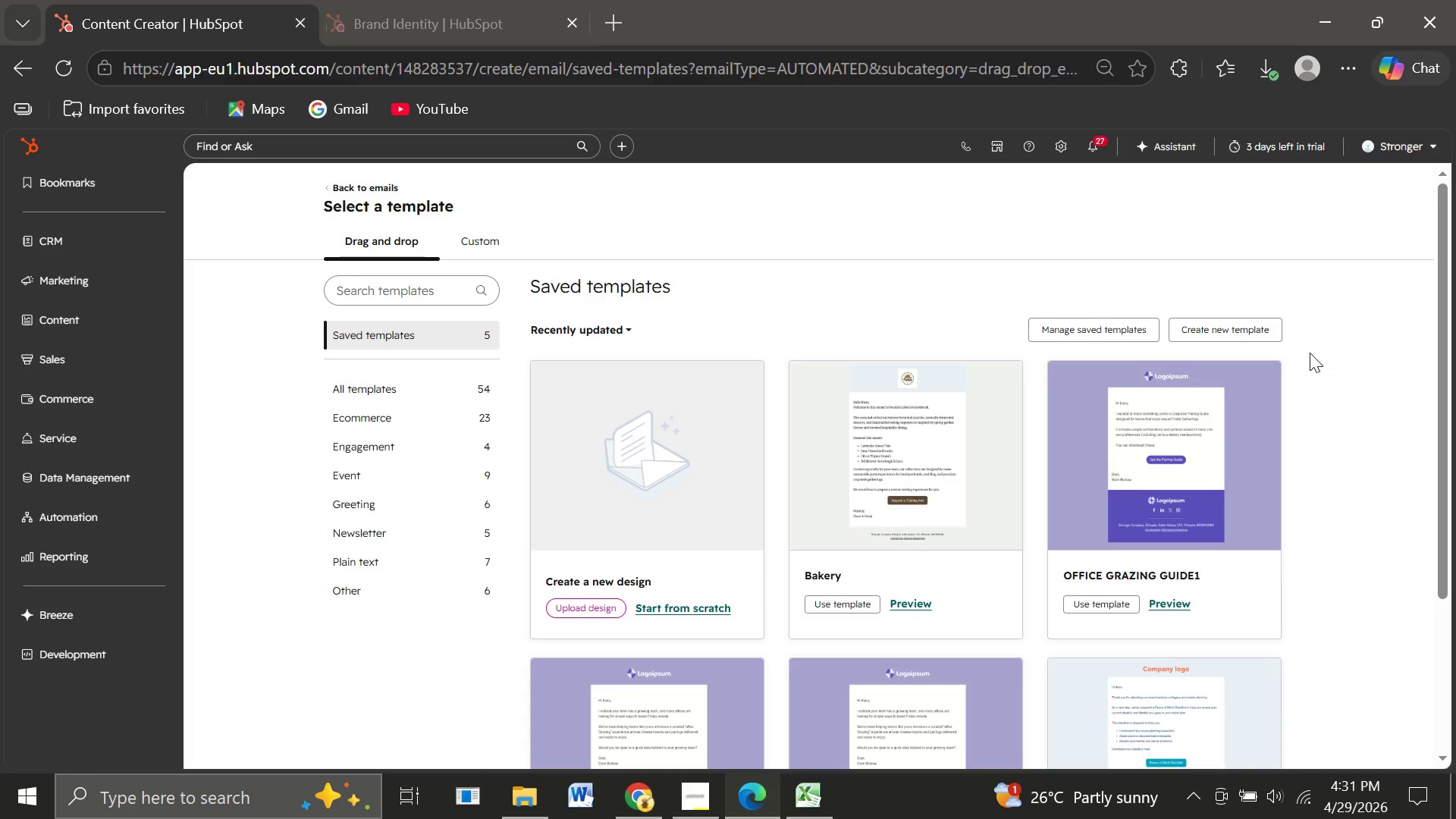 
left_click([389, 532])
 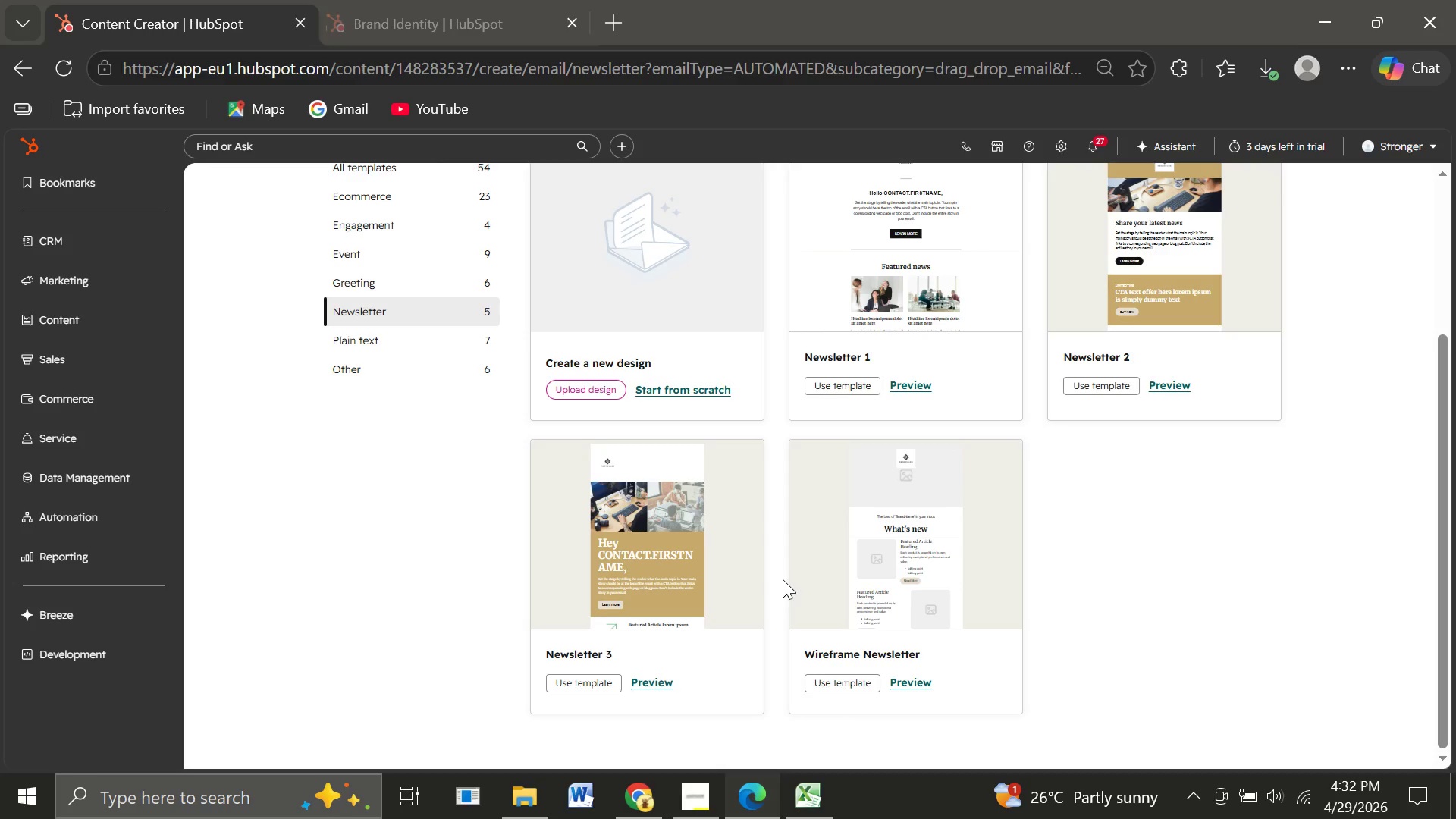 
wait(24.61)
 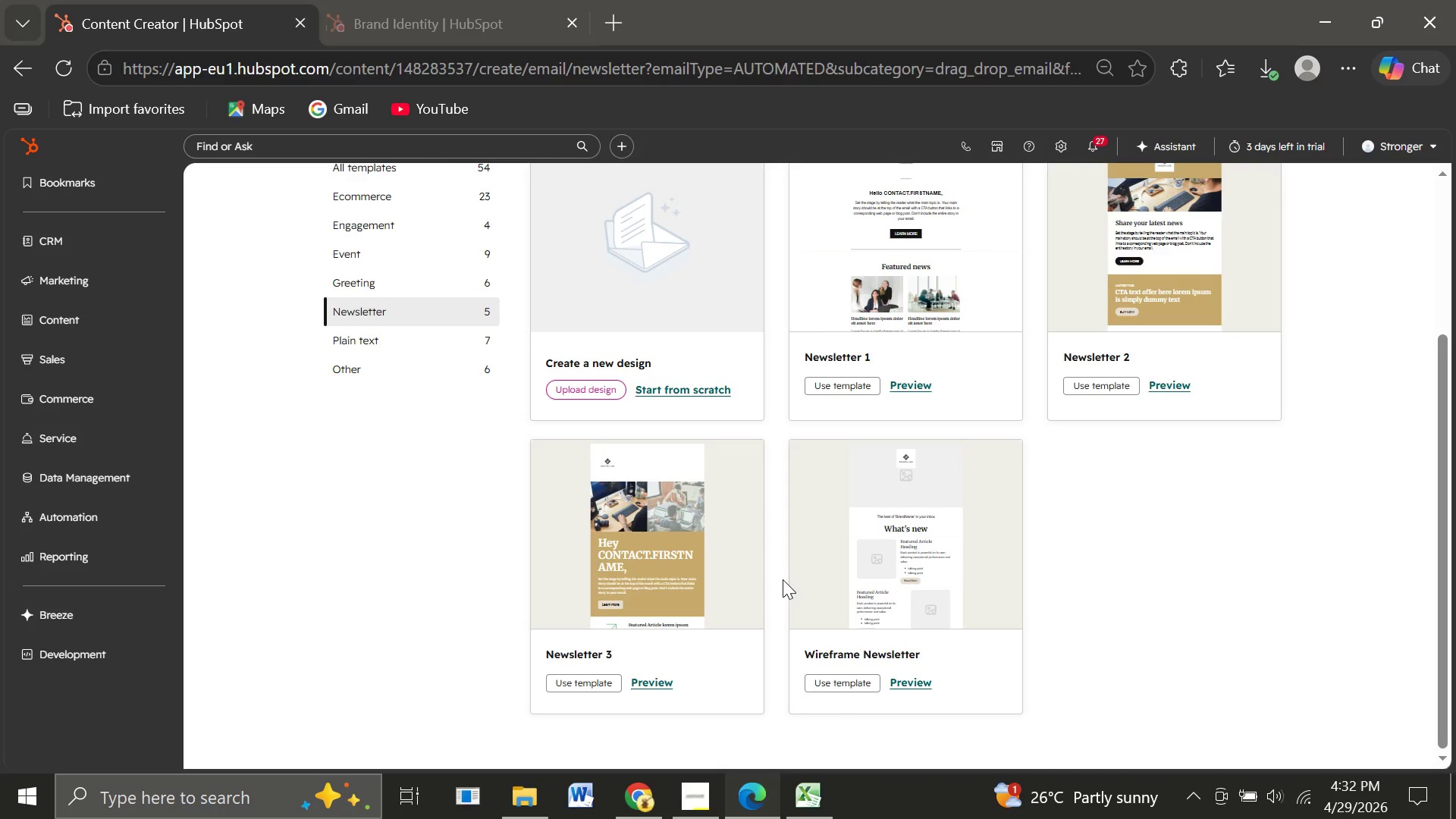 
left_click([388, 497])
 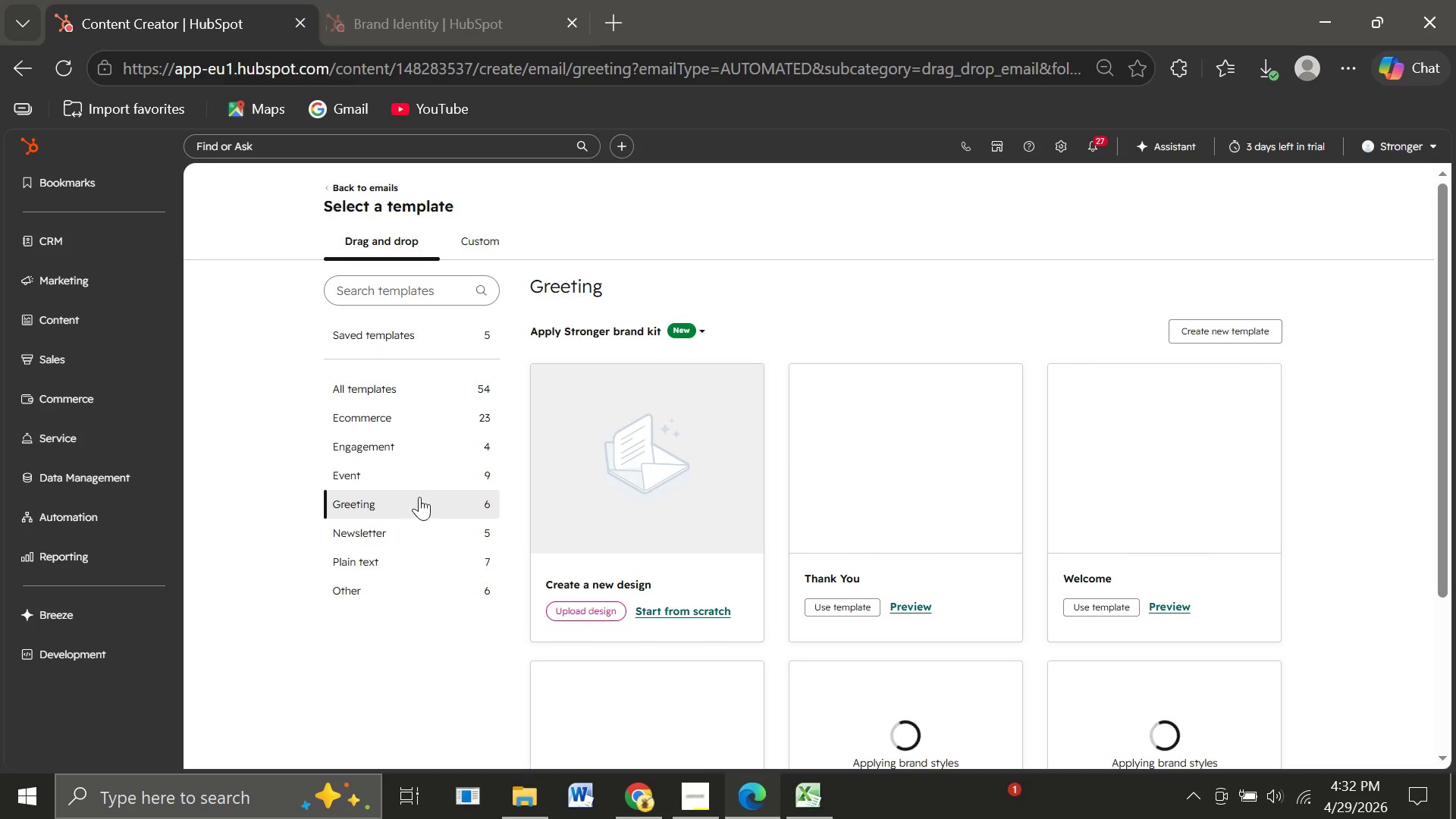 
mouse_move([809, 595])
 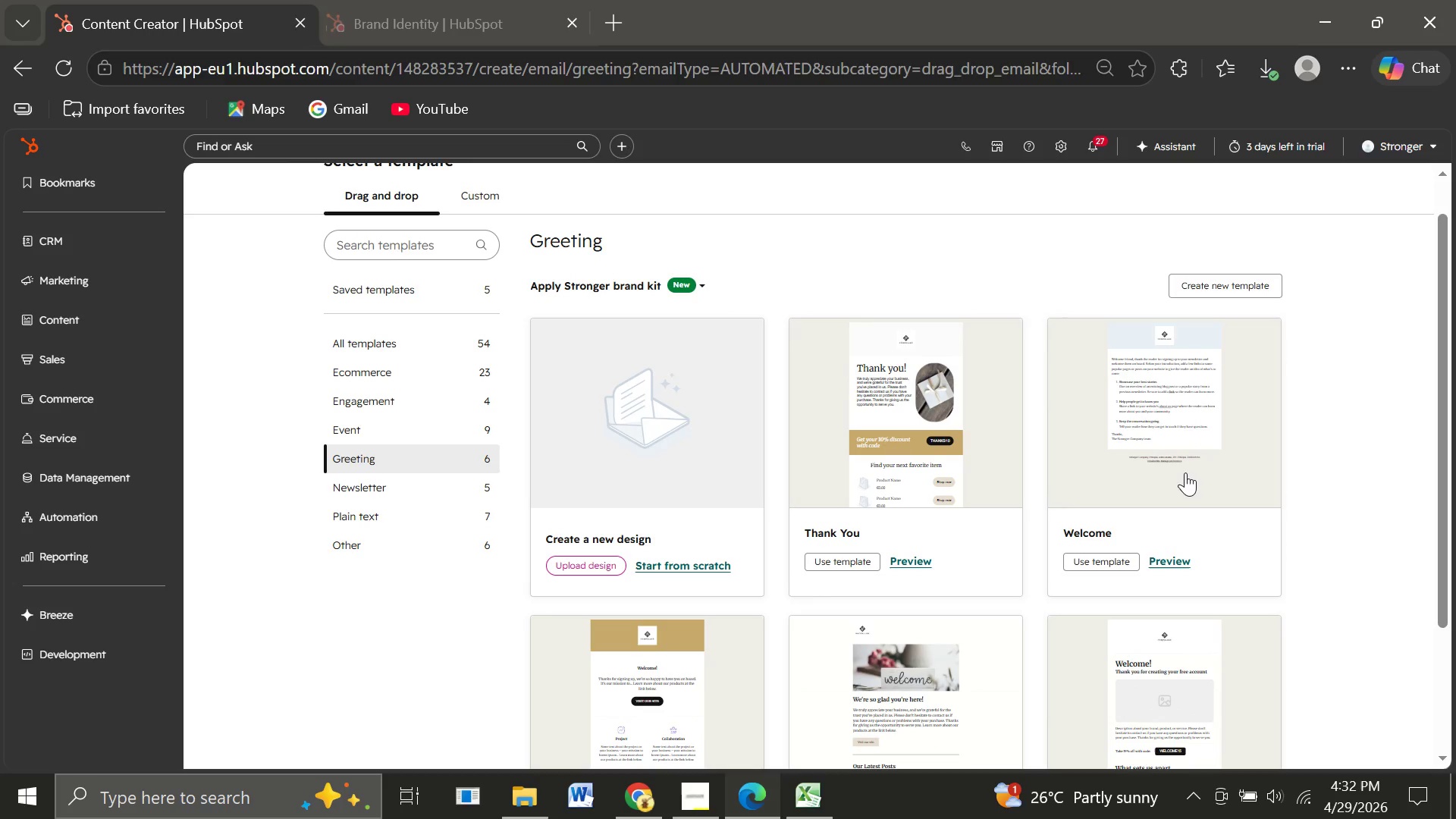 
wait(8.95)
 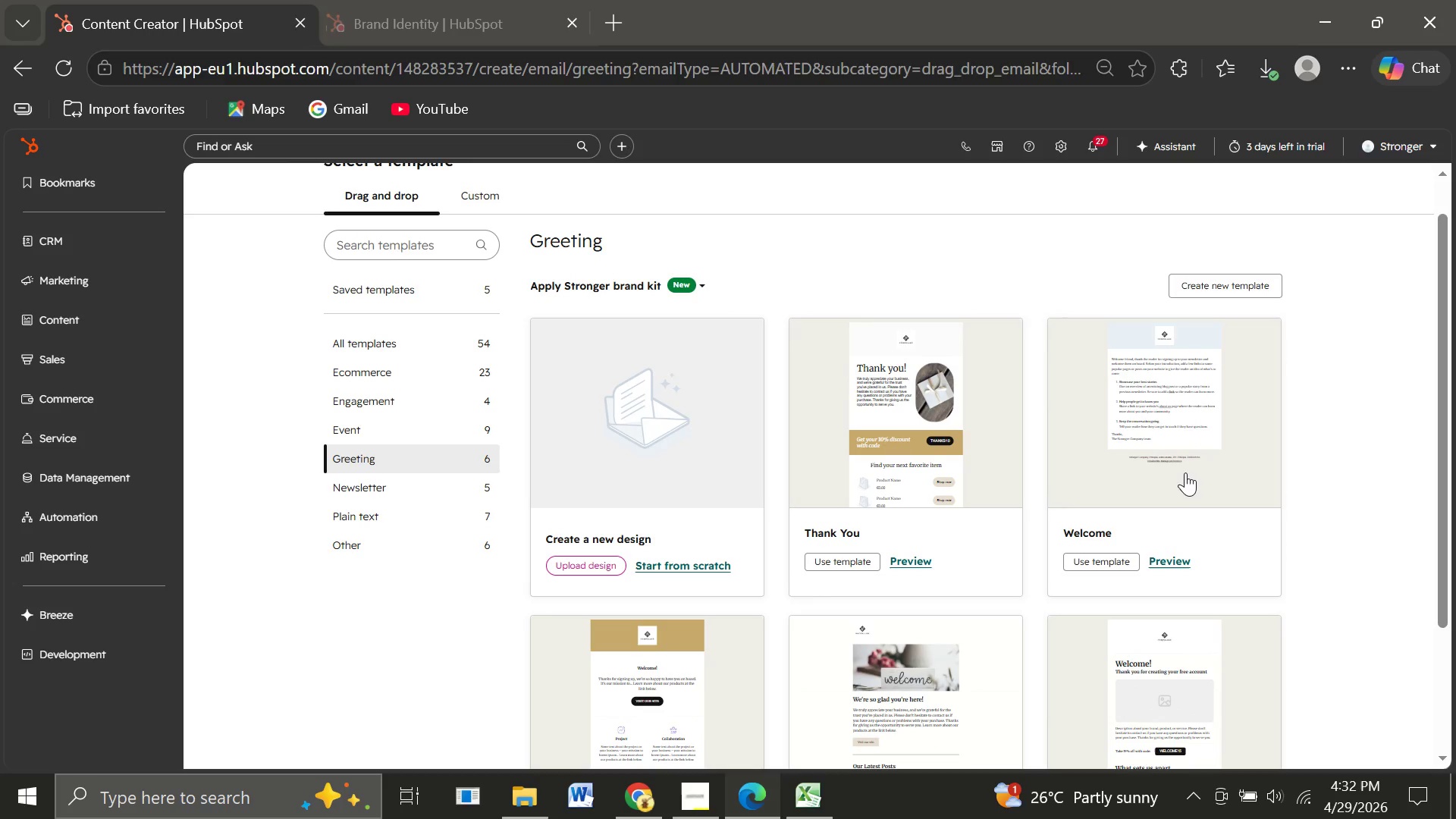 
left_click([1159, 424])
 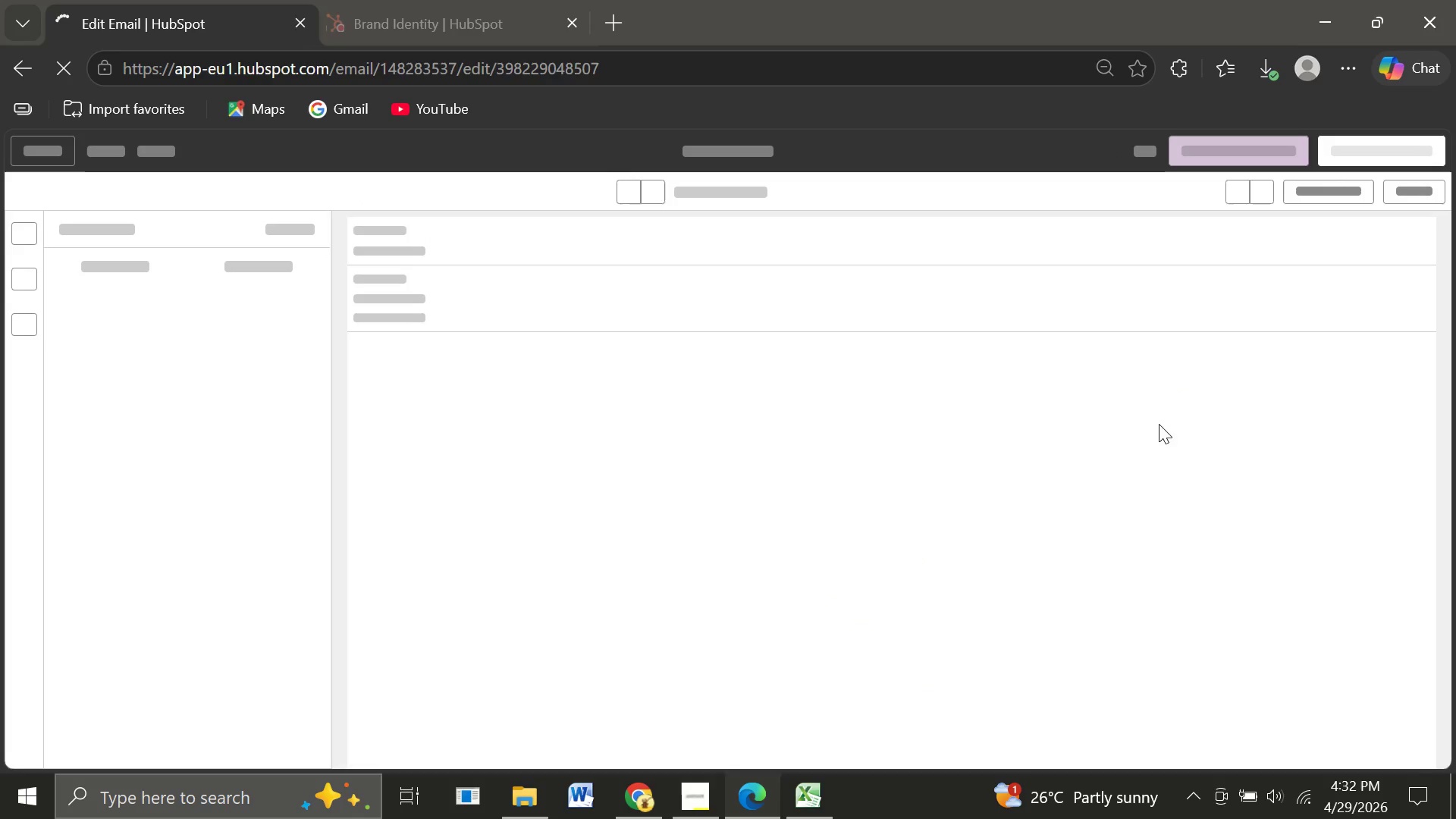 
mouse_move([809, 529])
 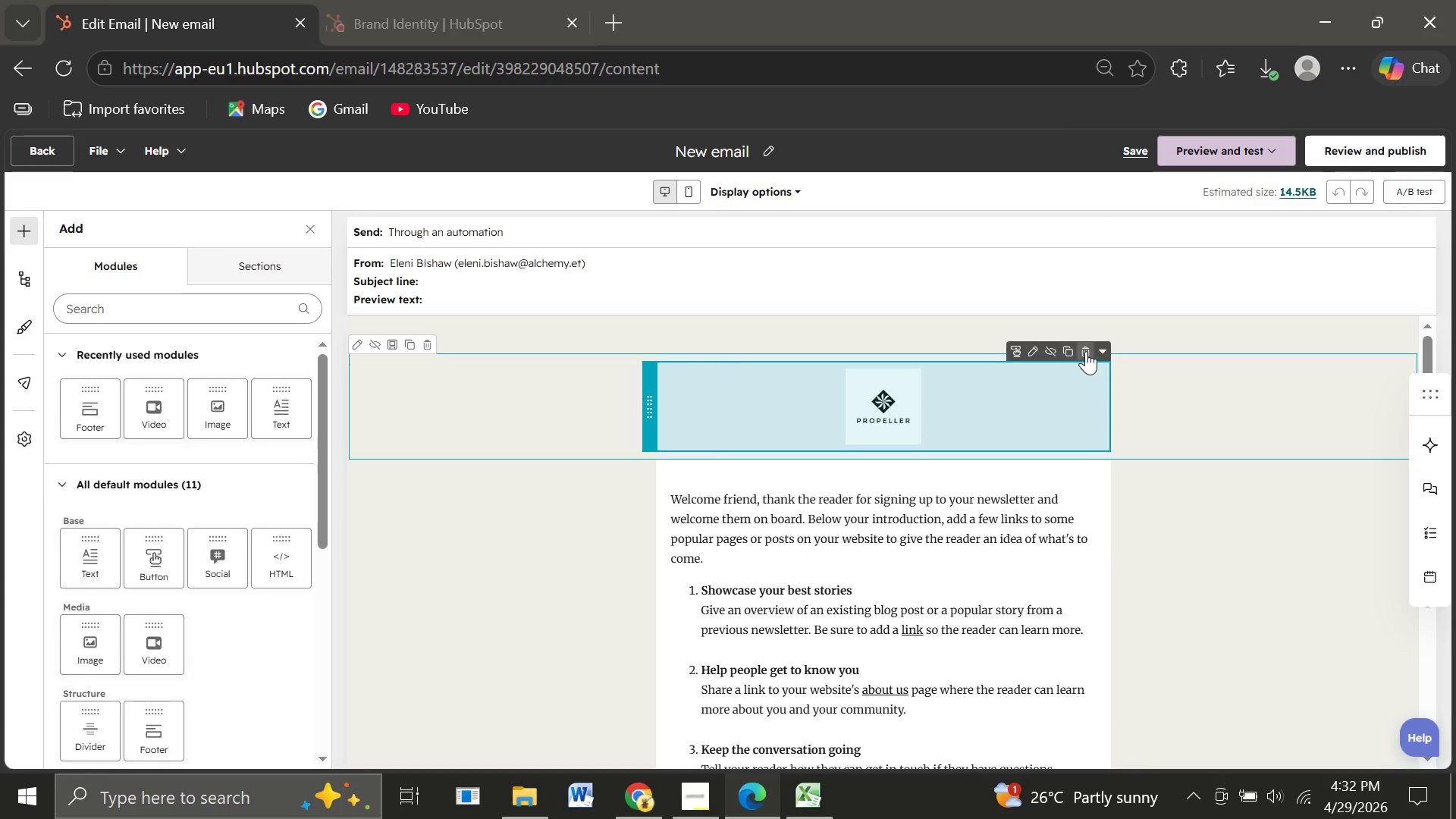 
left_click([1087, 351])
 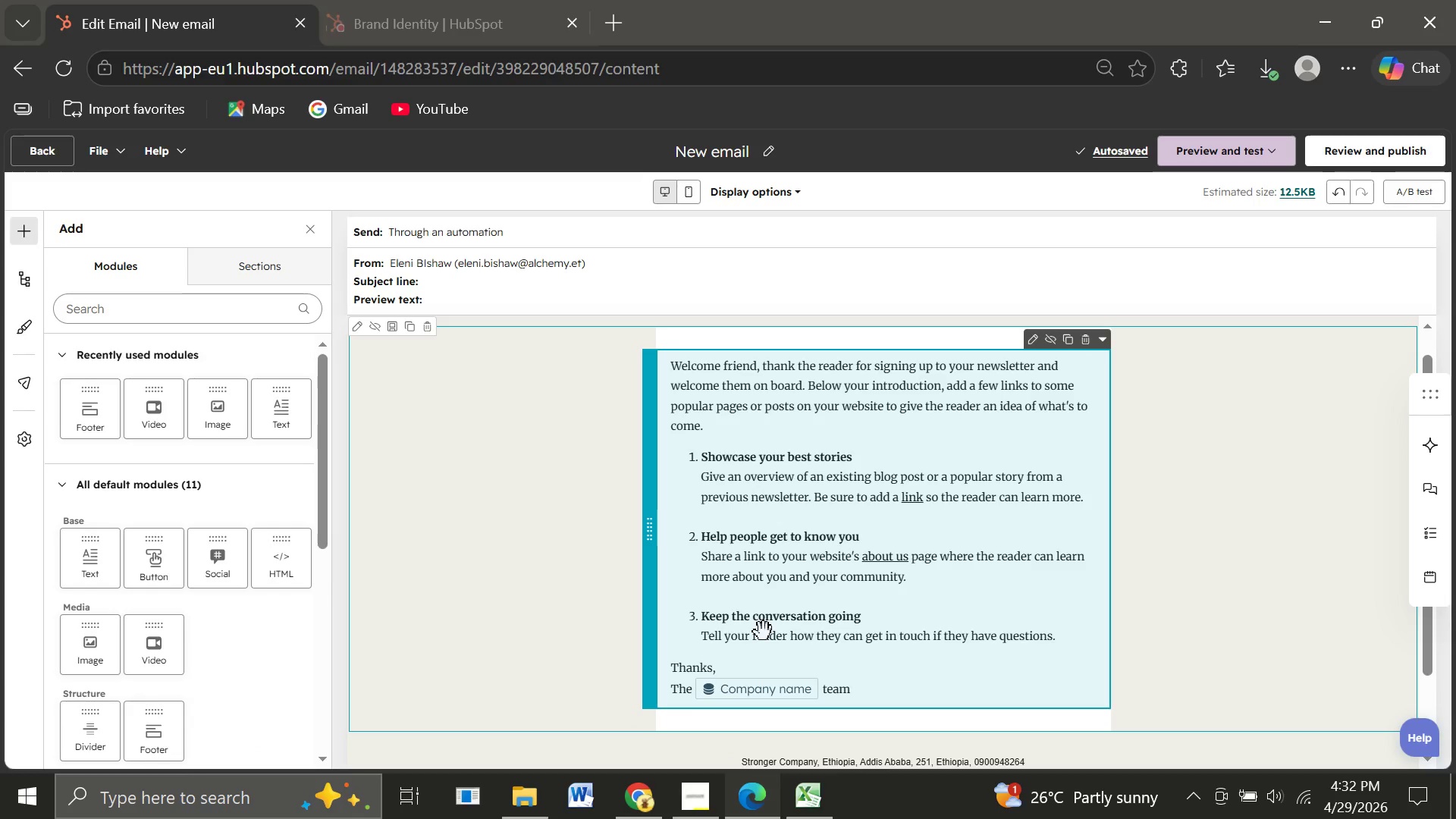 
wait(11.14)
 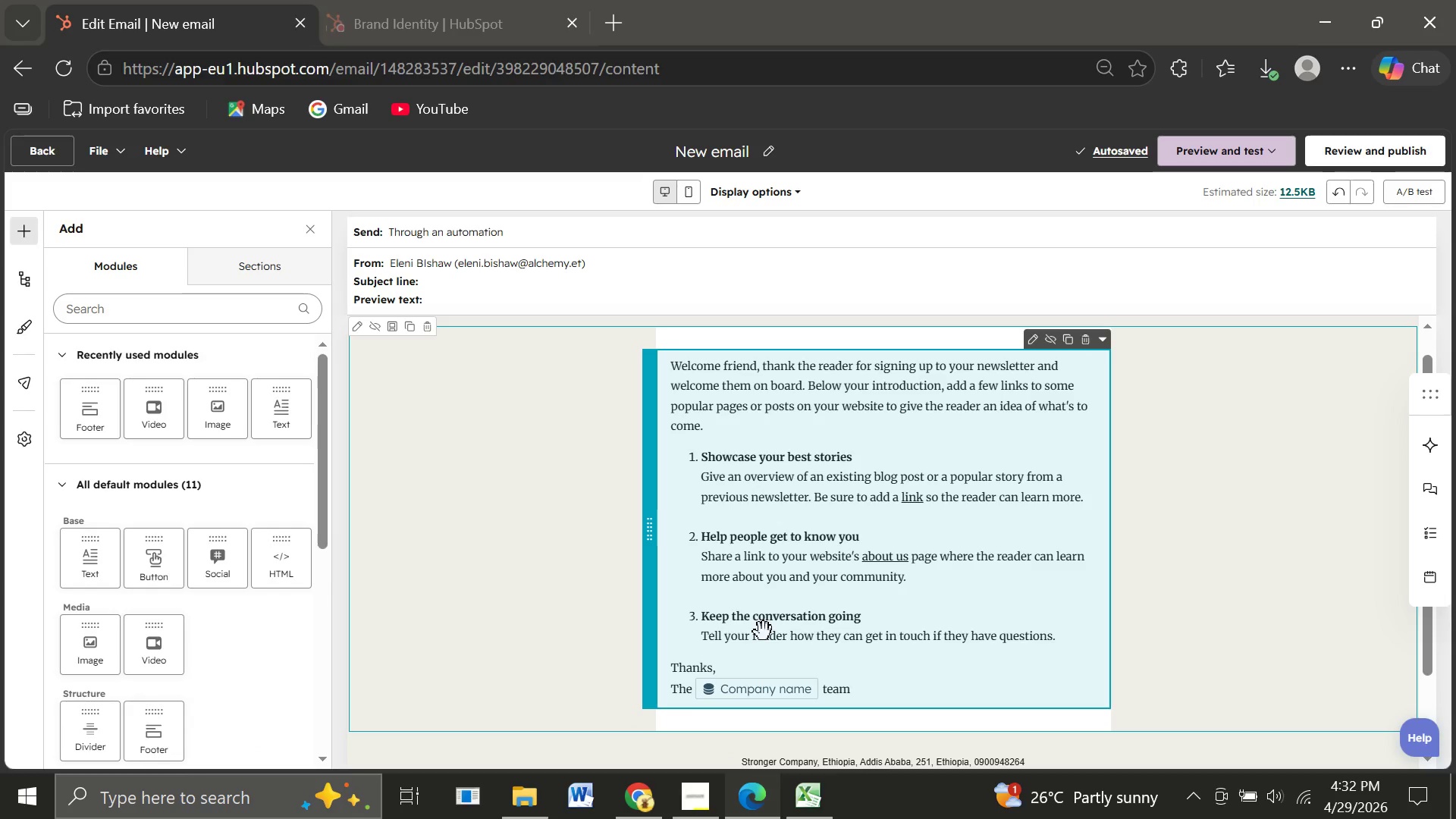 
left_click([767, 155])
 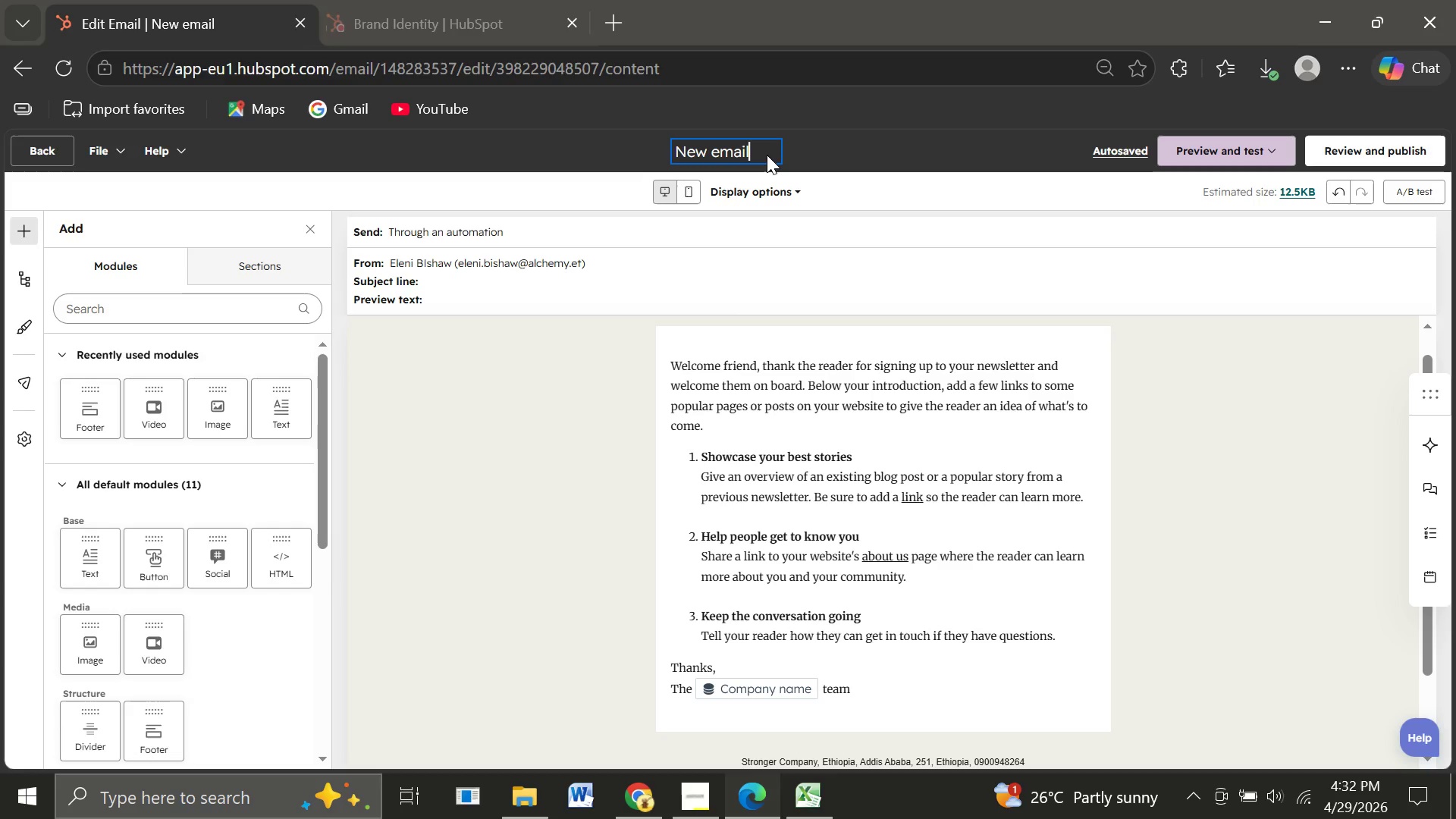 
hold_key(key=Backspace, duration=1.39)
 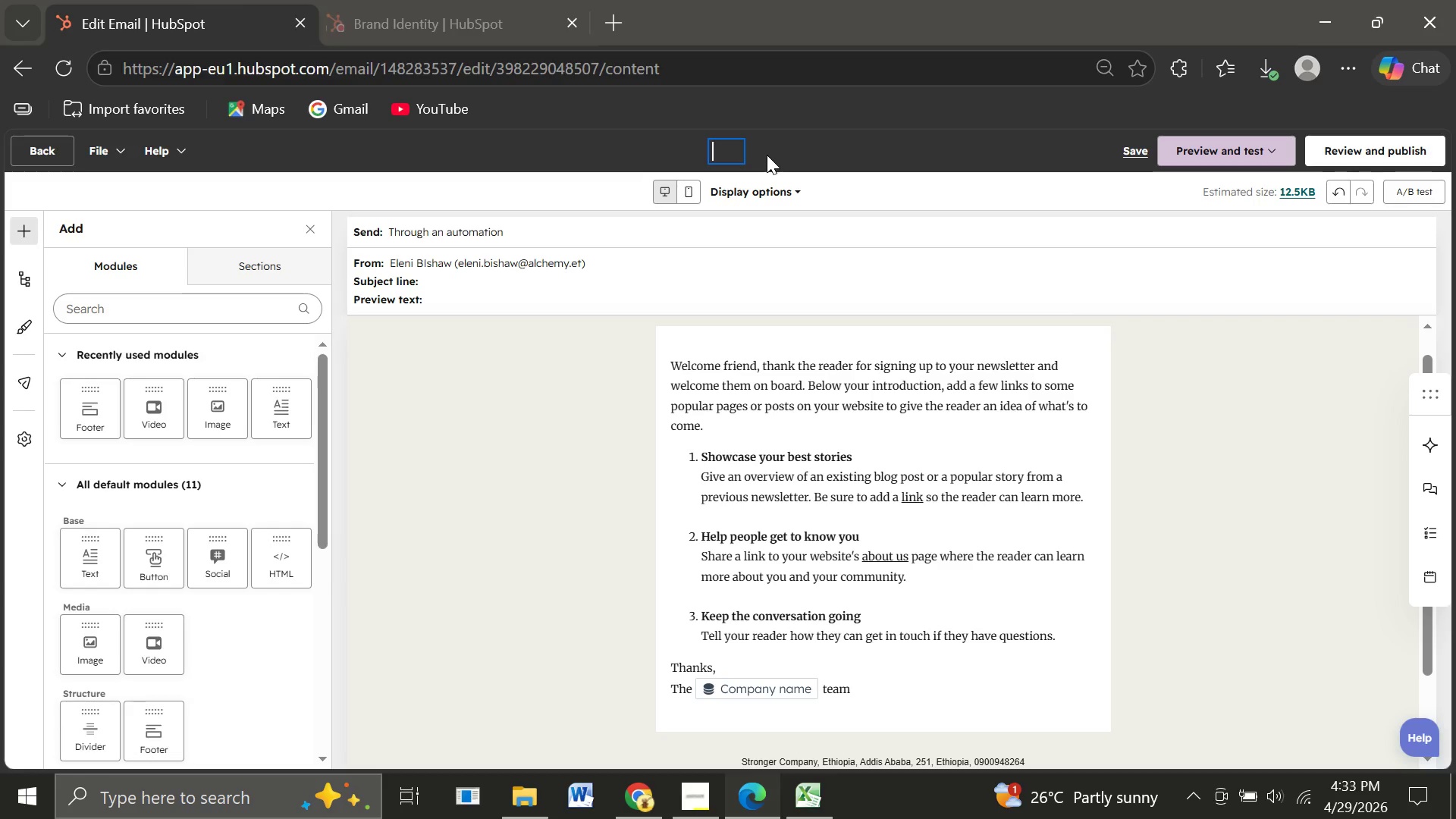 
type(Reintroduction Email)
 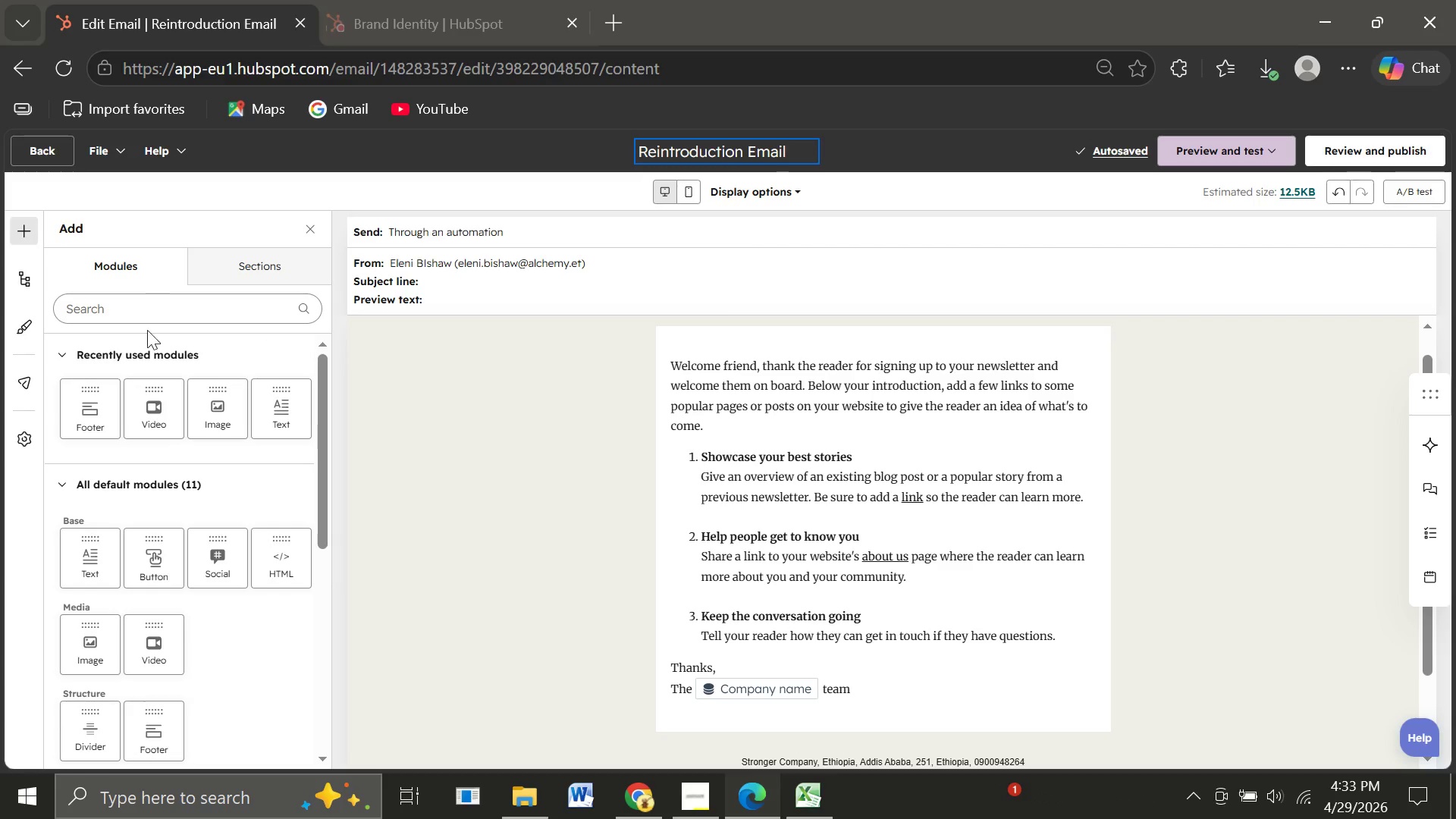 
wait(5.97)
 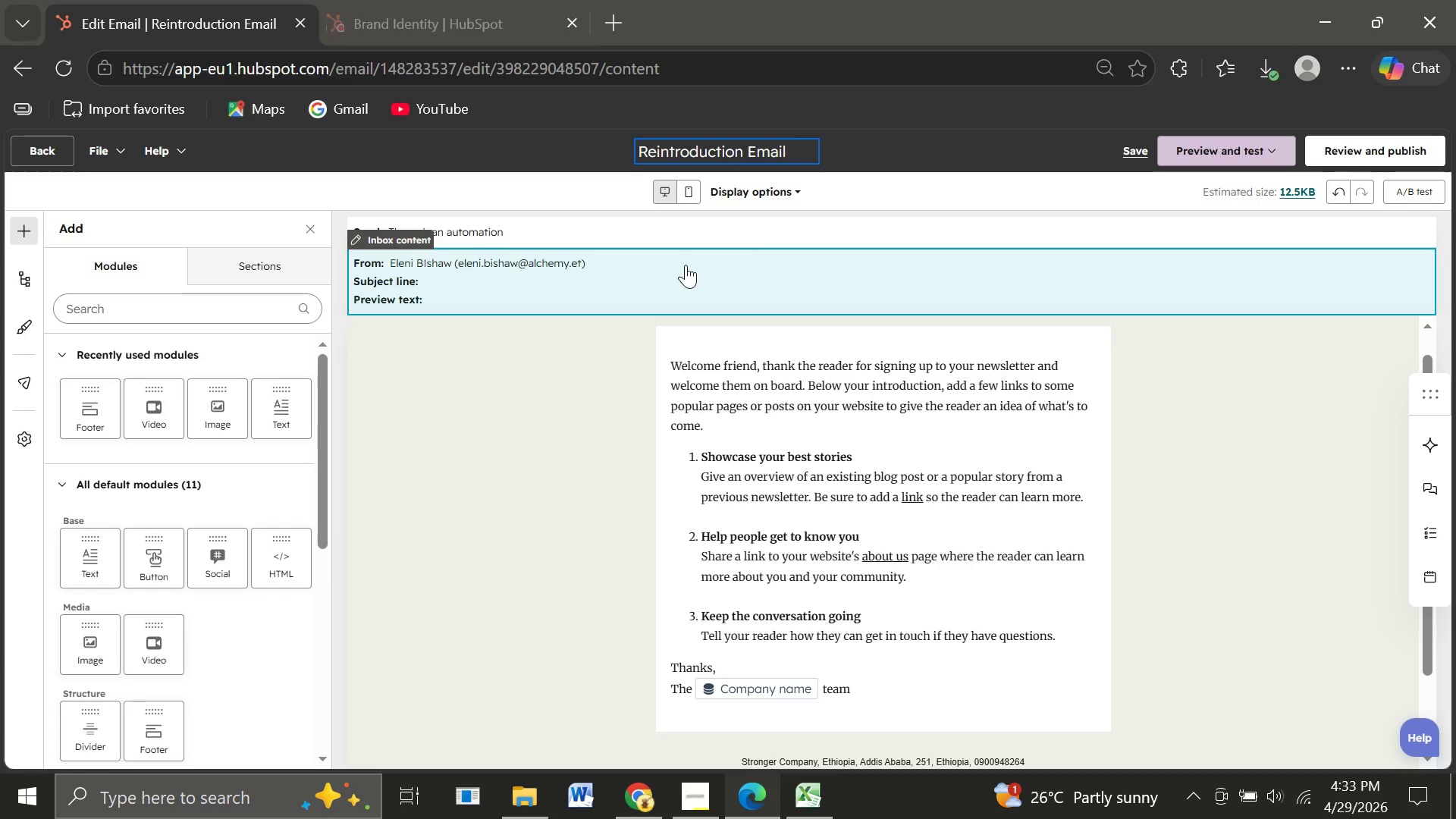 
left_click([474, 283])
 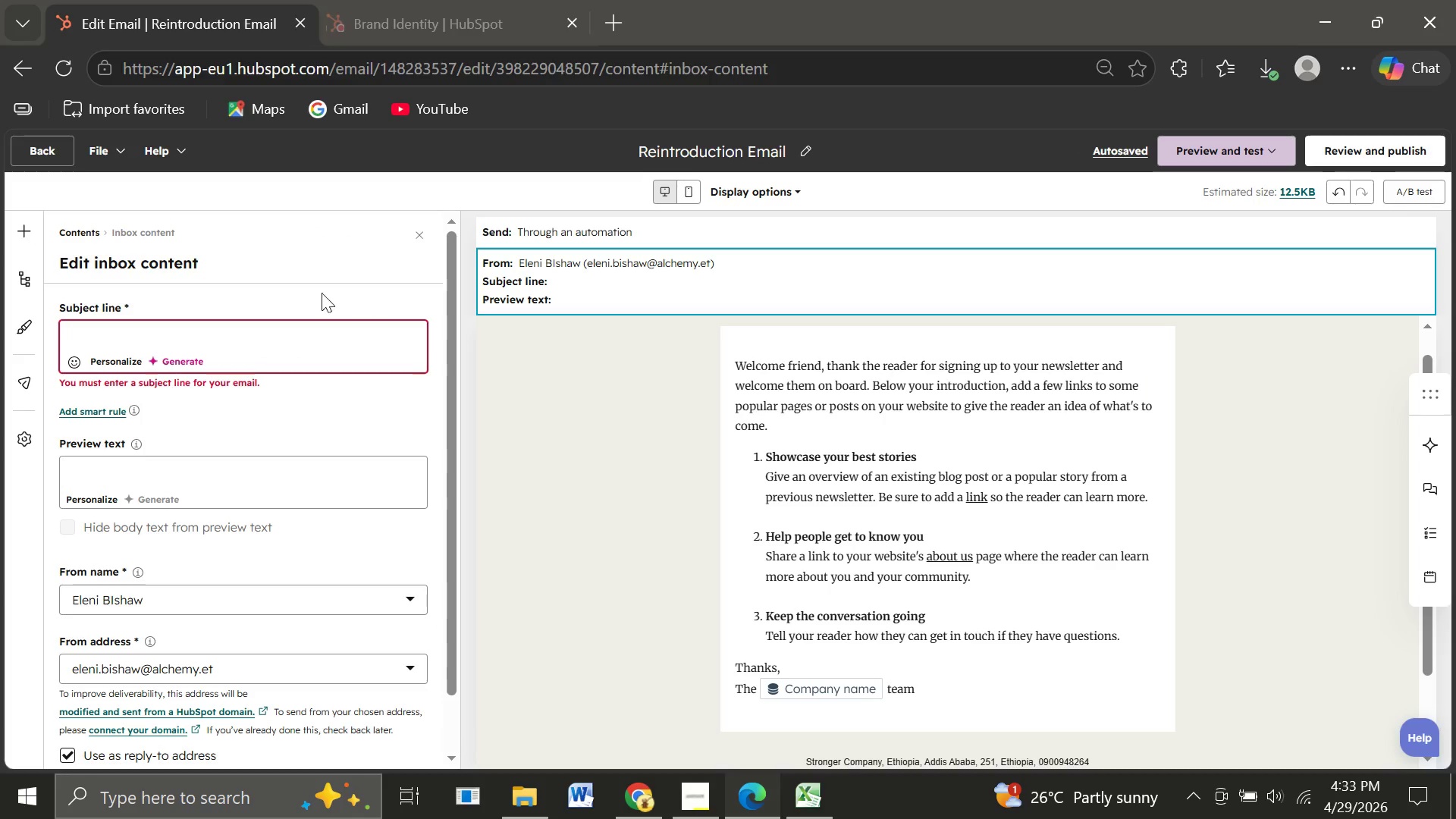 
wait(6.17)
 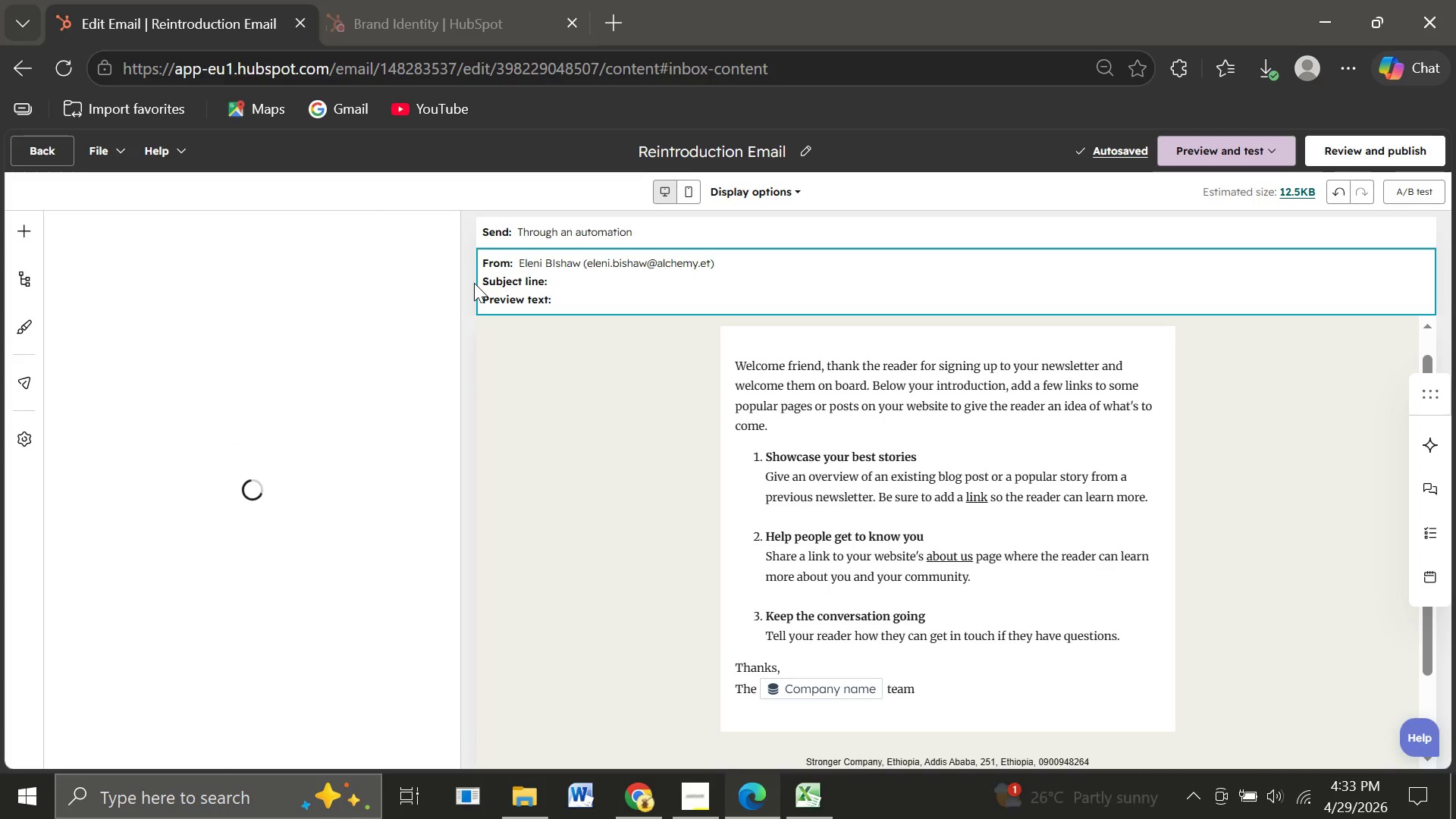 
left_click([83, 344])
 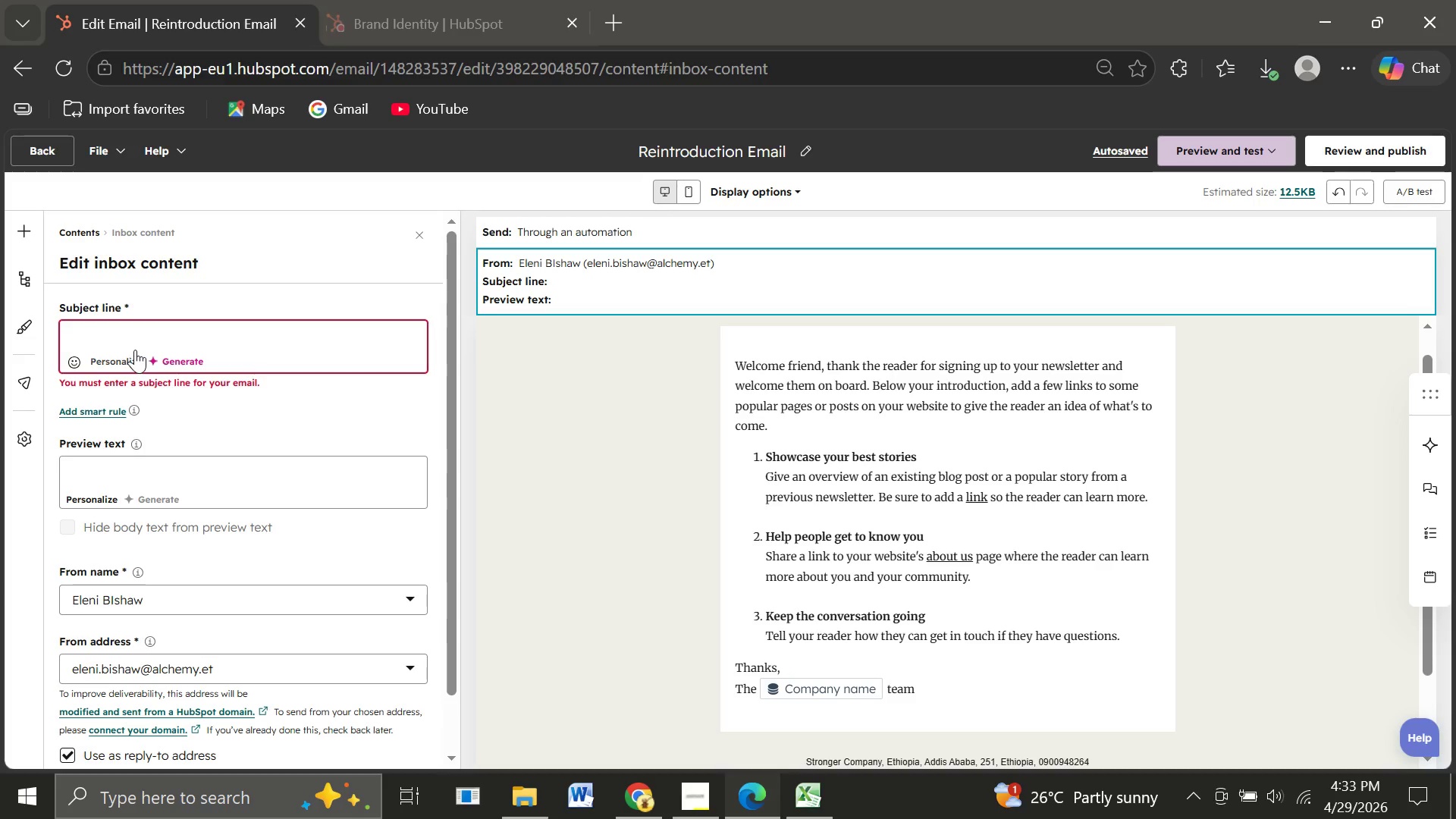 
wait(6.06)
 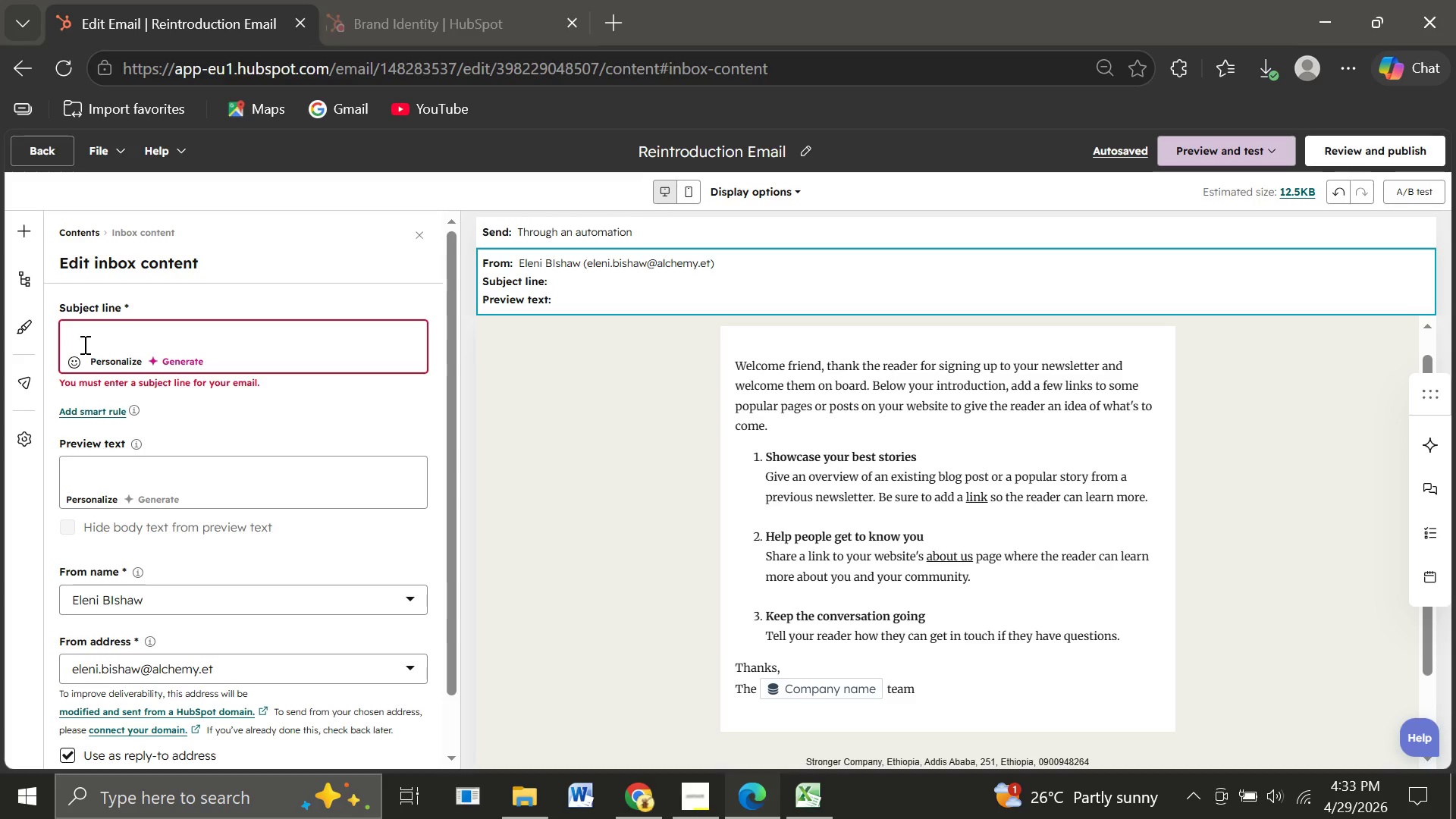 
left_click([124, 355])
 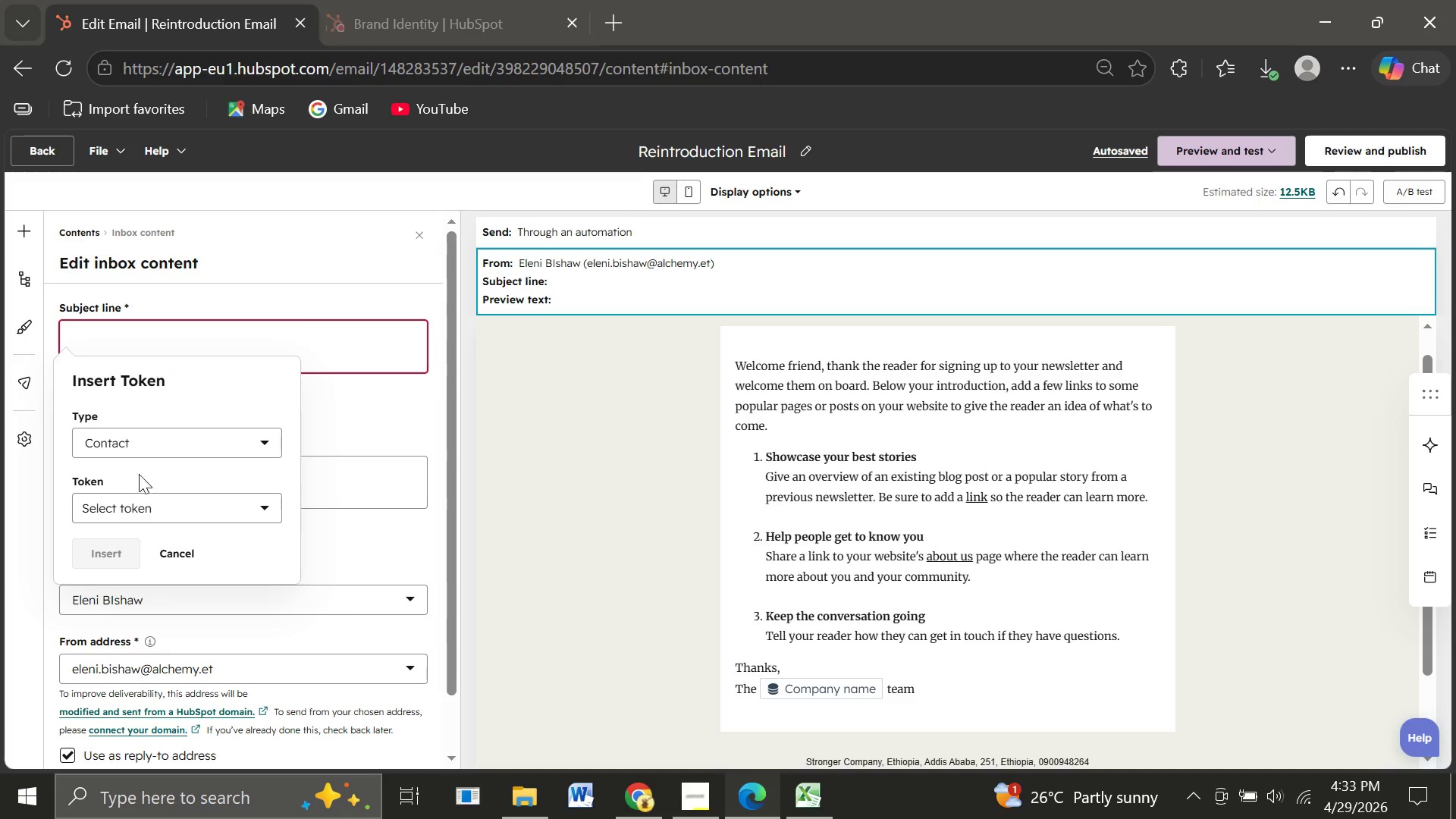 
left_click([138, 510])
 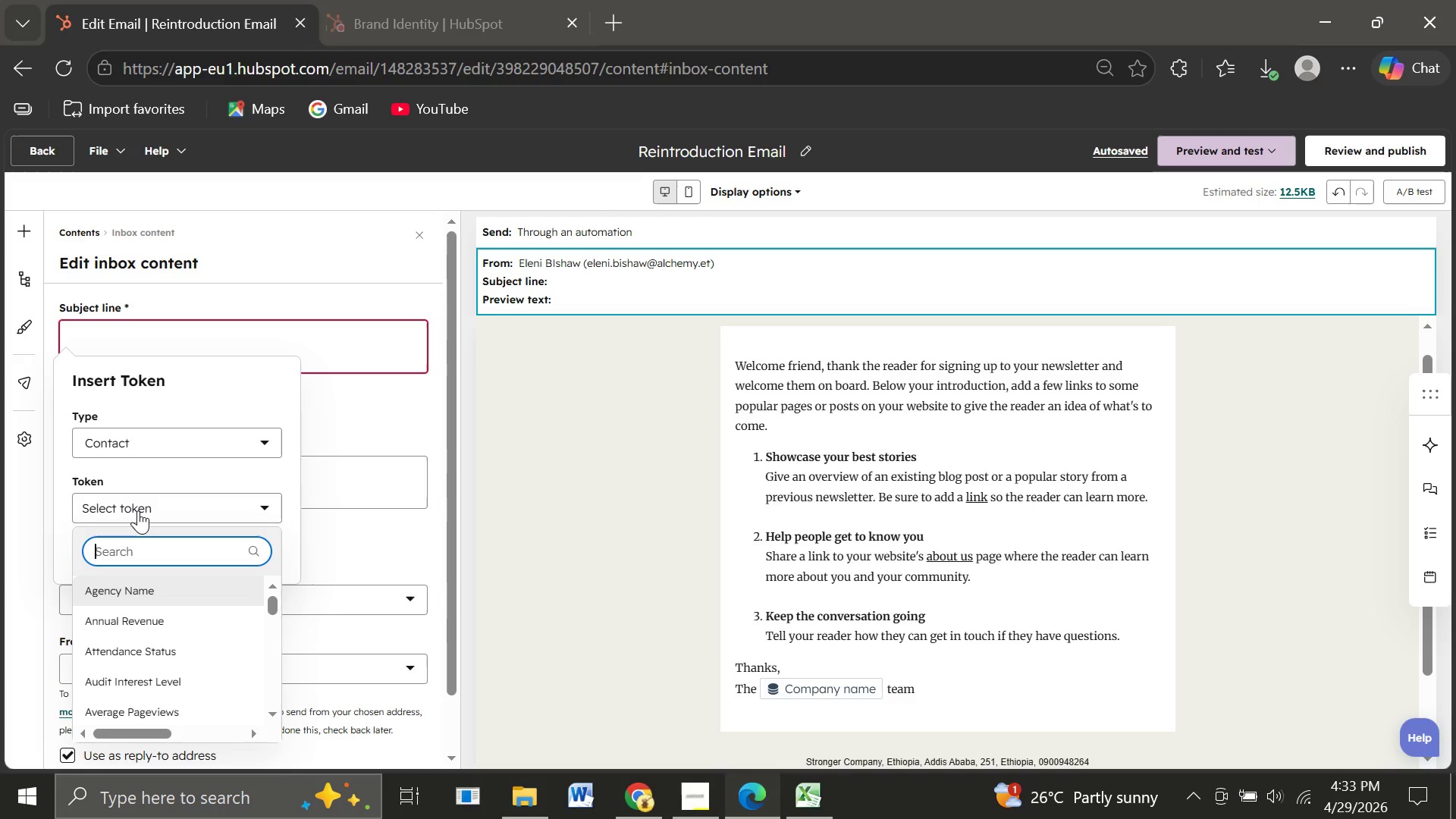 
type(first n)
 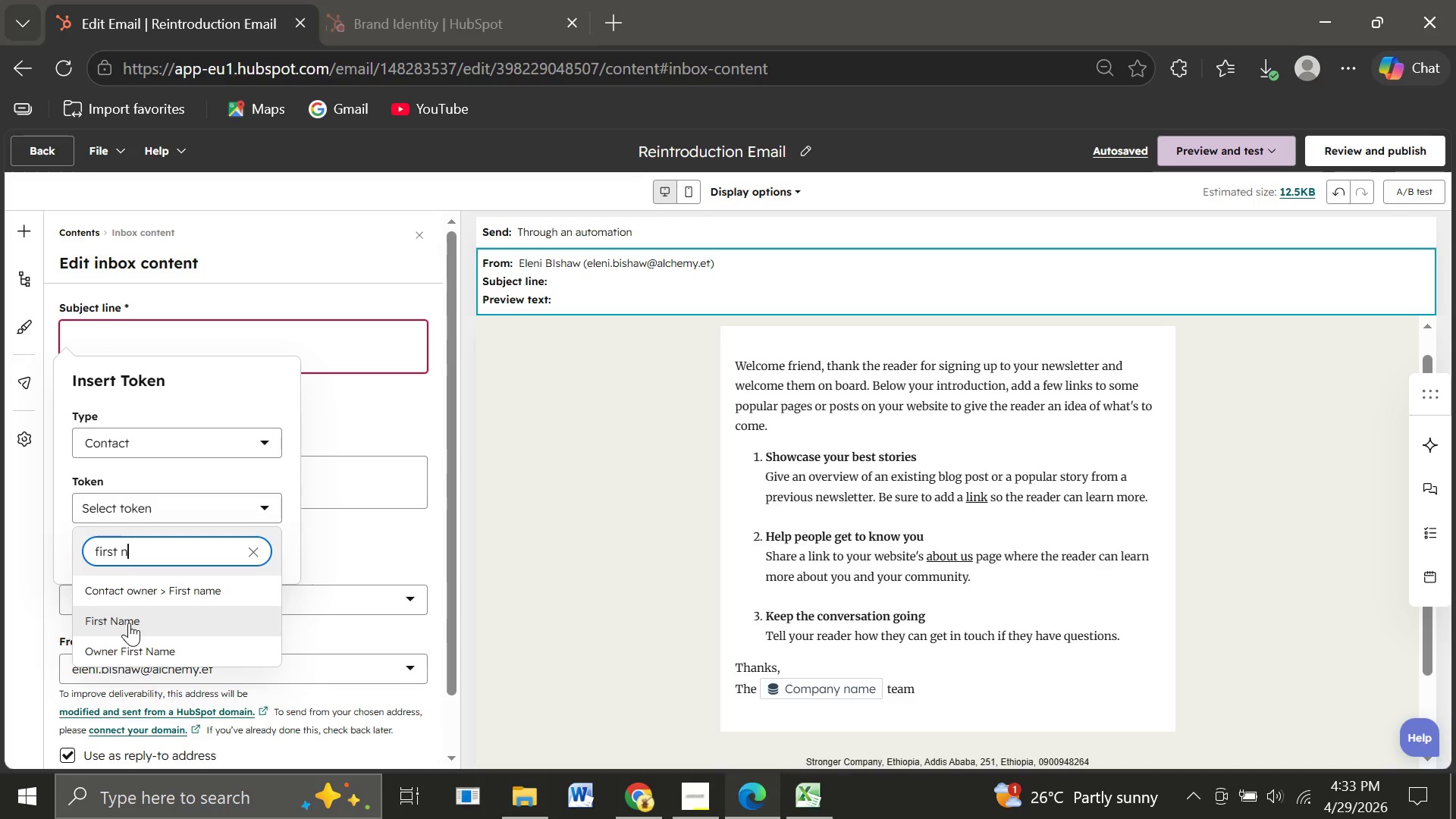 
left_click([129, 623])
 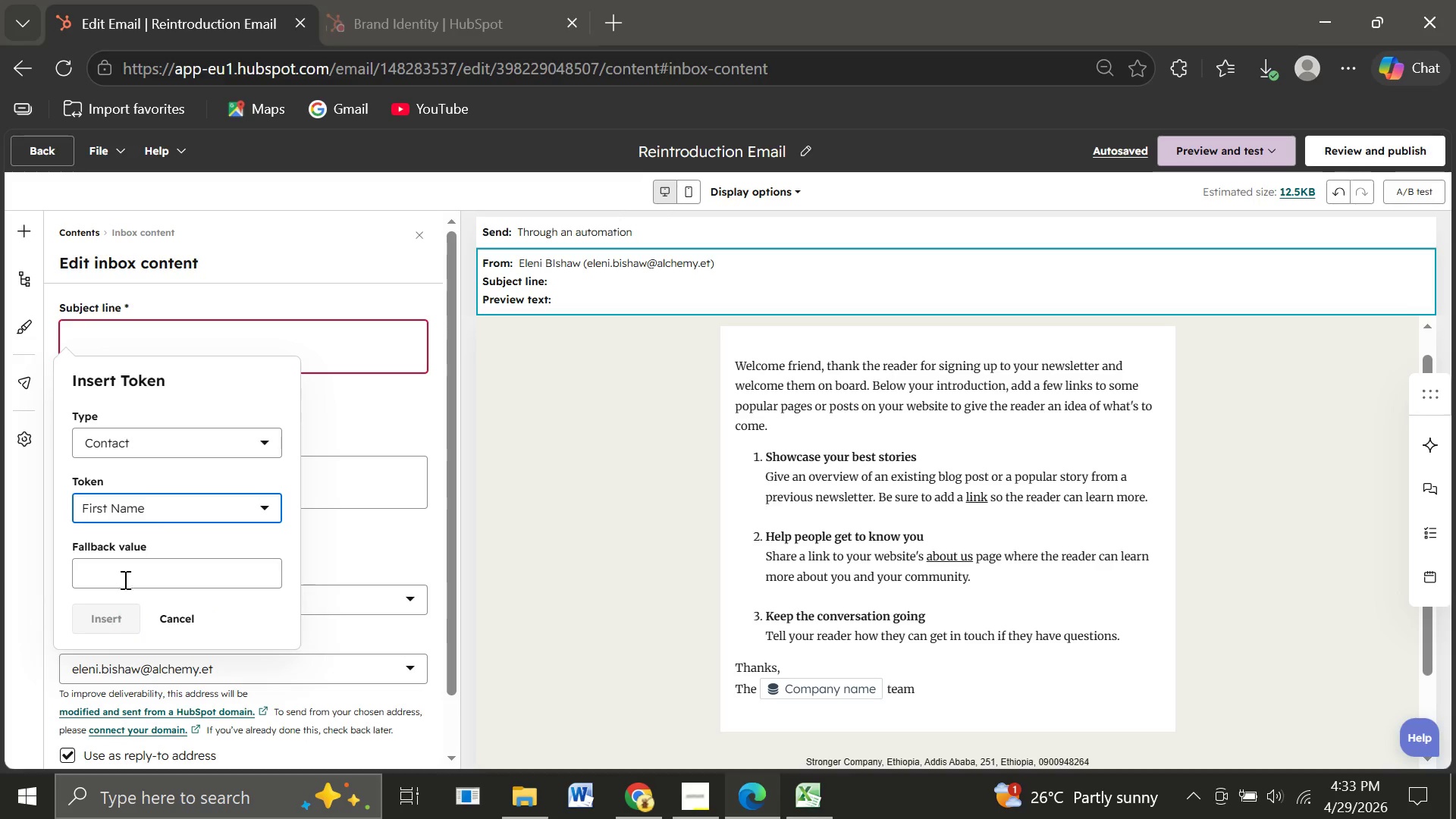 
left_click([105, 570])
 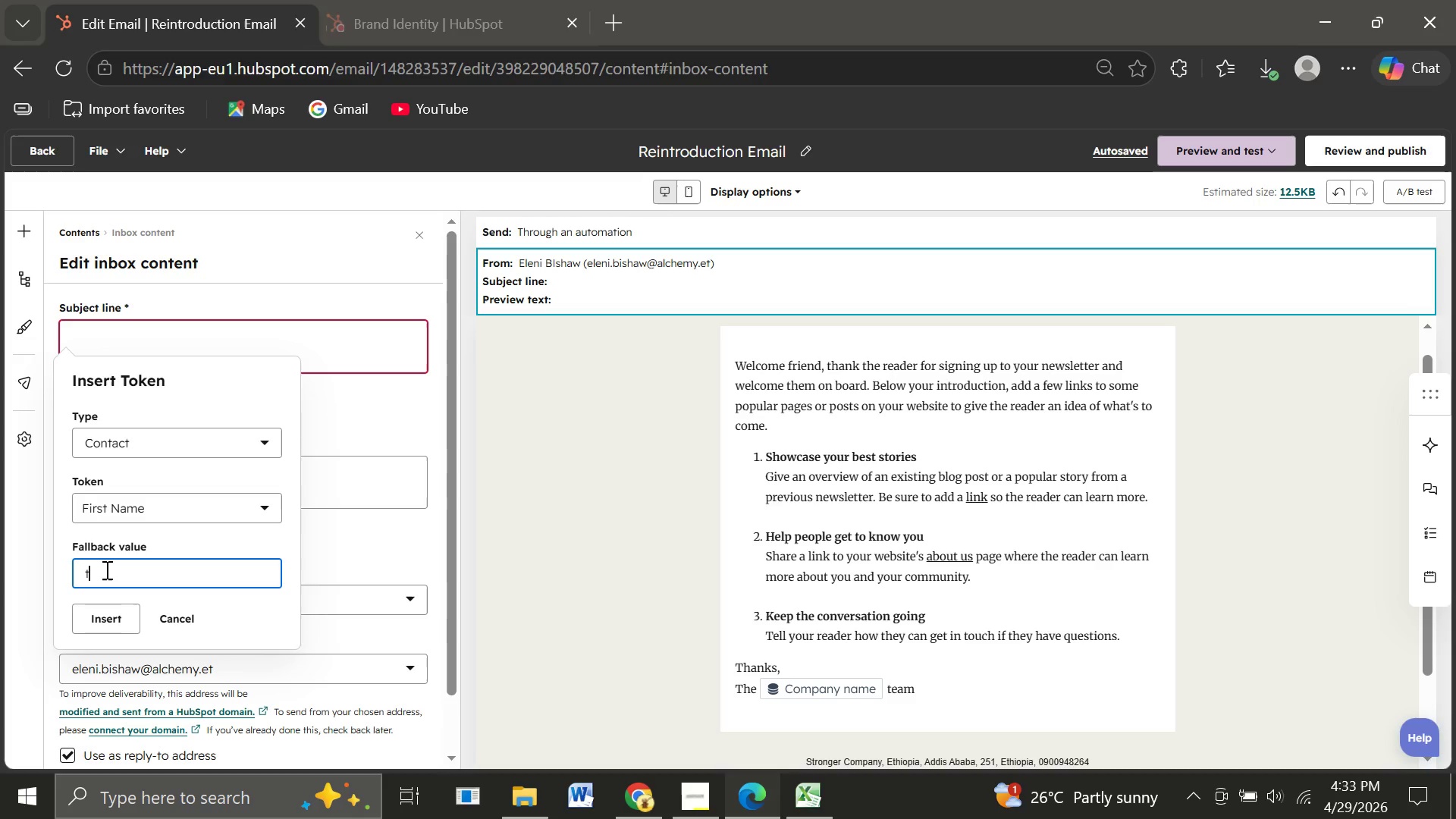 
type(there)
 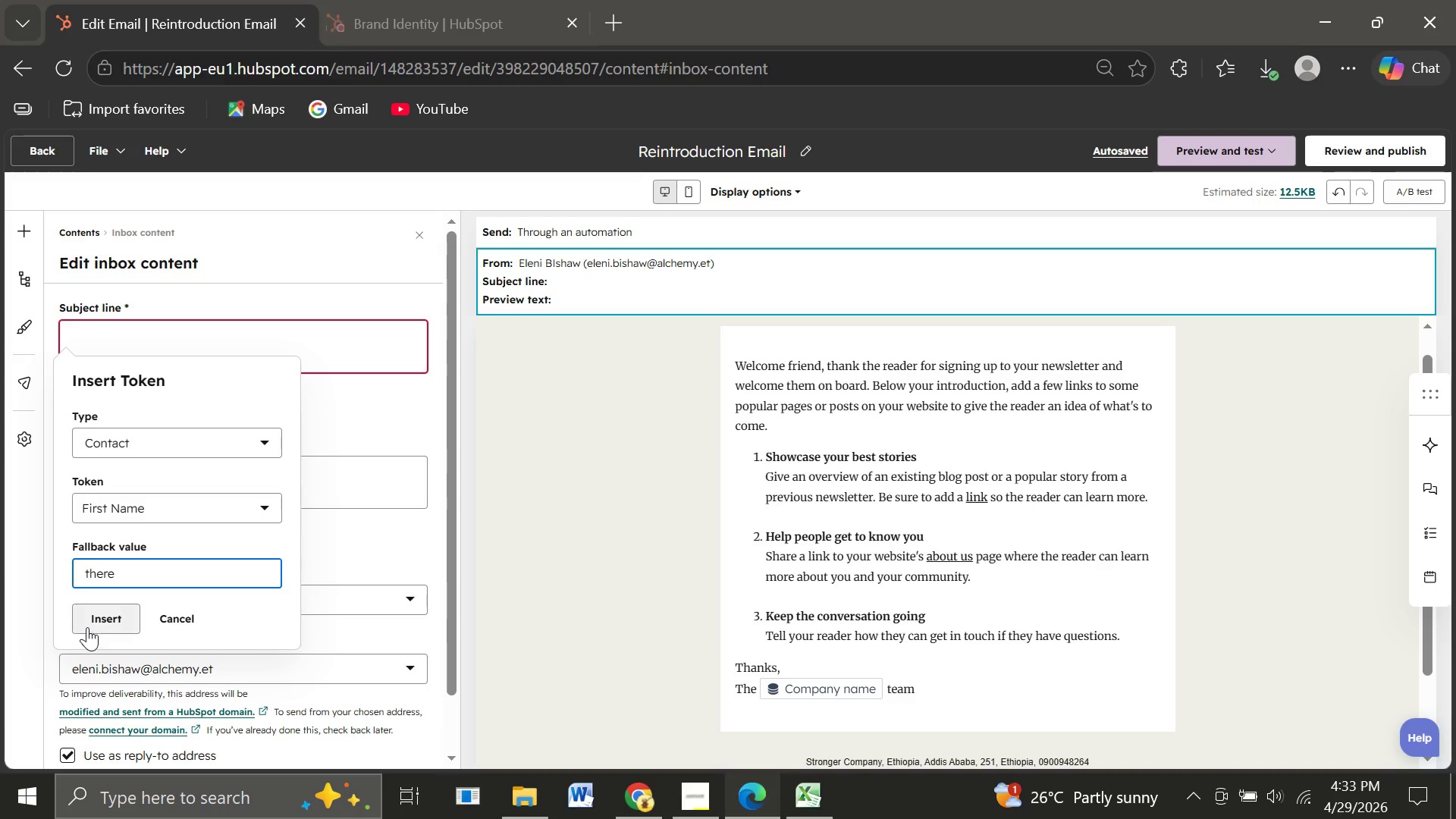 
left_click([87, 627])
 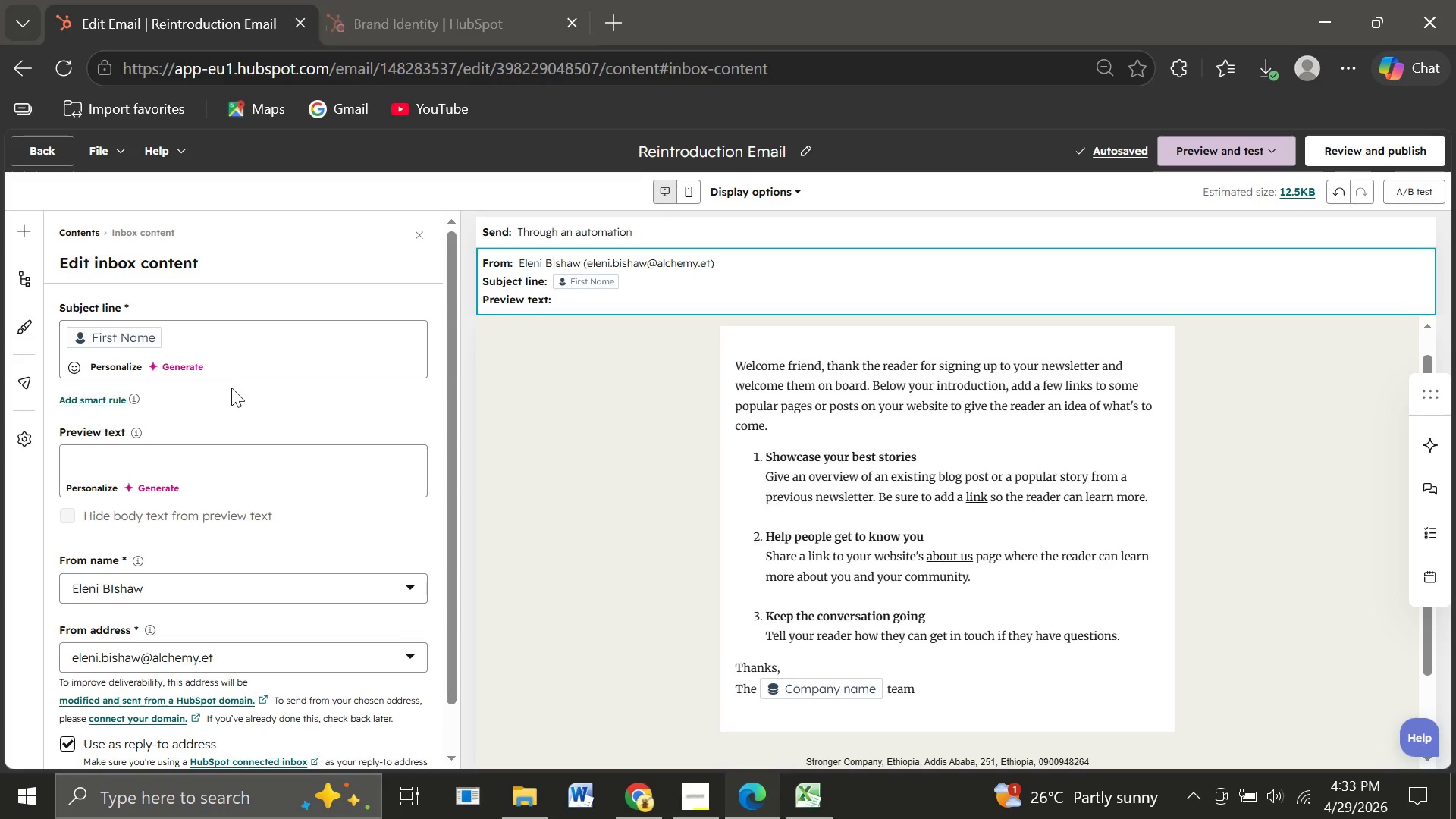 
wait(5.97)
 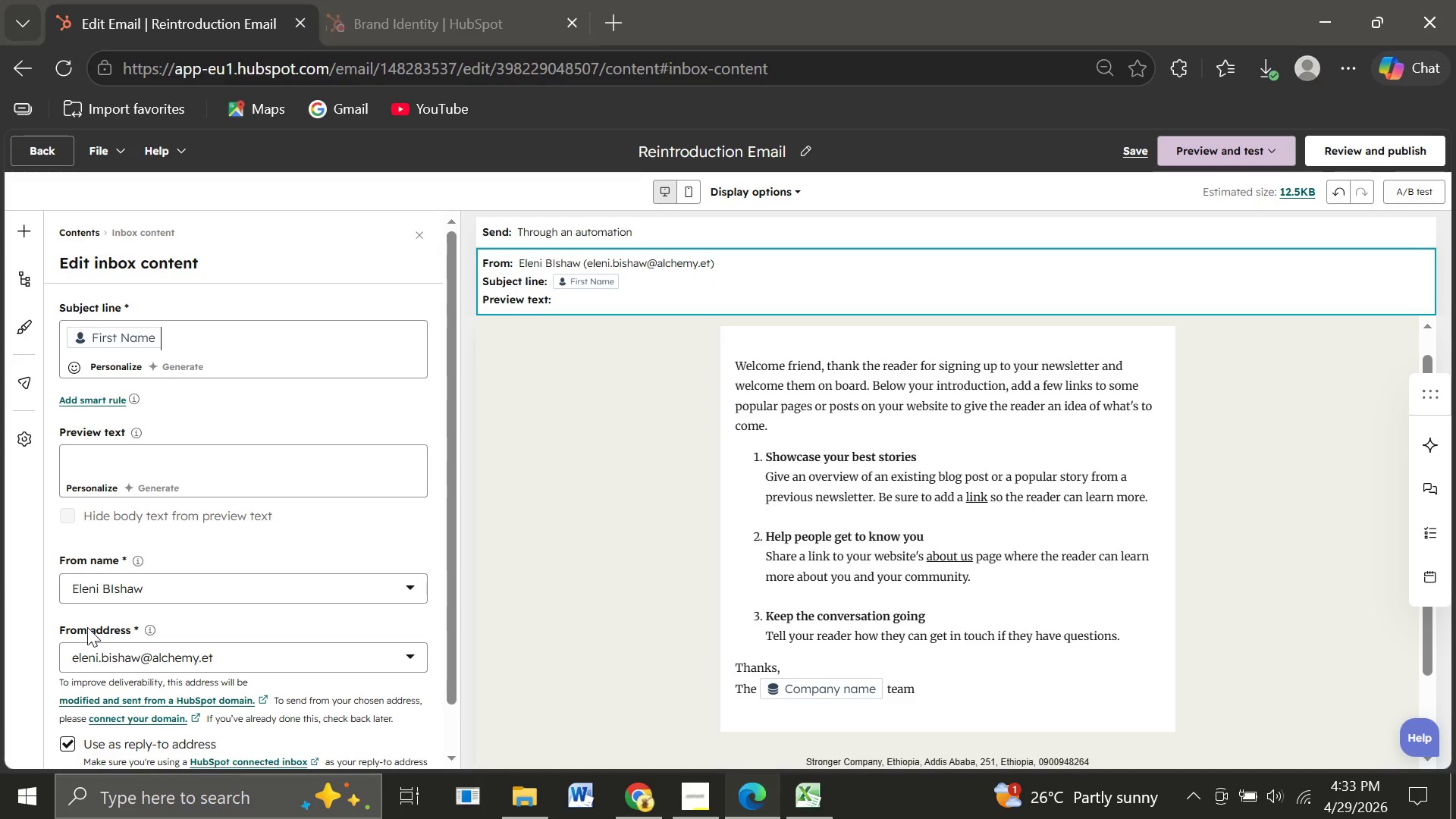 
key(Comma)
 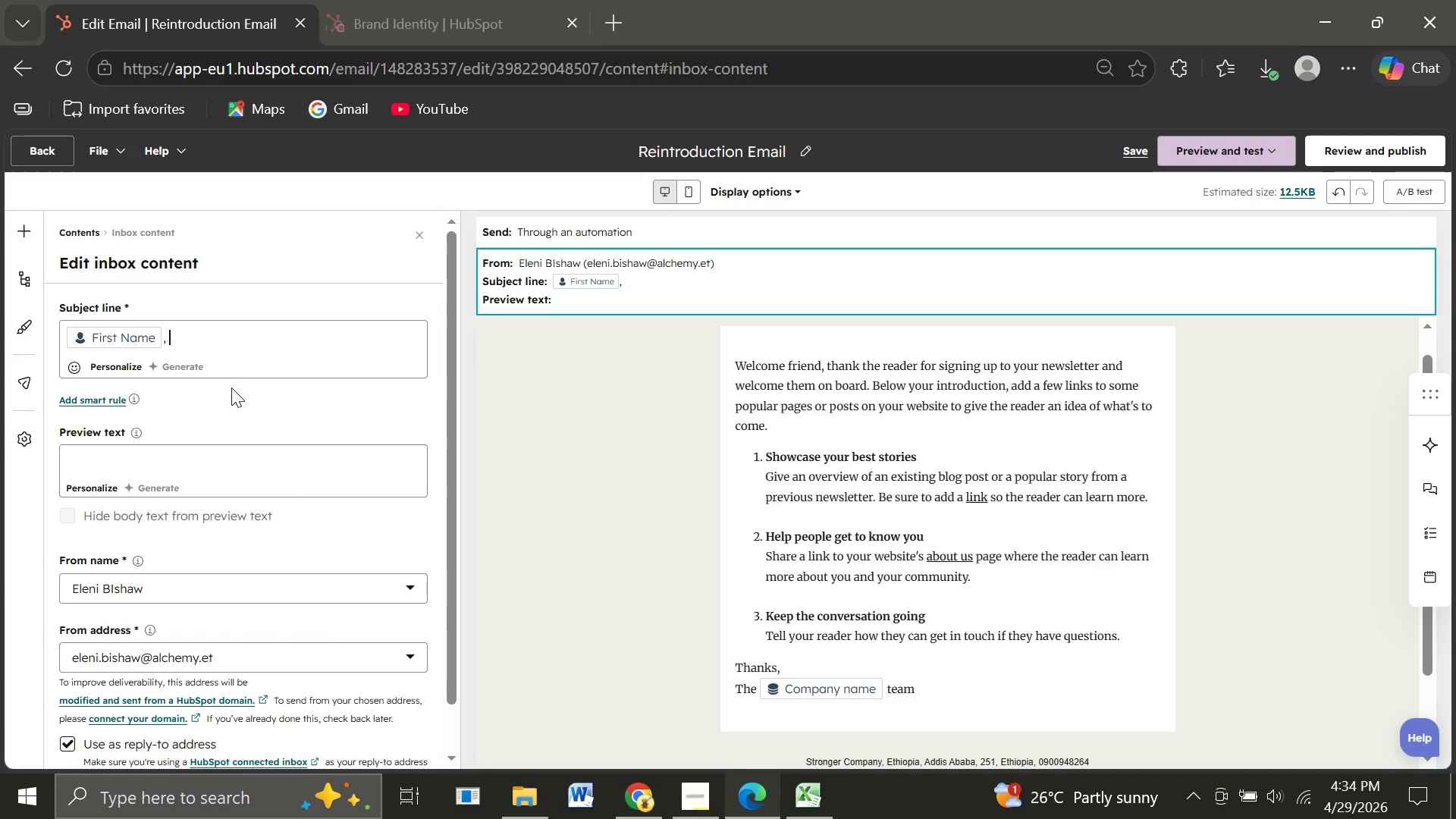 
key(Space)
 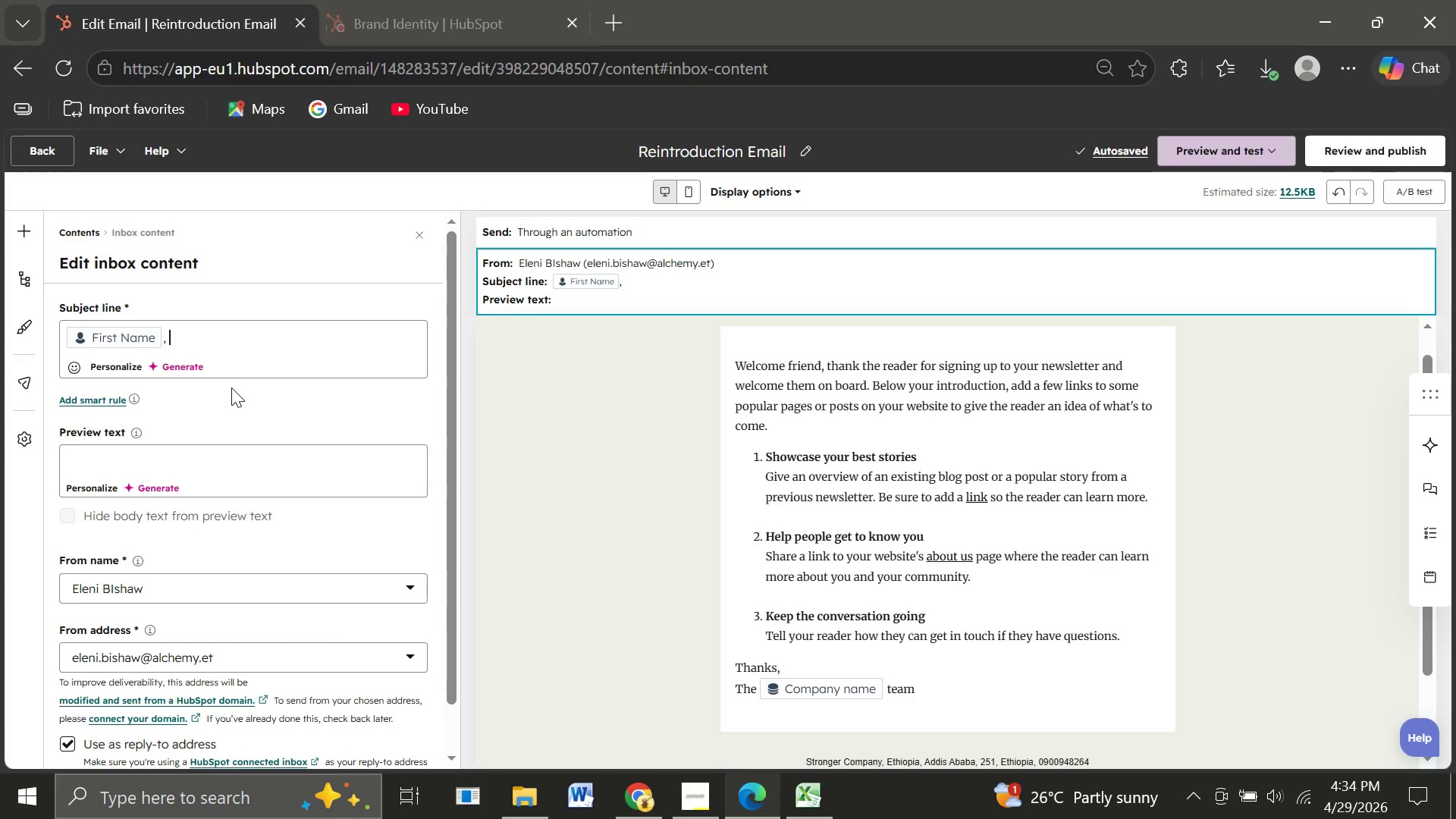 
wait(6.56)
 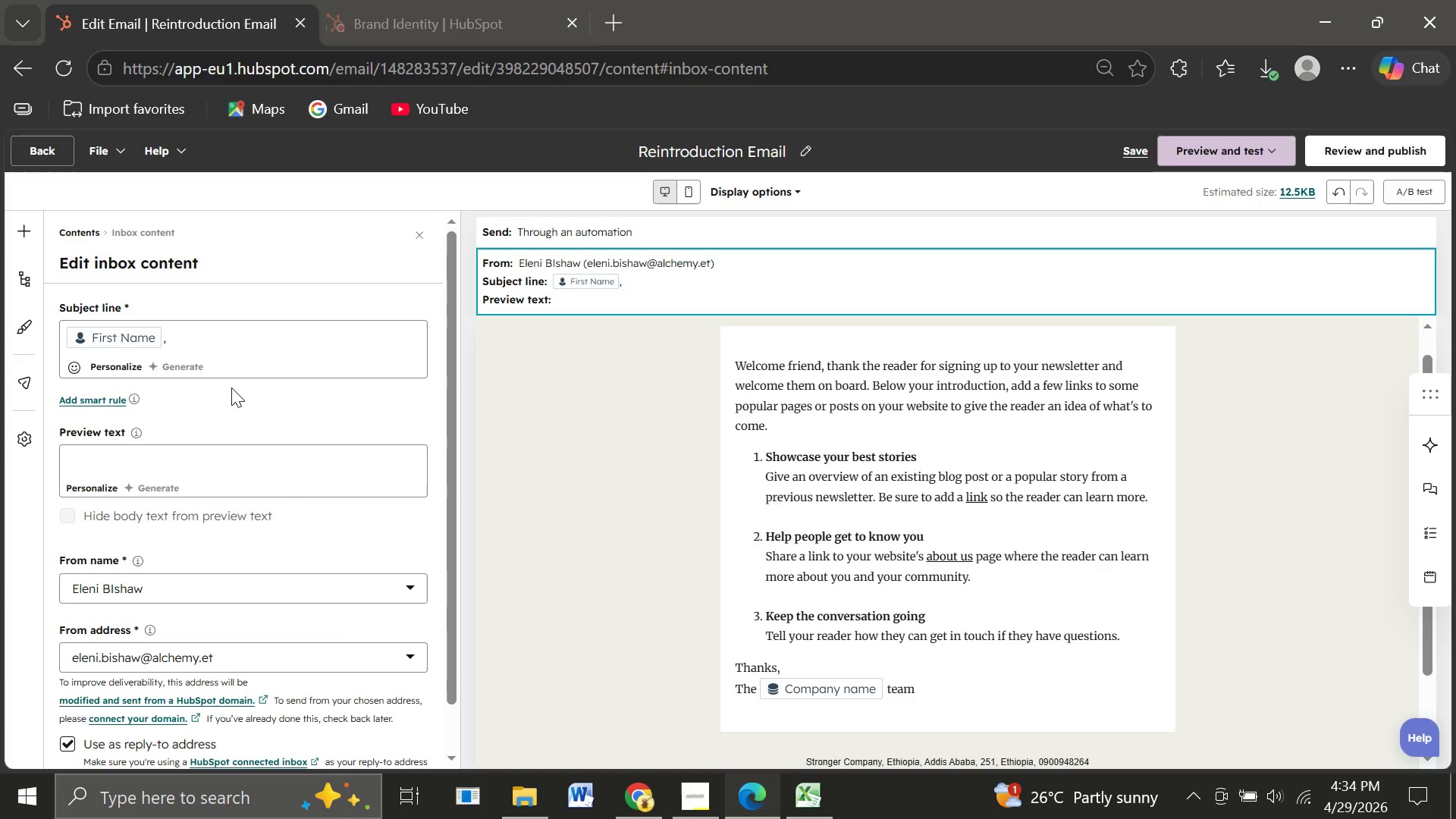 
type(creative ideas )
 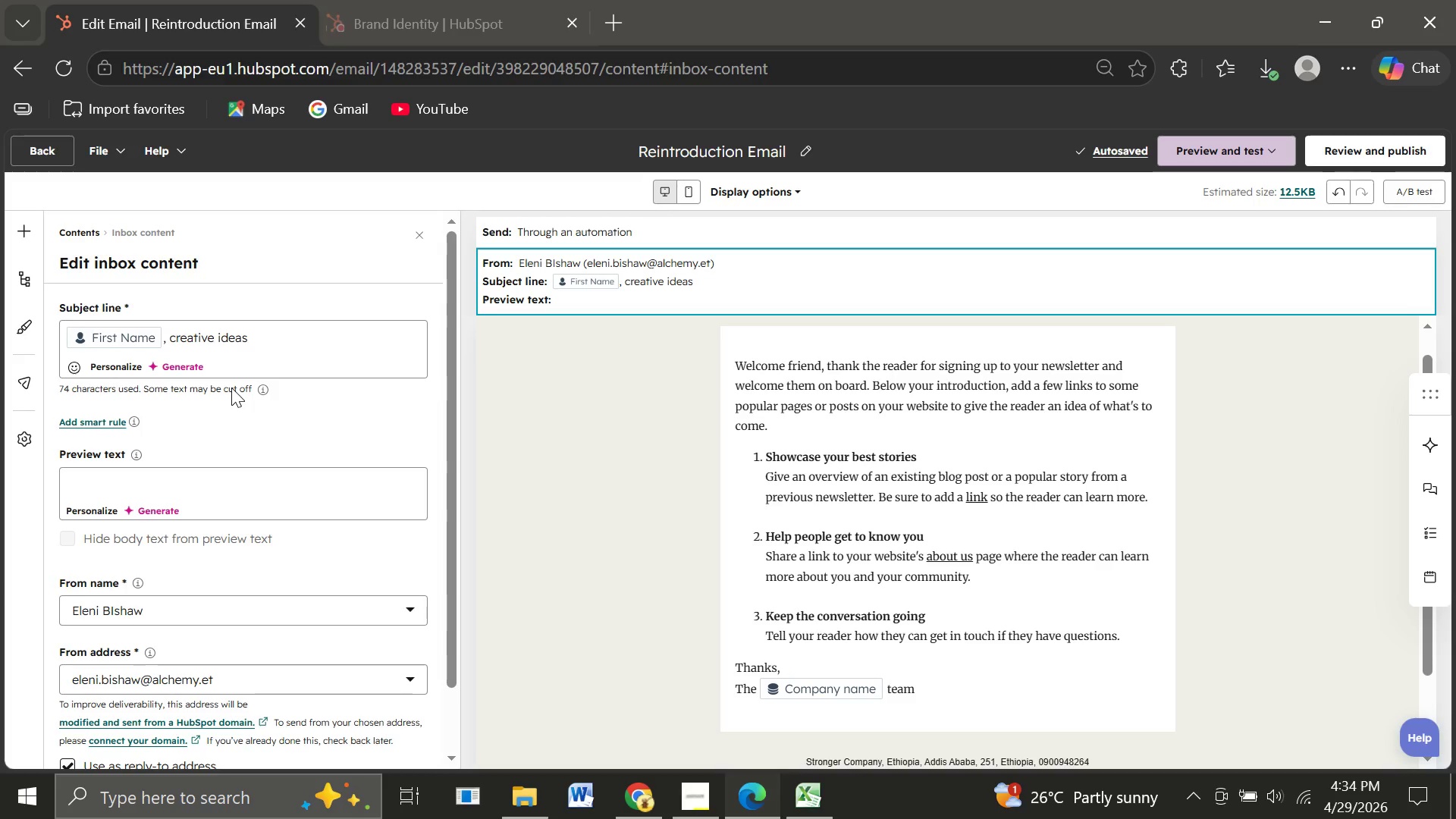 
wait(5.11)
 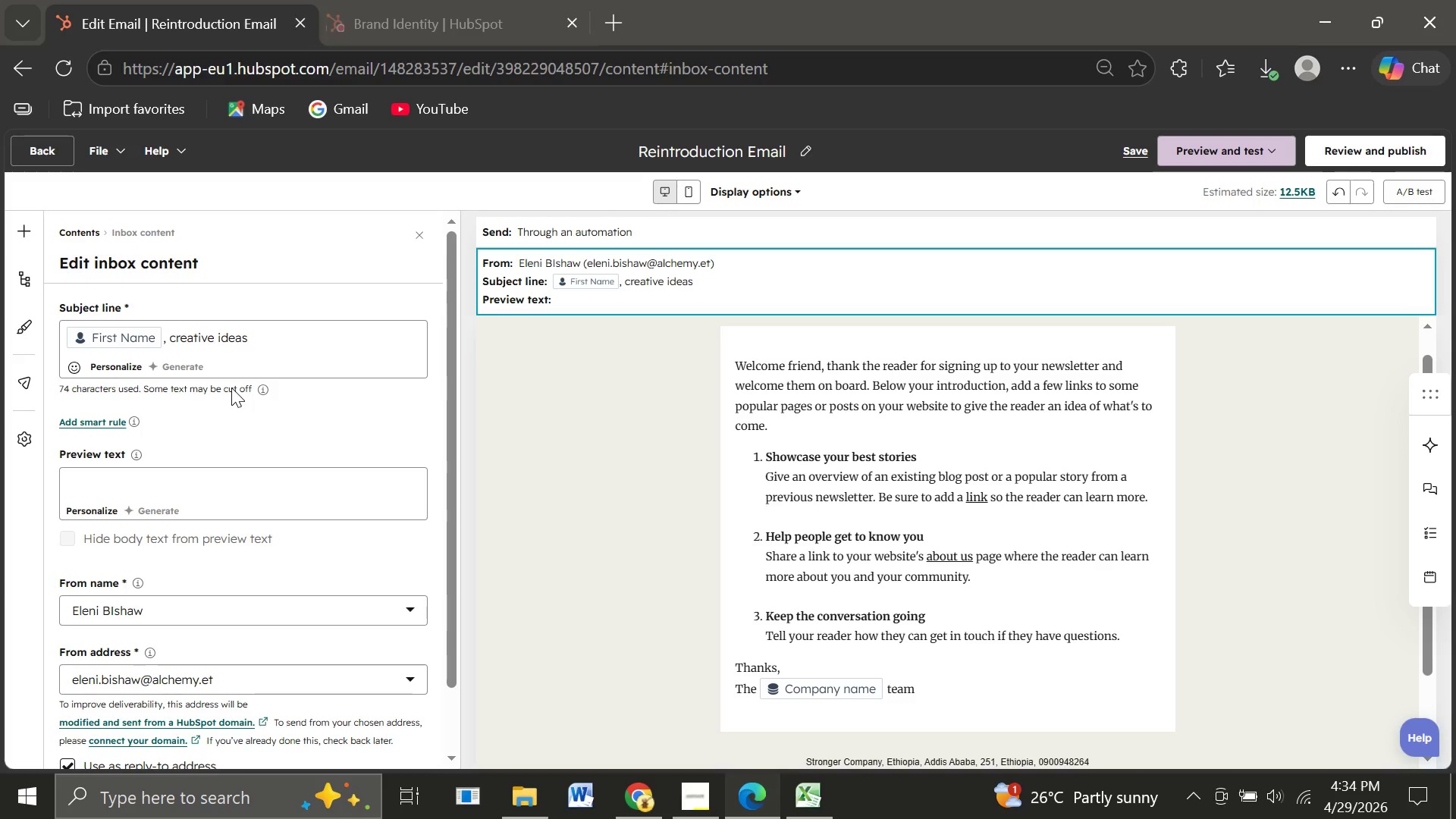 
type(for )
 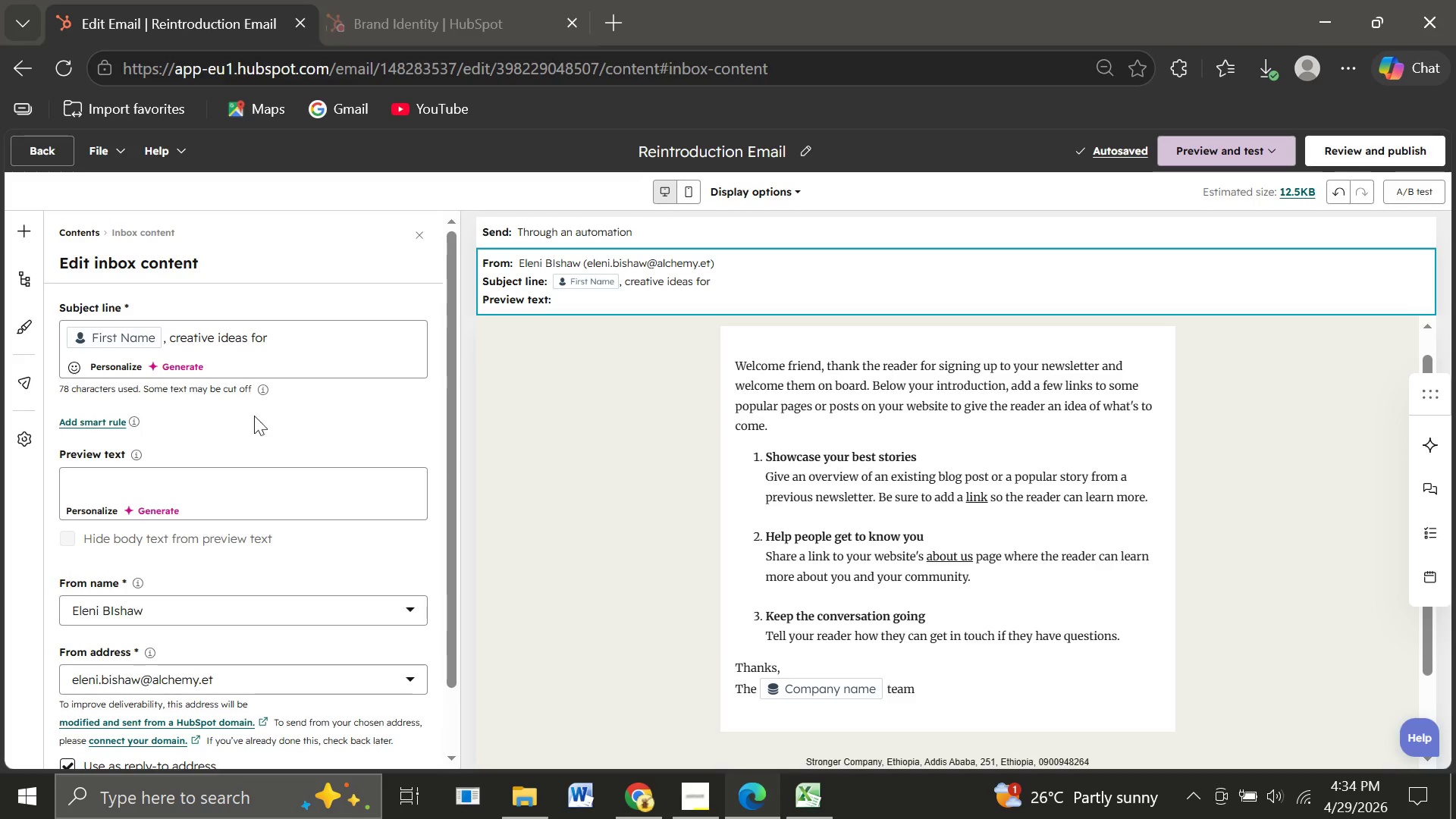 
wait(6.19)
 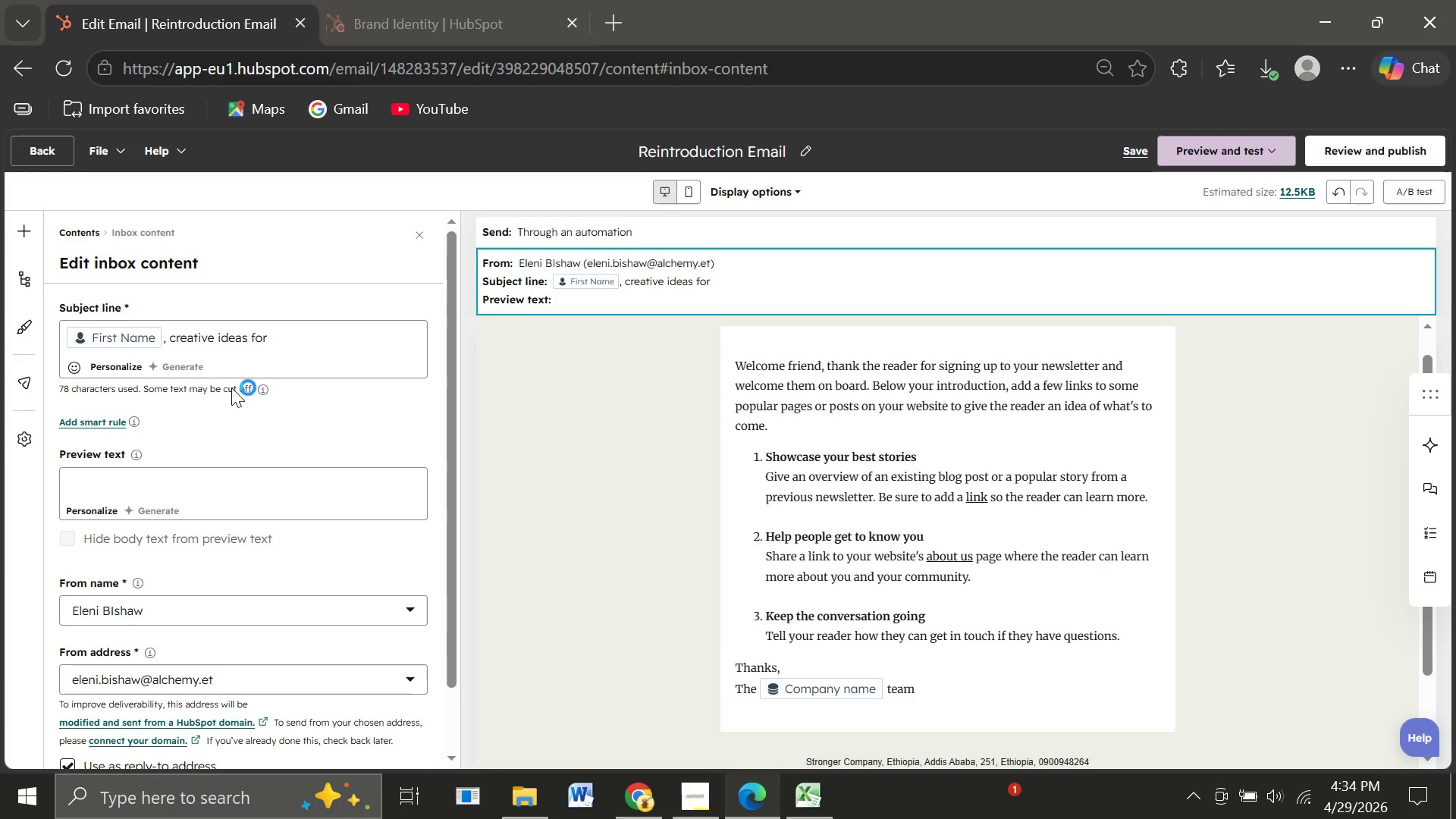 
left_click([109, 369])
 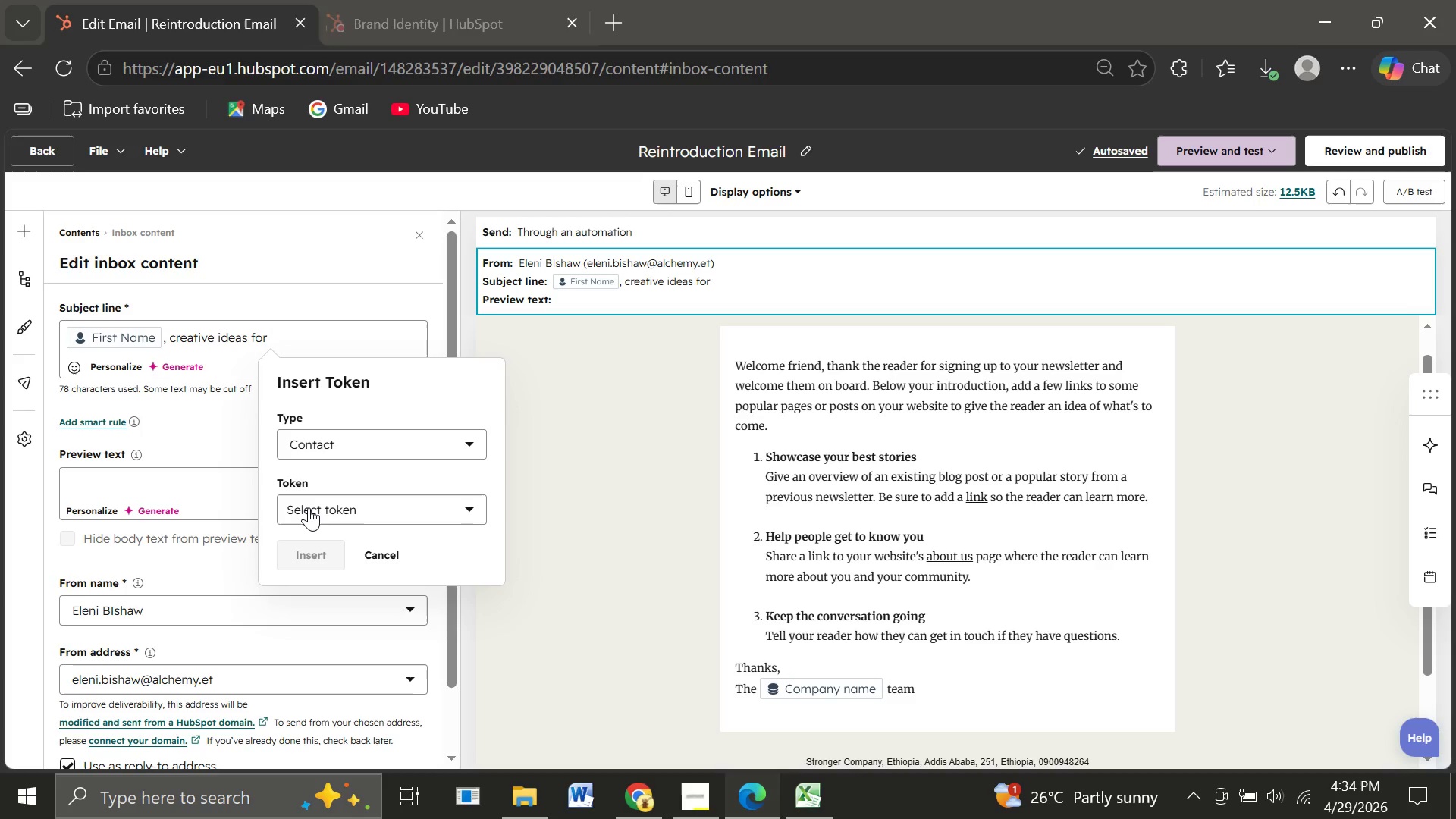 
left_click([309, 507])
 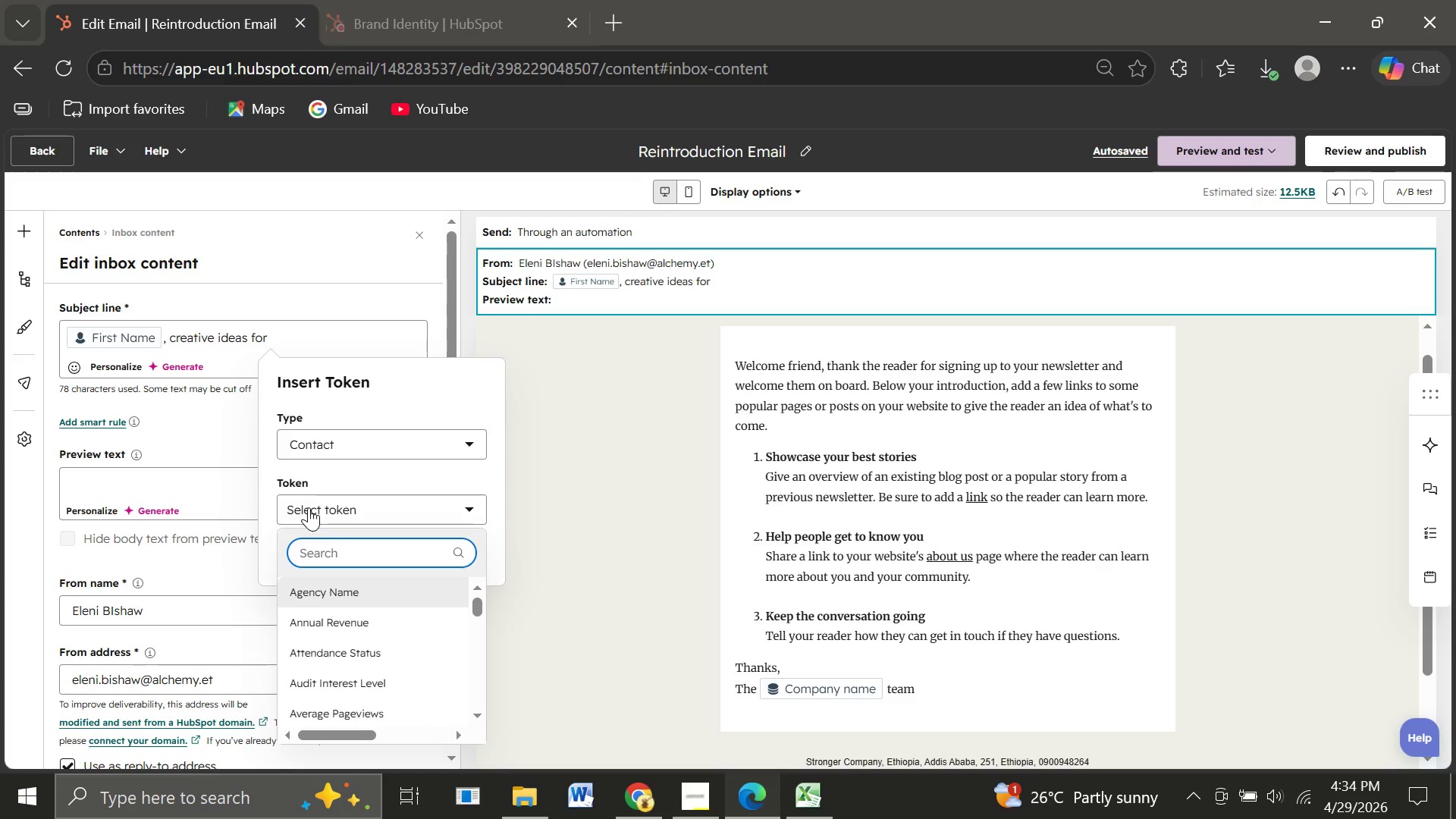 
type(comp)
 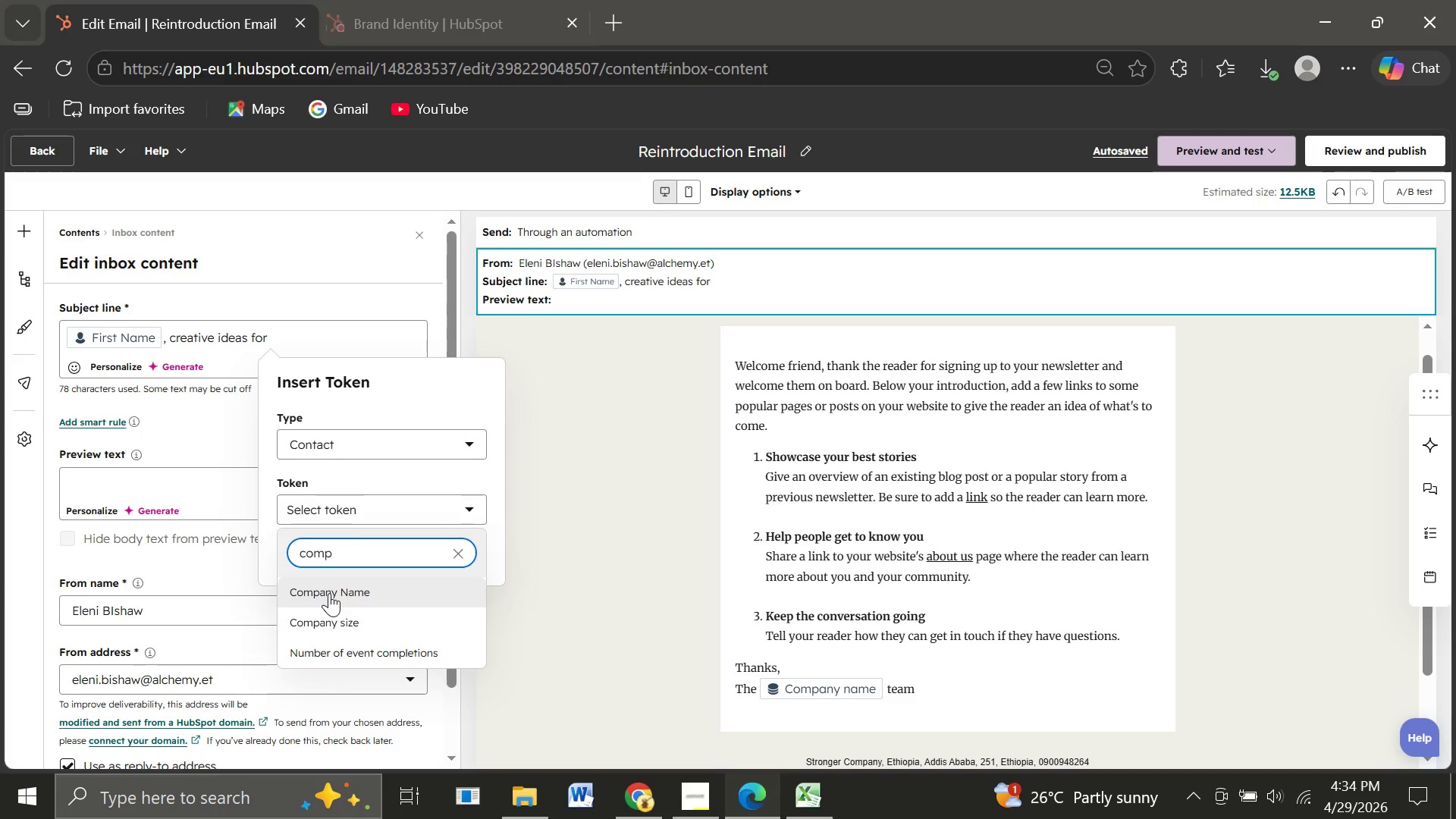 
left_click([329, 593])
 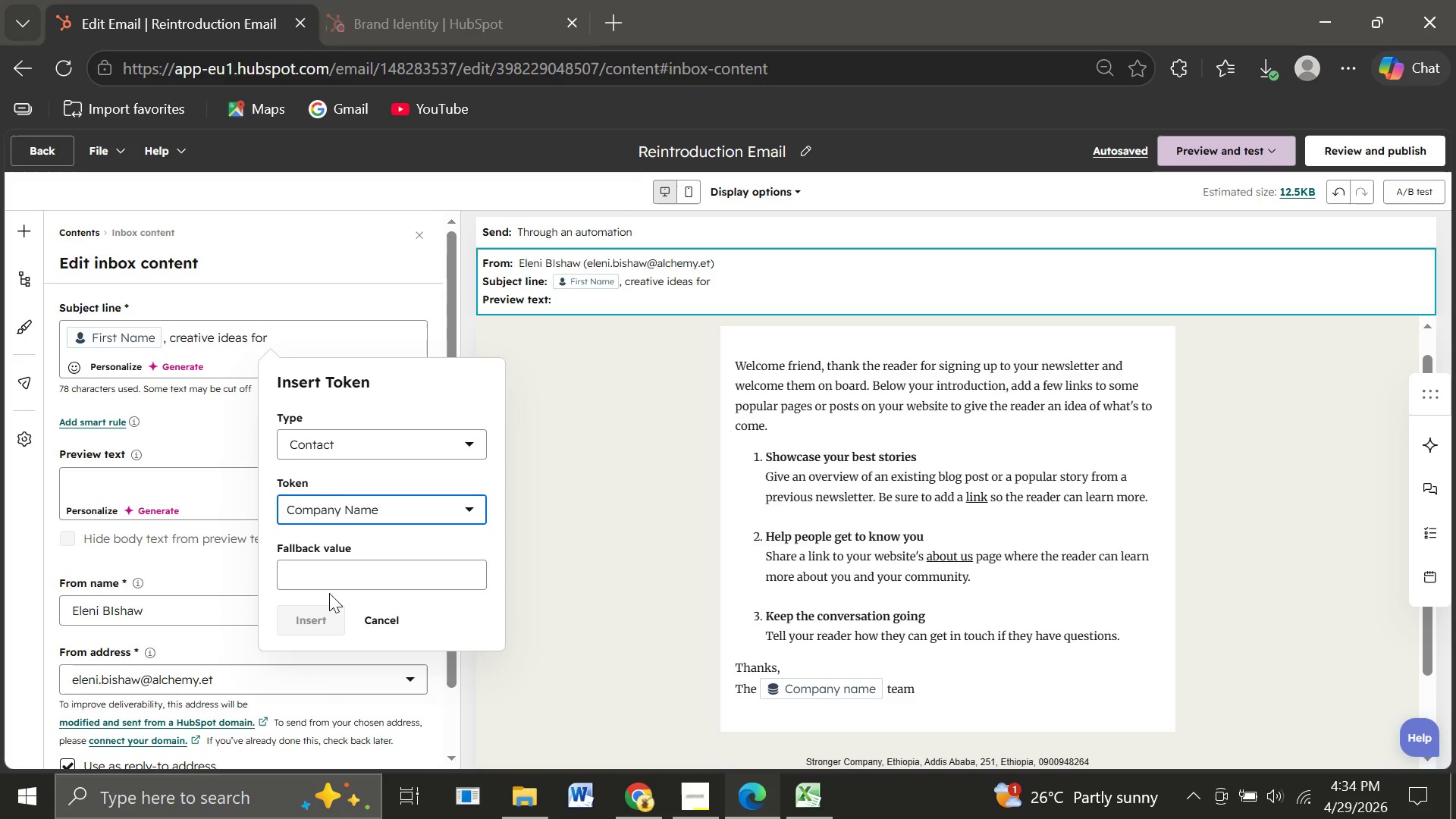 
wait(7.02)
 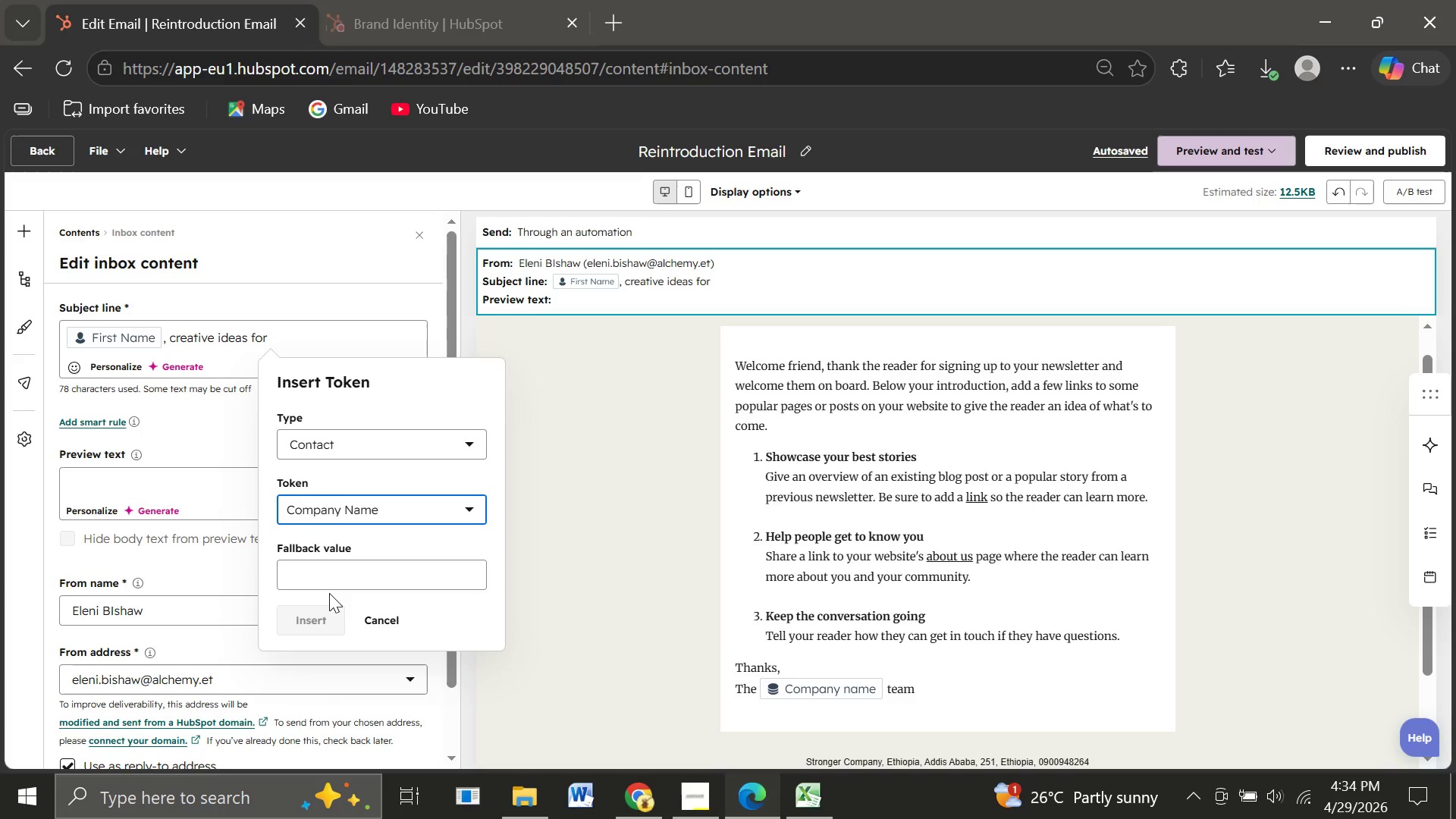 
left_click([309, 576])
 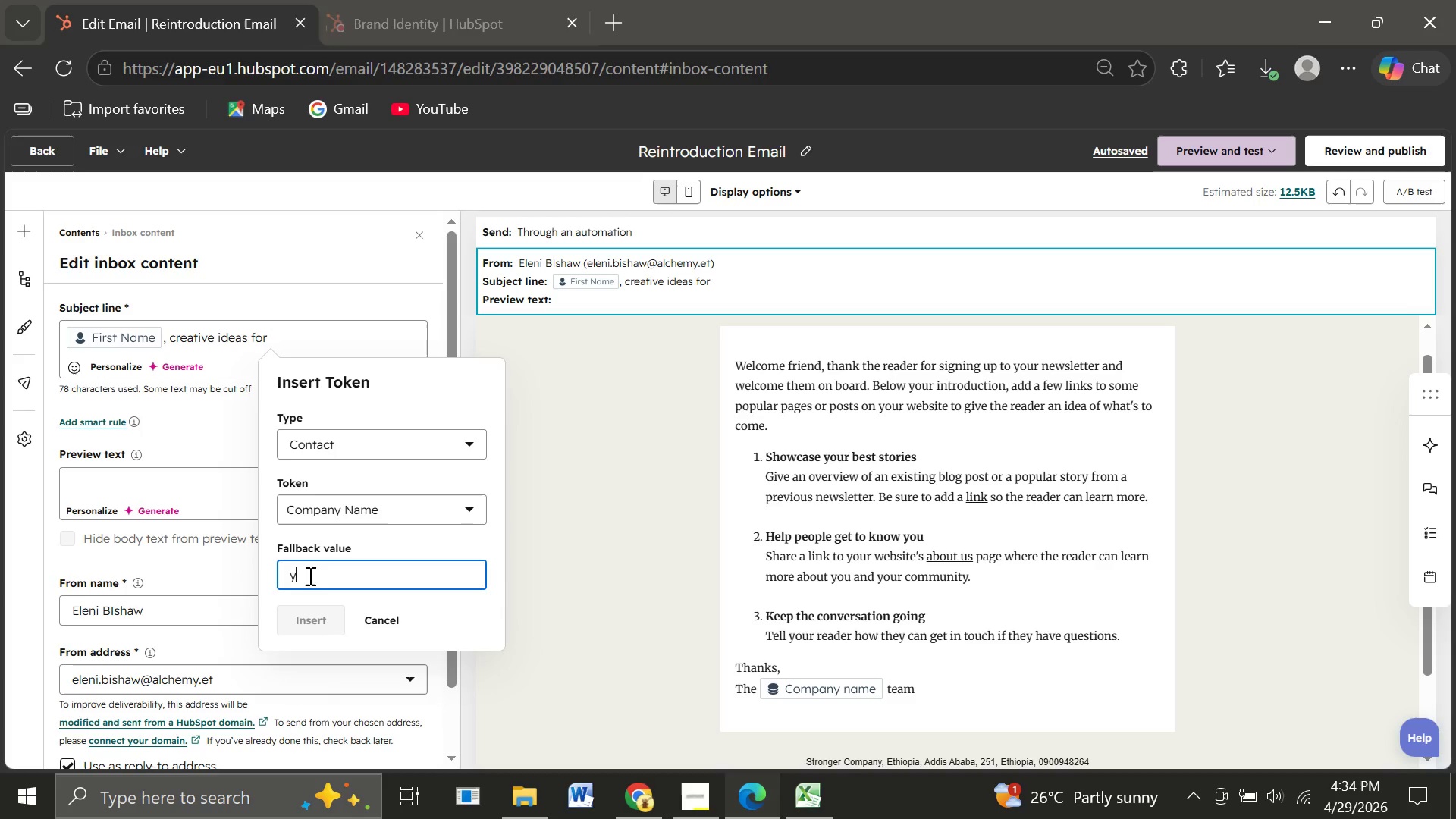 
type(your team)
 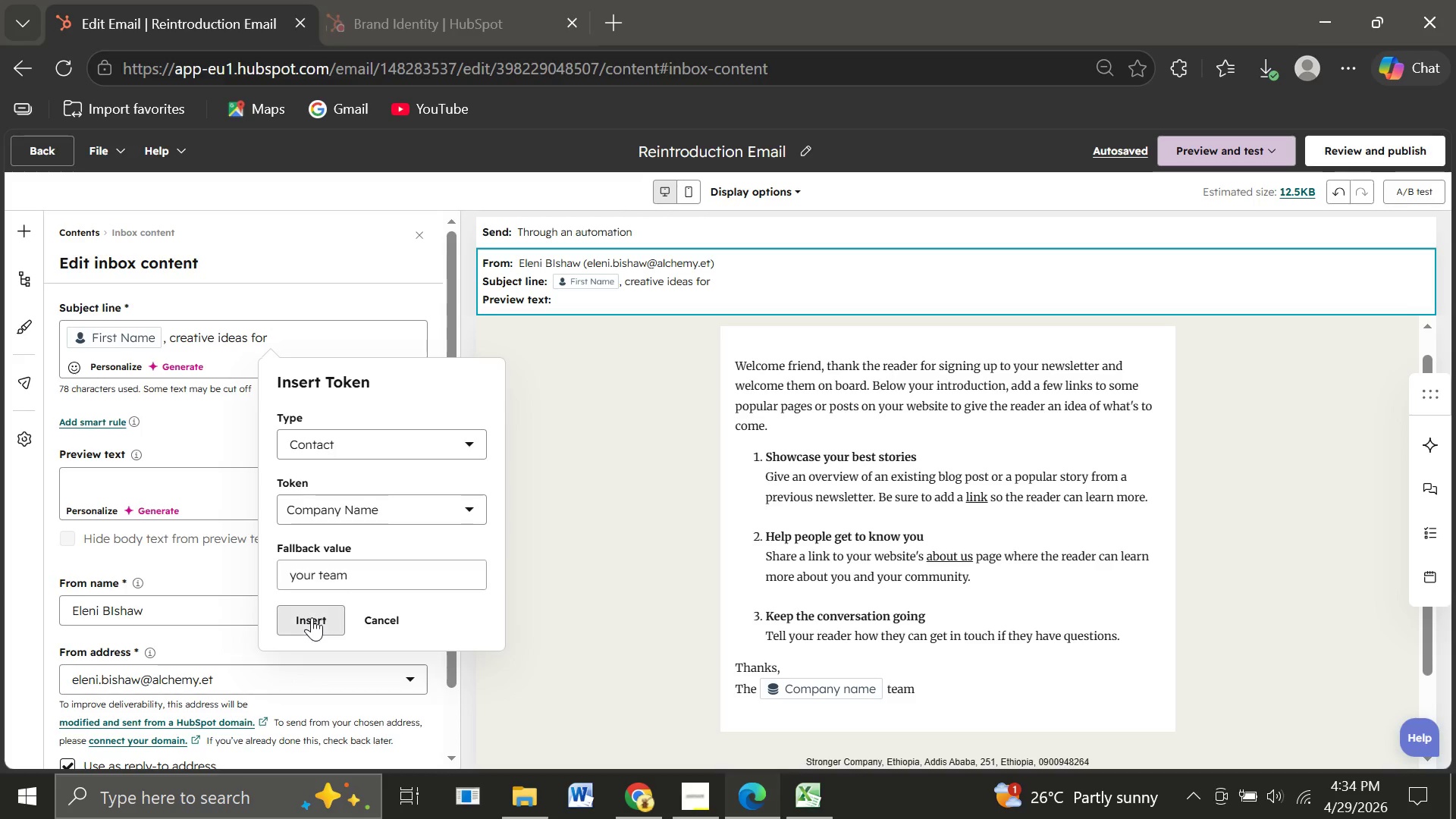 
left_click([312, 617])
 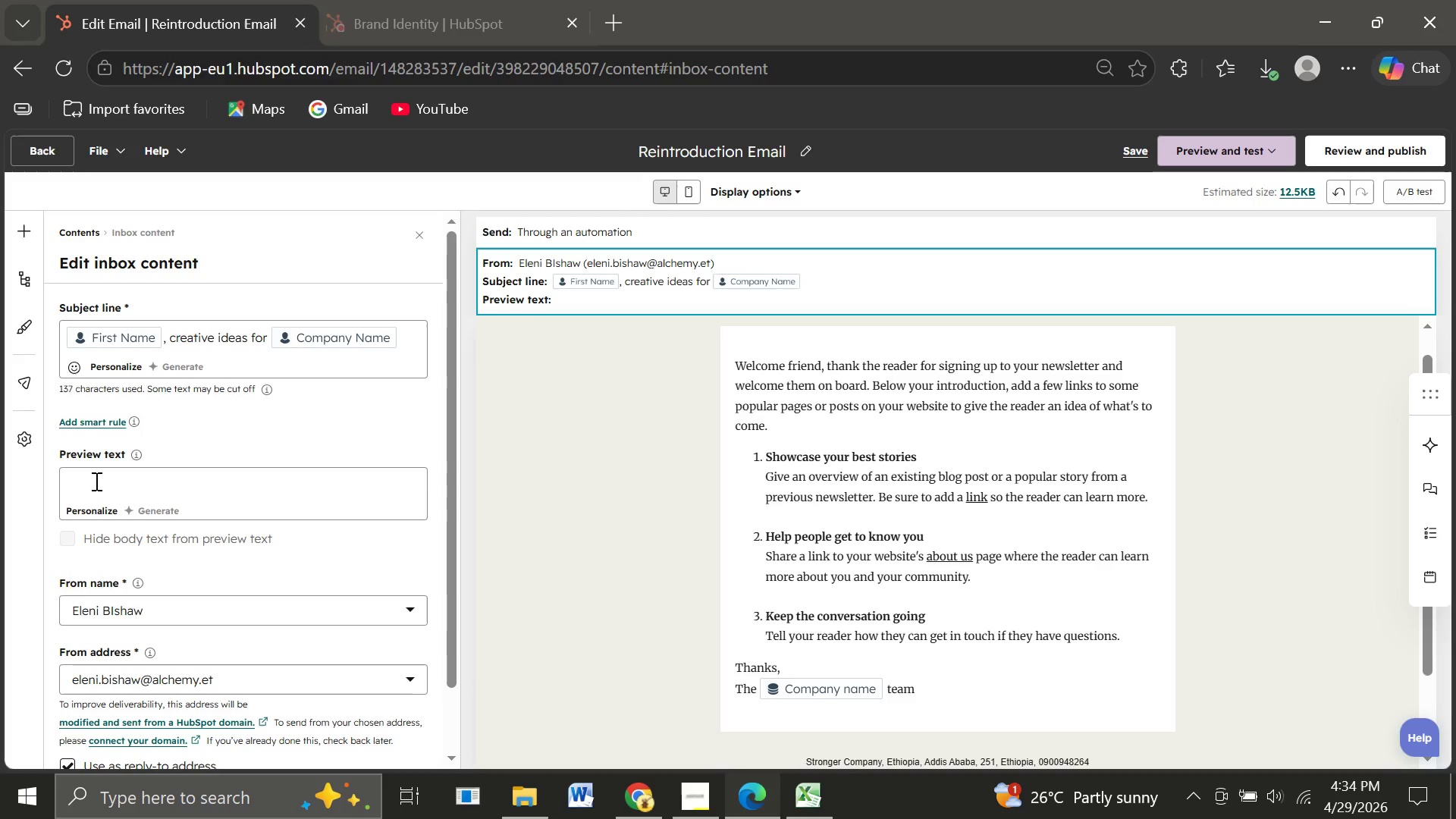 
left_click([95, 481])
 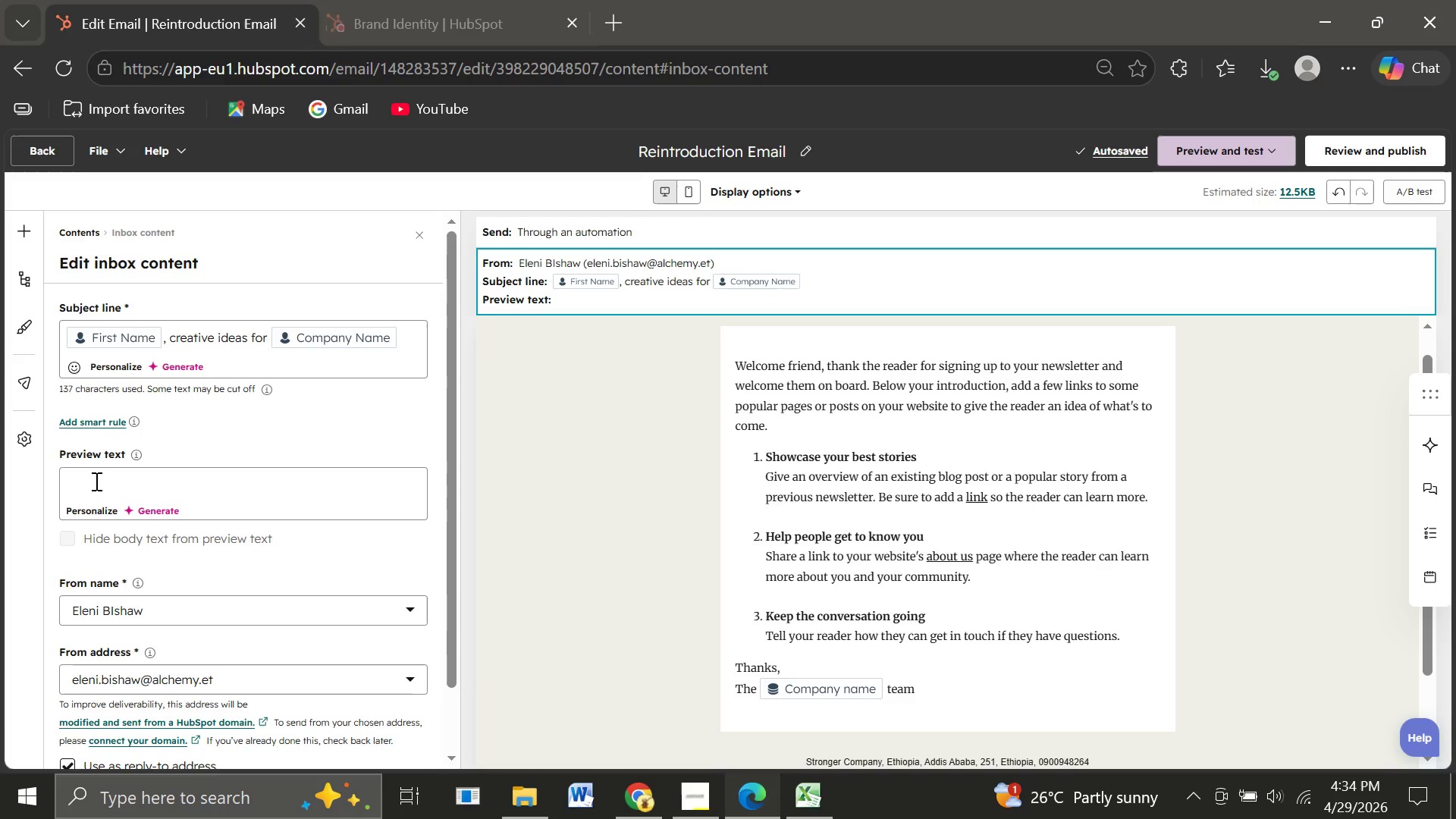 
type(Fresh performan)
 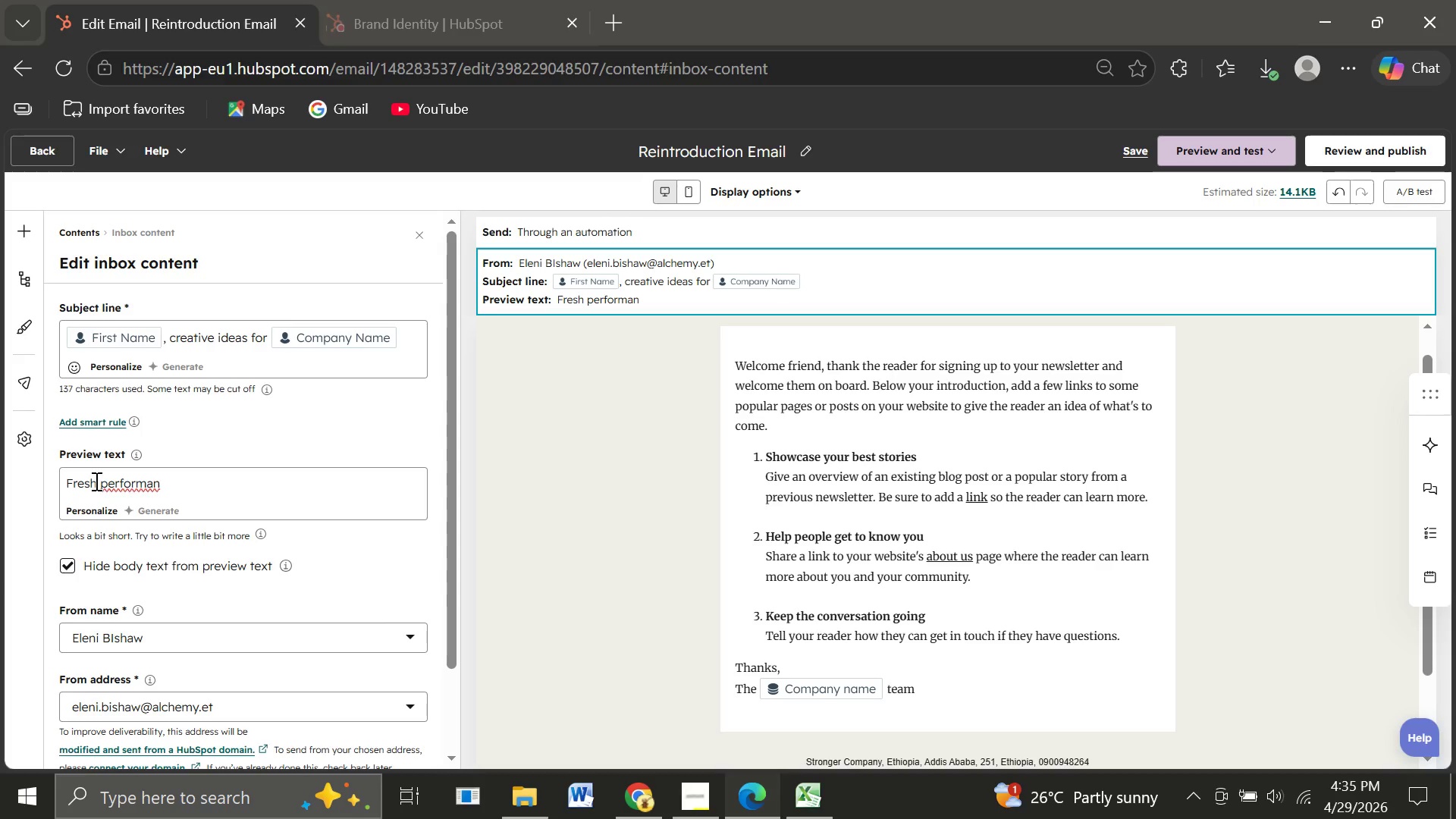 
type(ce )
 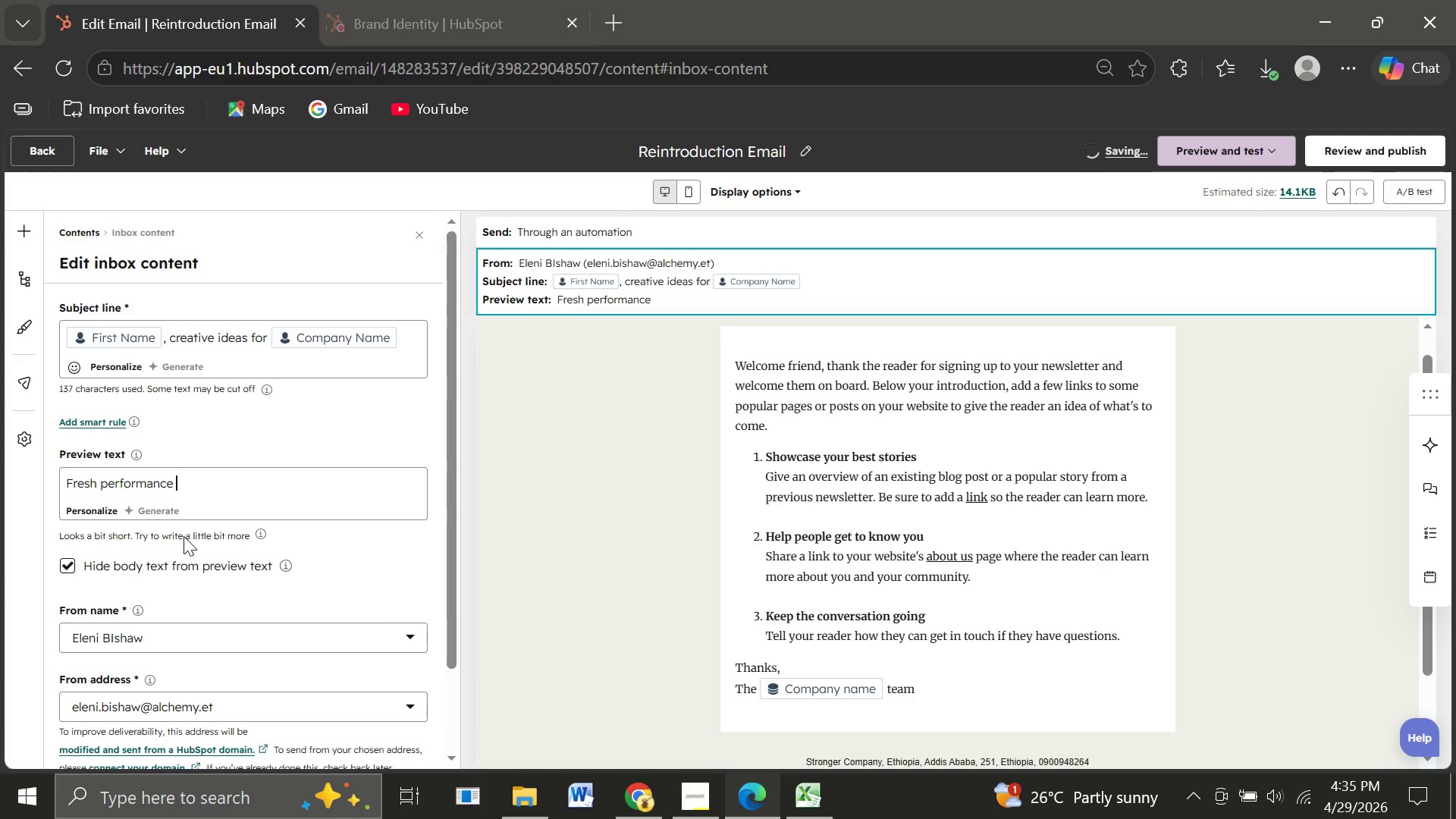 
type(creative strategies )
 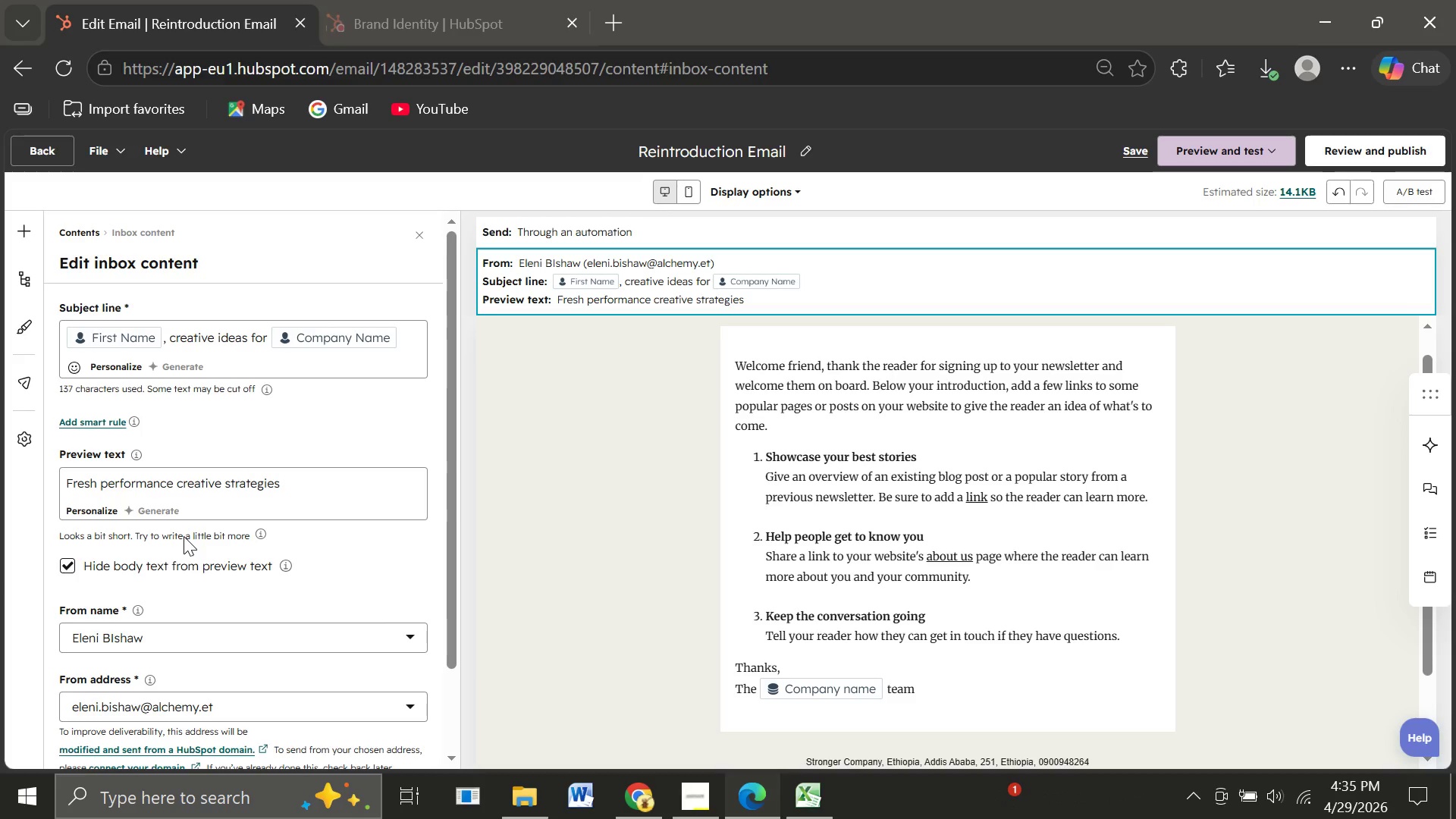 
type(tailored for your brand.)
 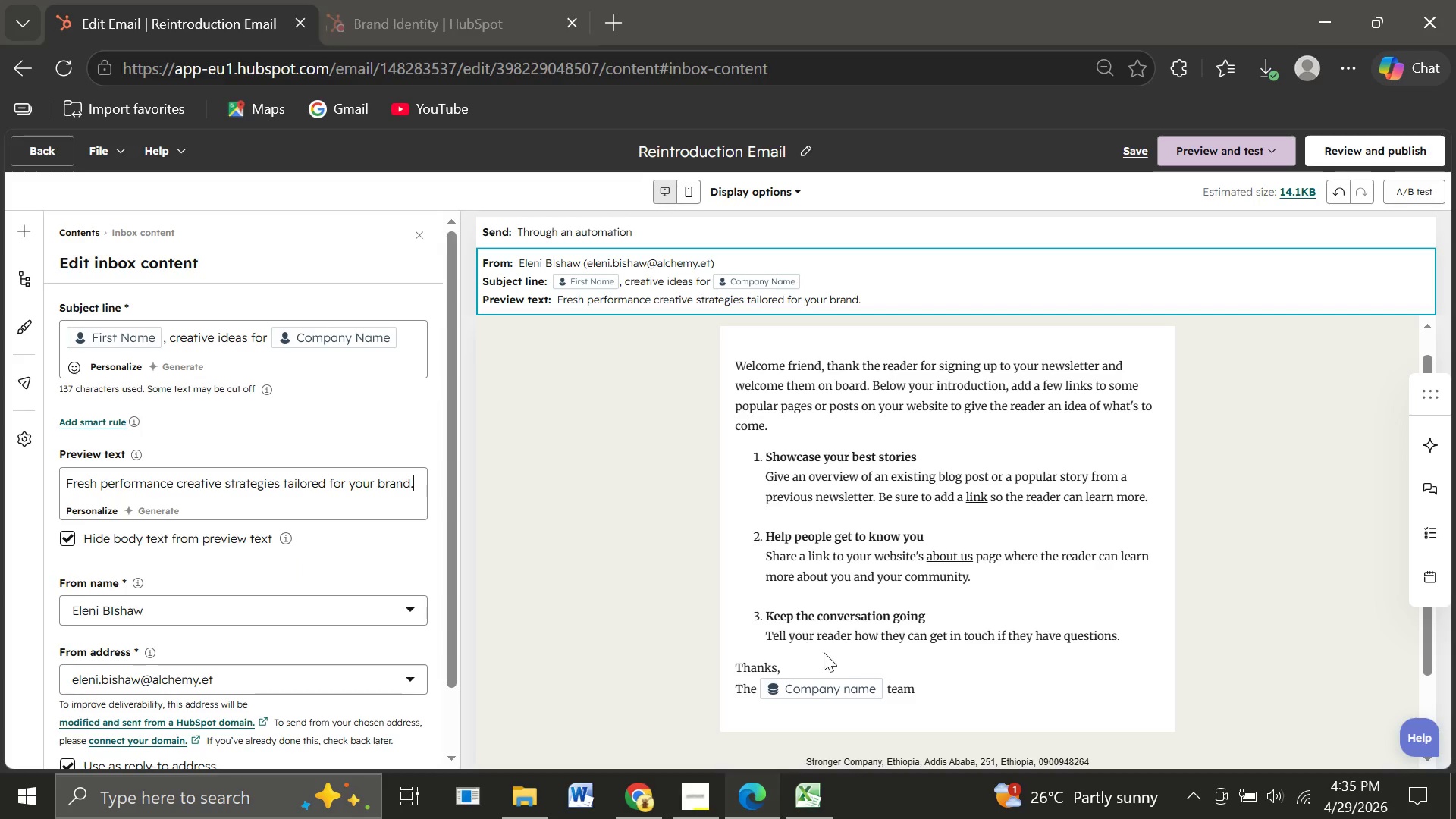 
left_click([837, 658])
 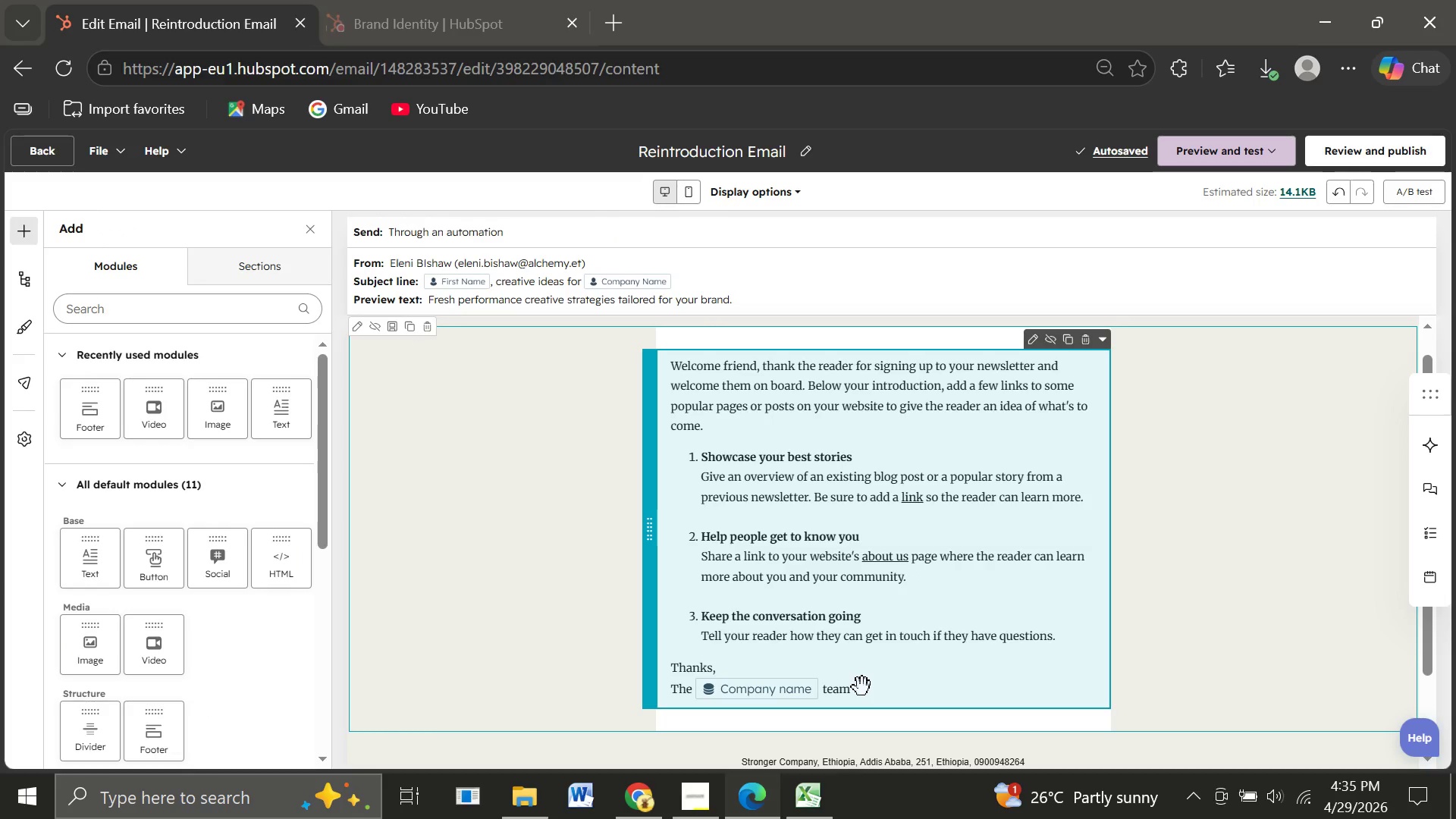 
double_click([862, 687])
 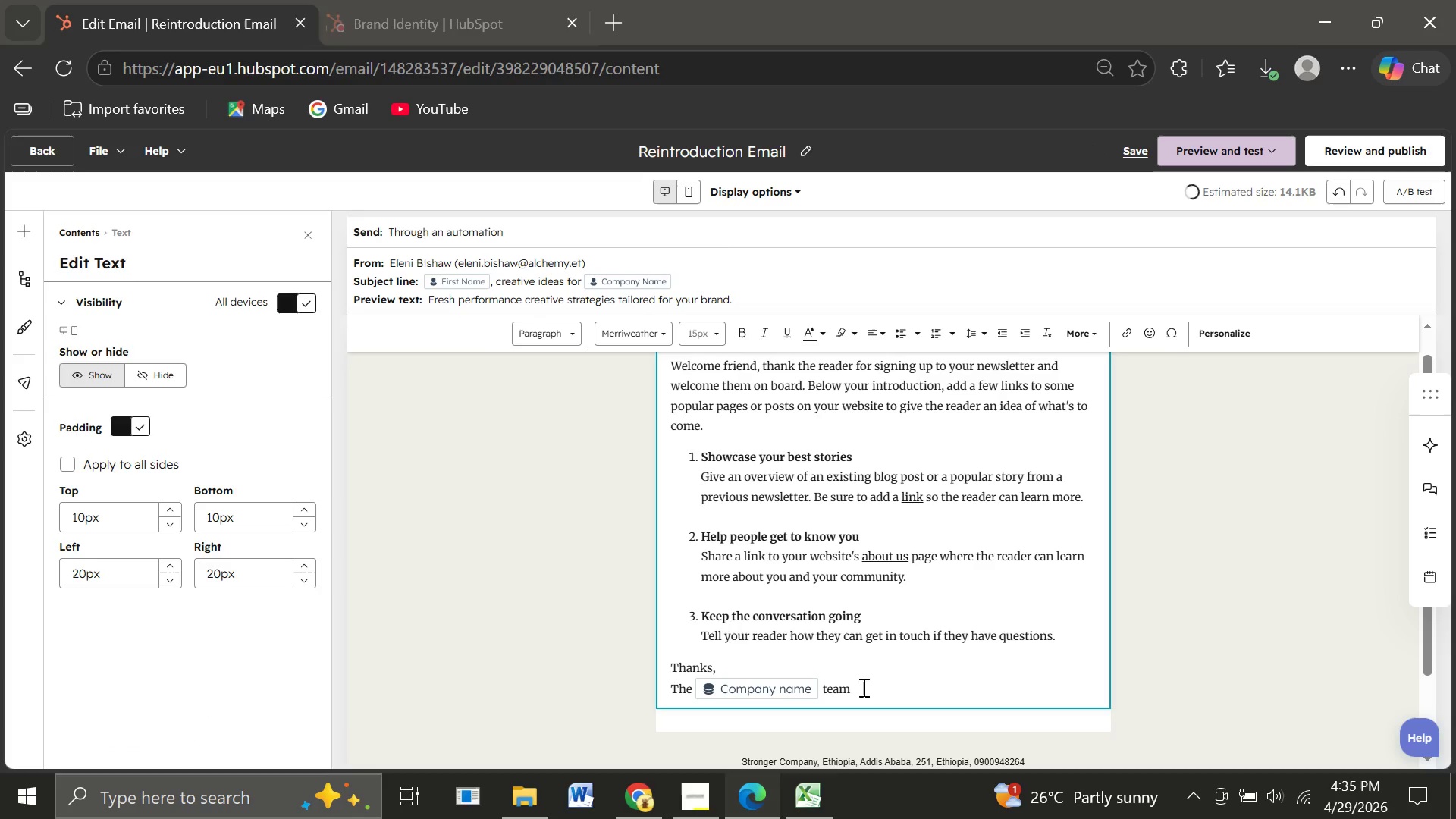 
left_click_drag(start_coordinate=[862, 687], to_coordinate=[660, 390])
 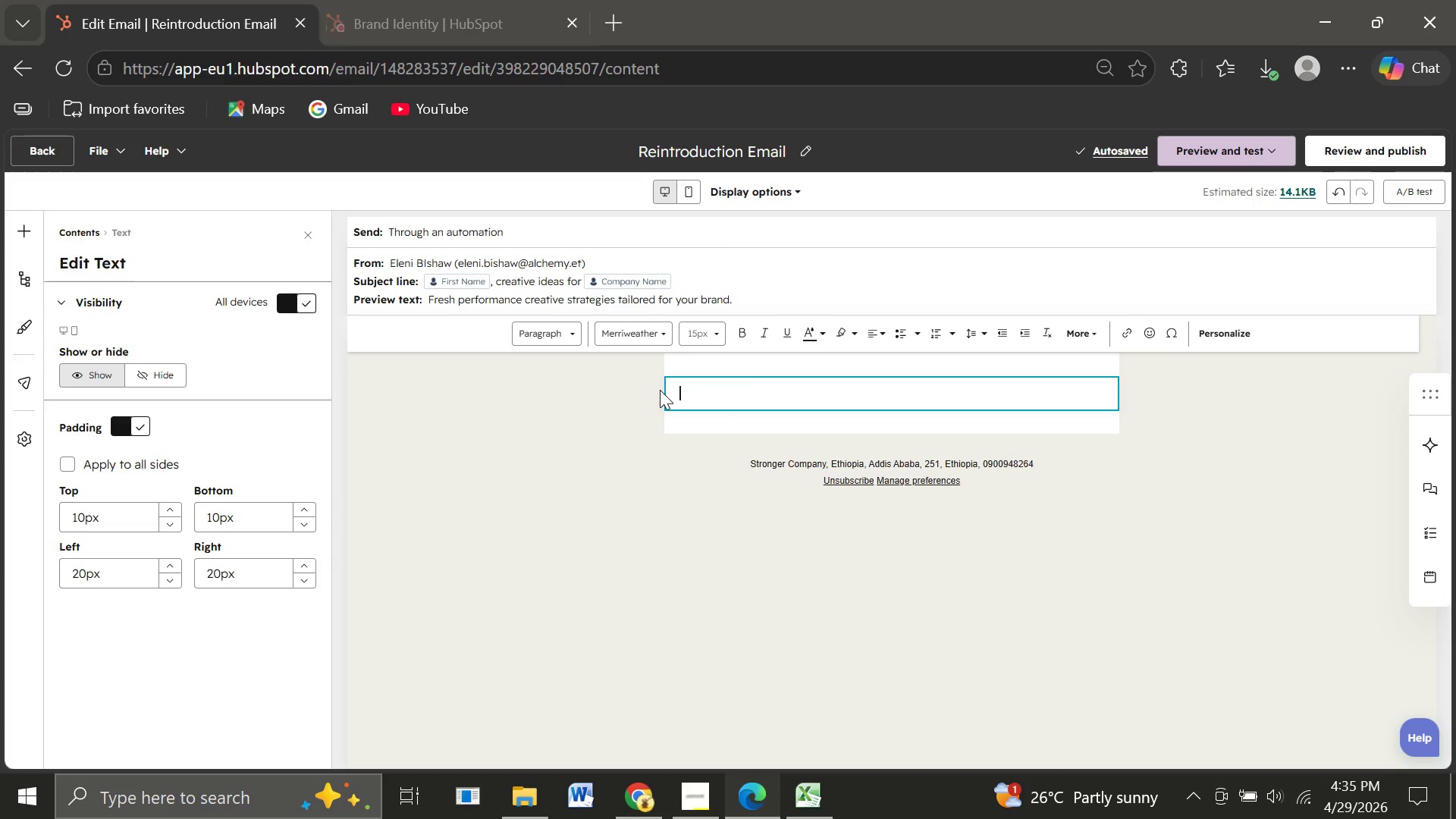 
key(Backspace)
 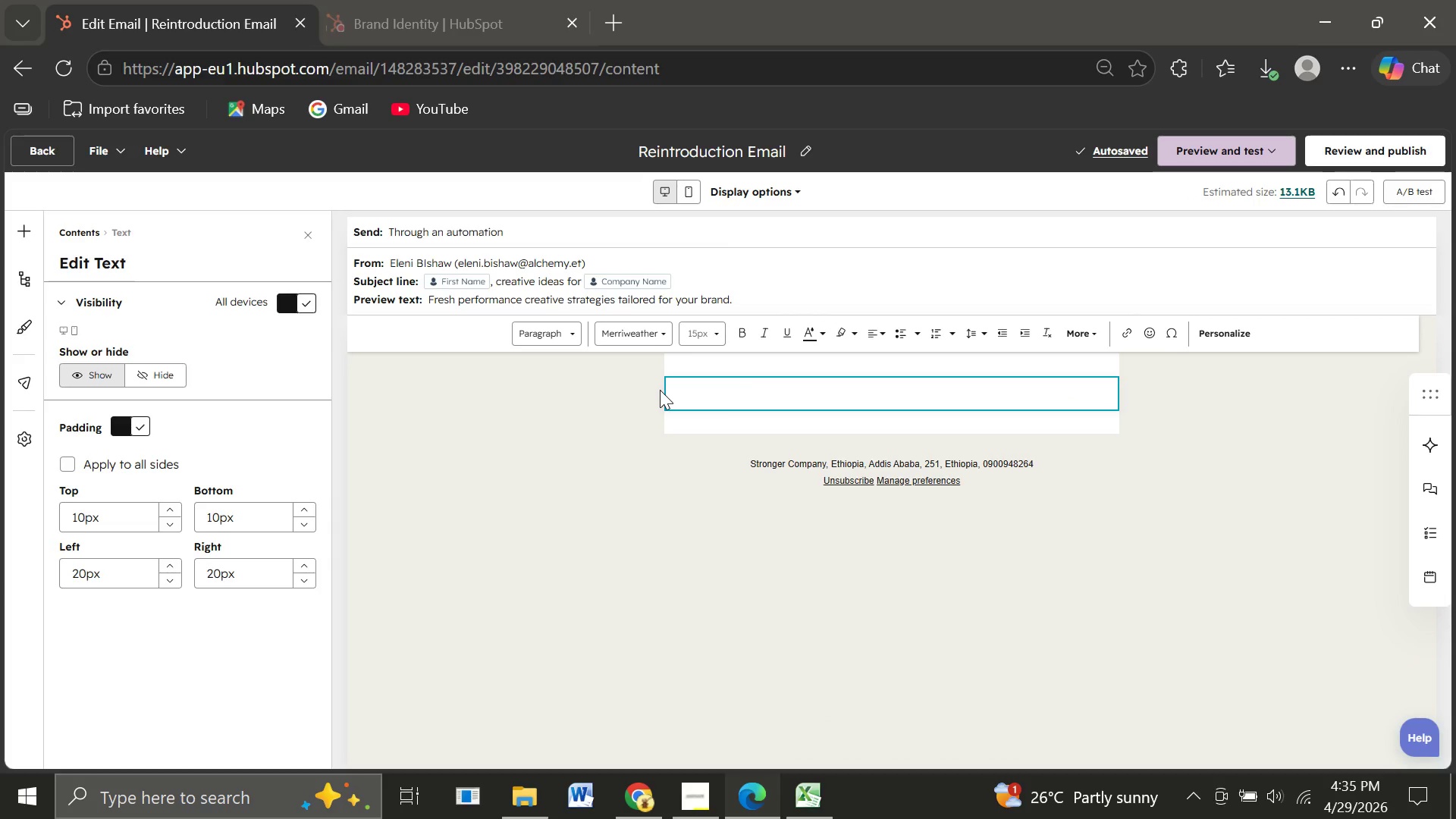 
wait(8.38)
 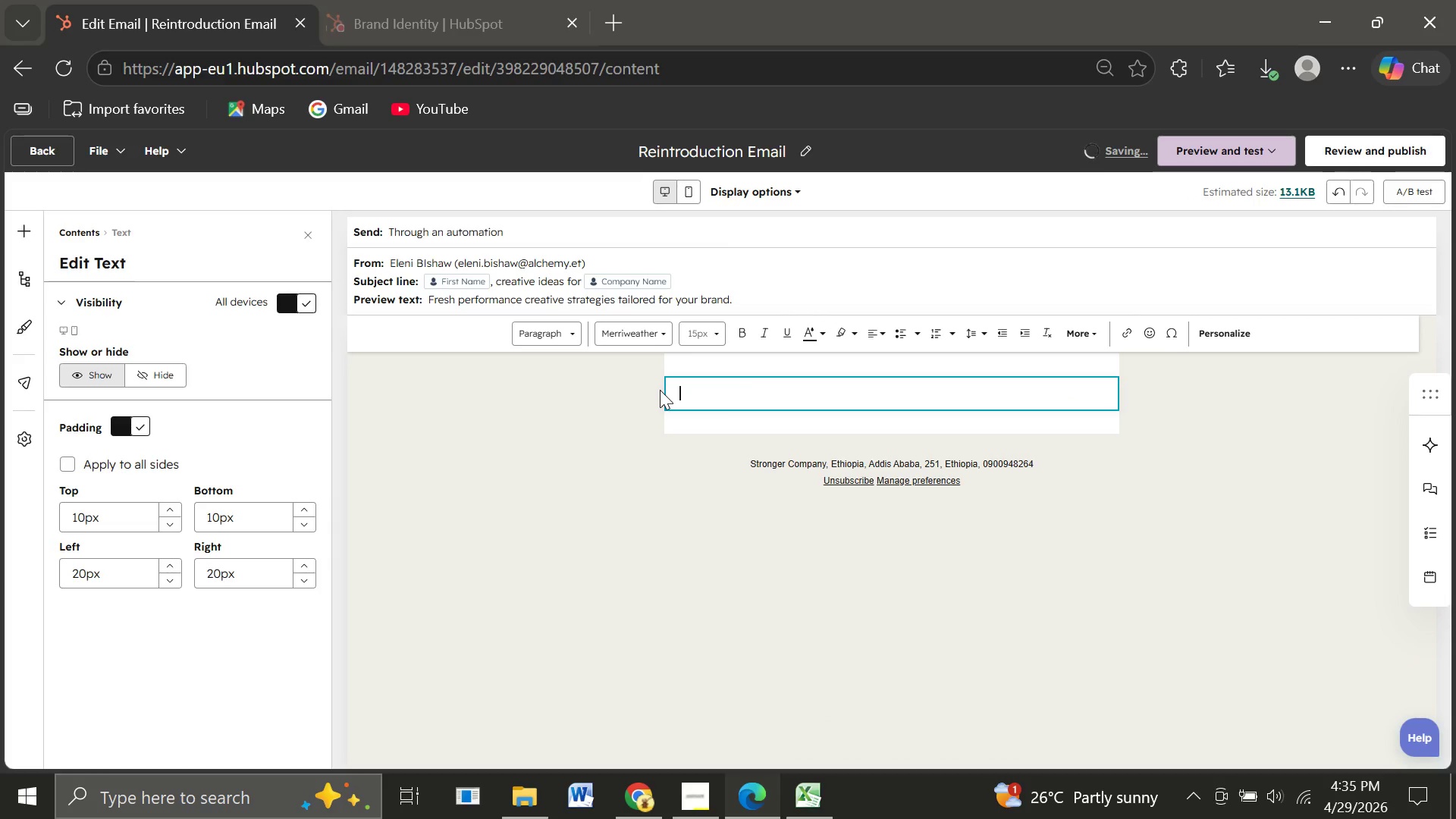 
key(Shift+H)
 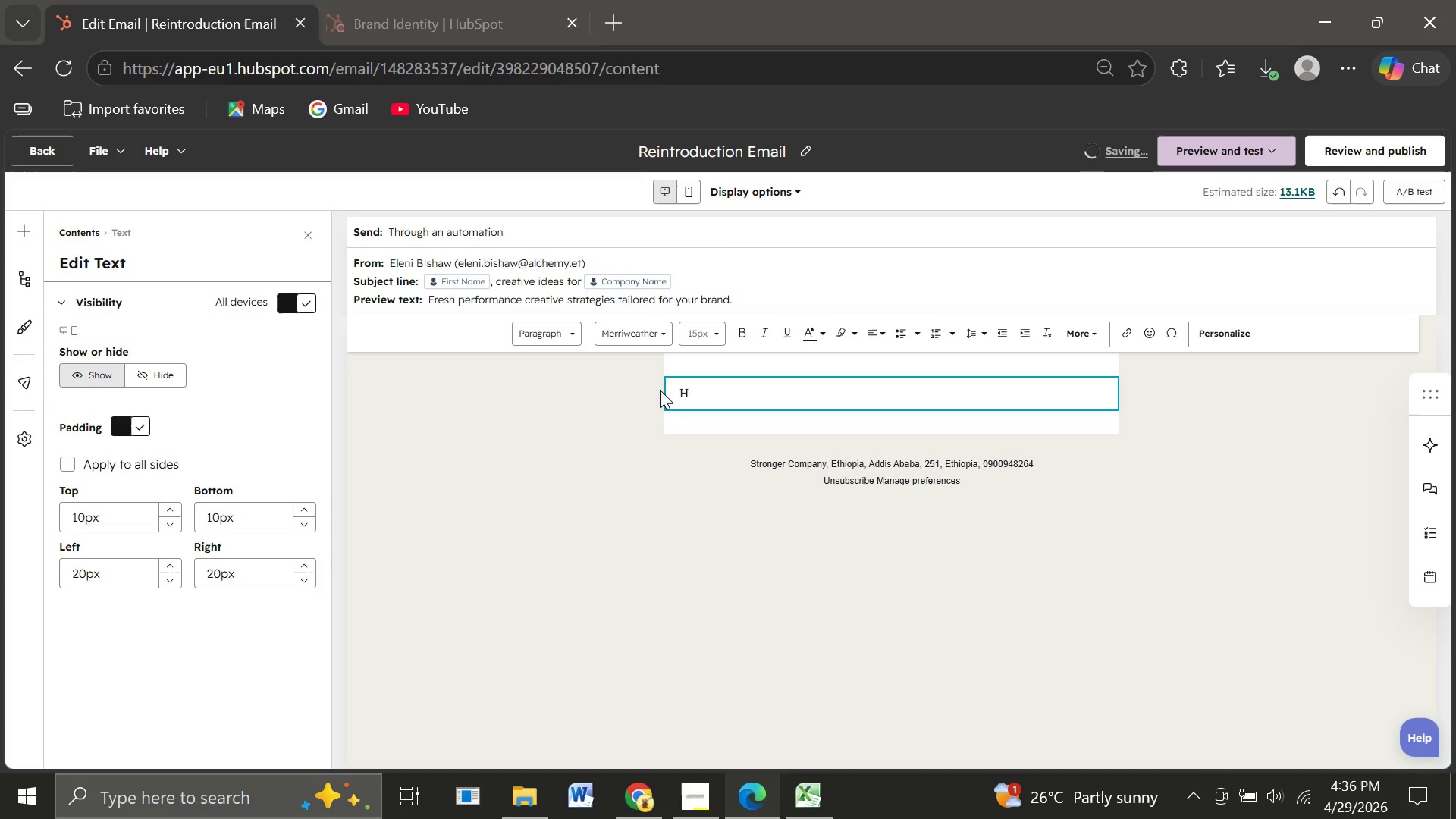 
wait(8.47)
 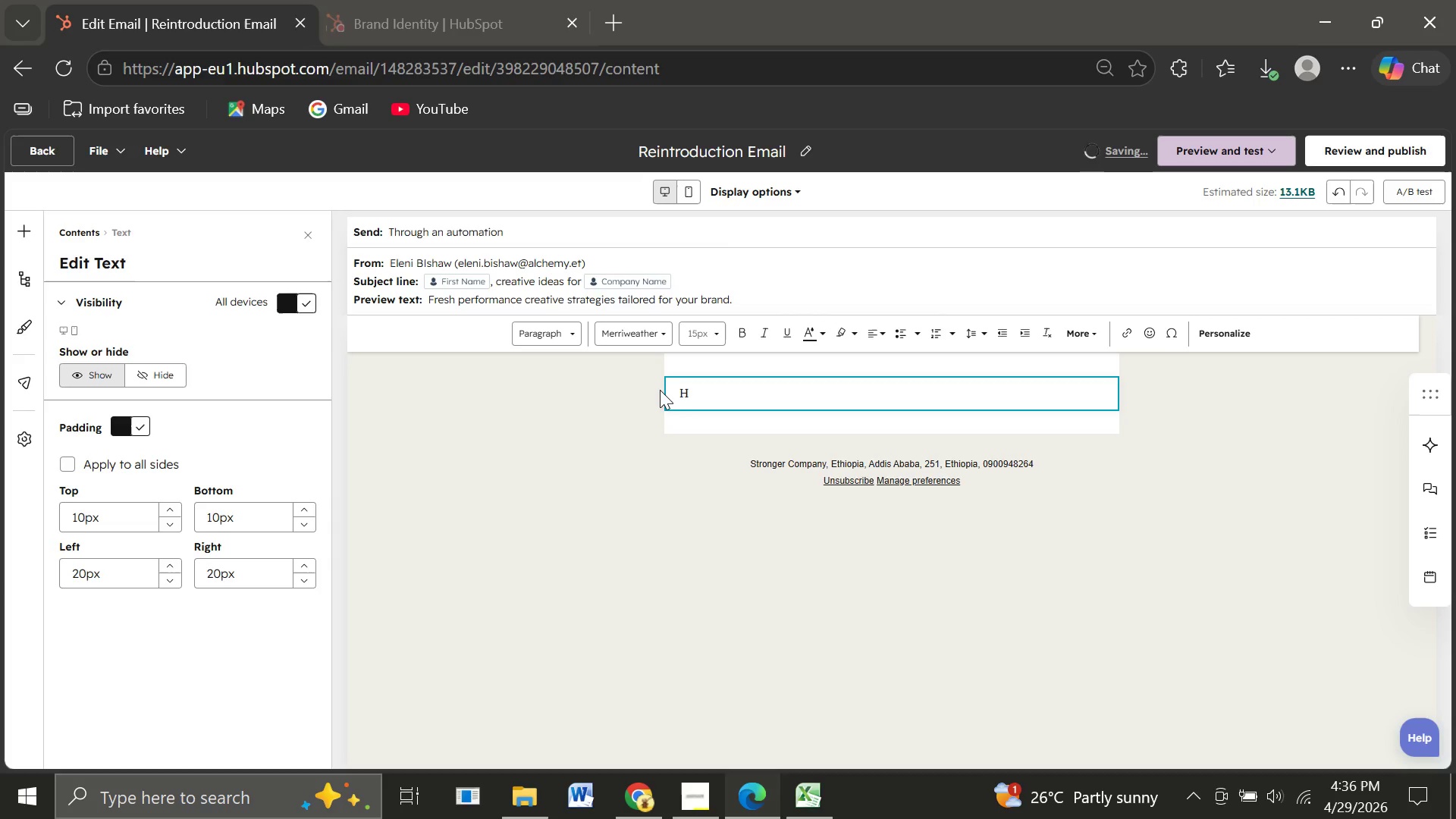 
key(I)
 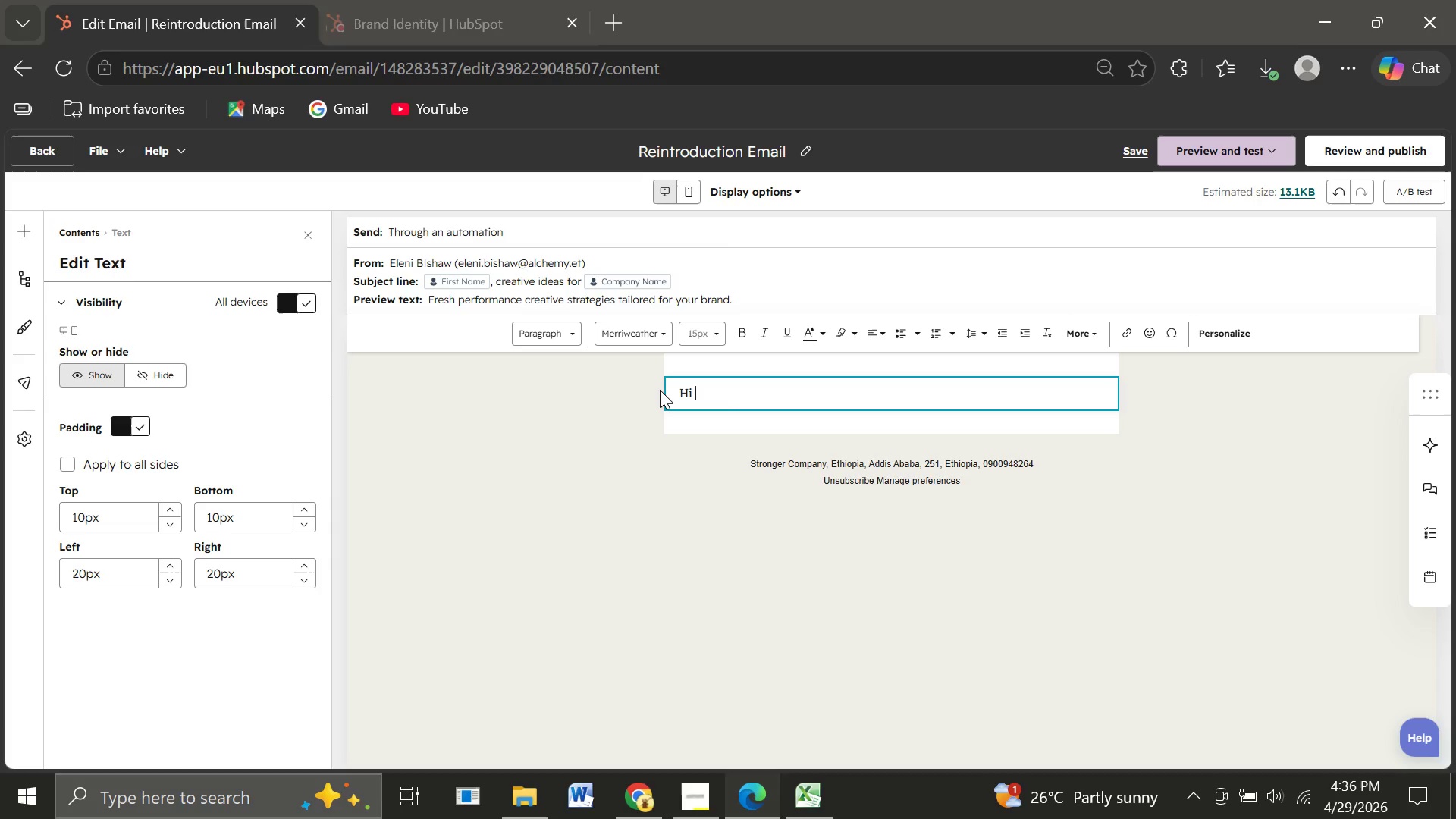 
key(Space)
 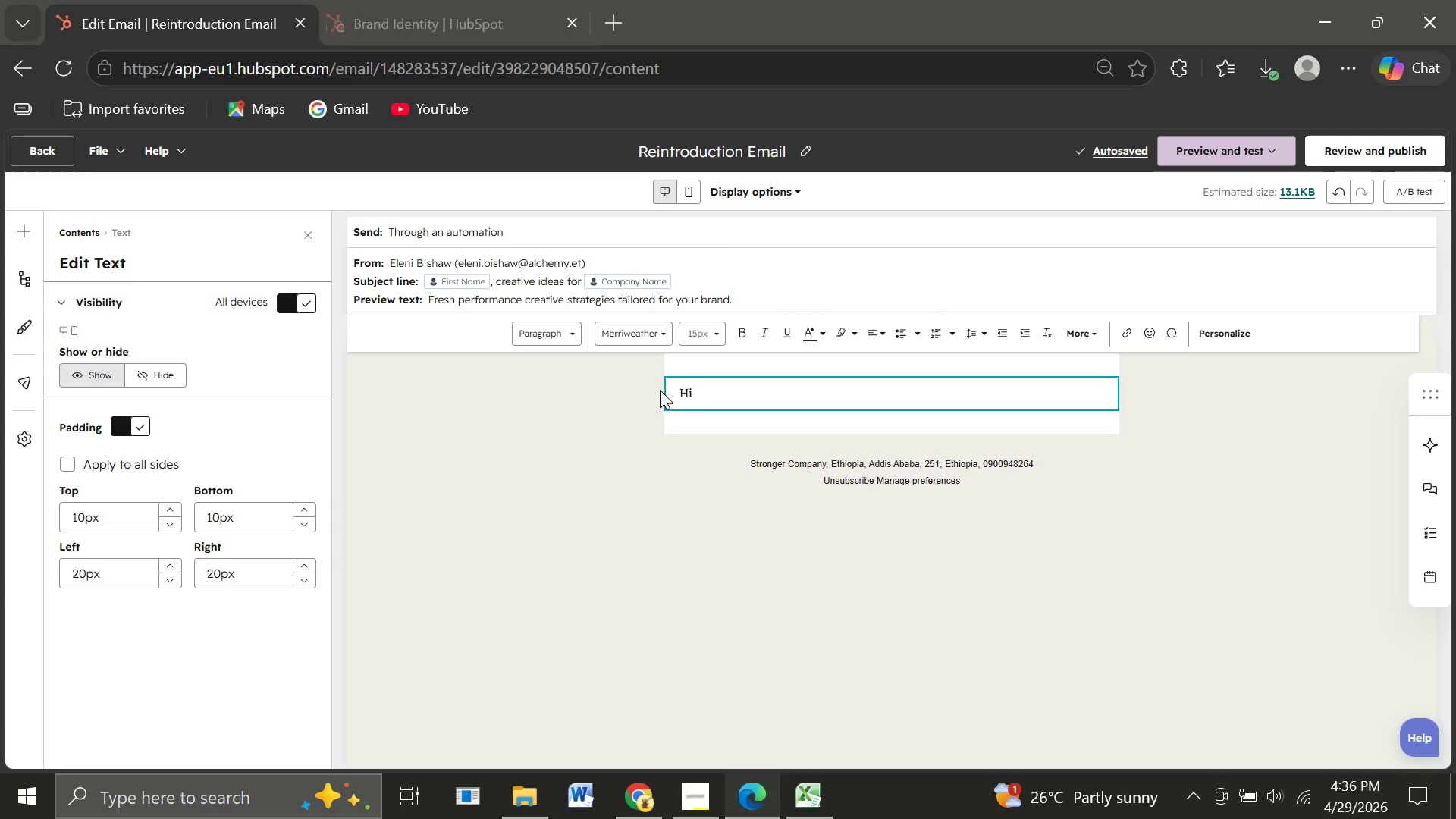 
wait(11.52)
 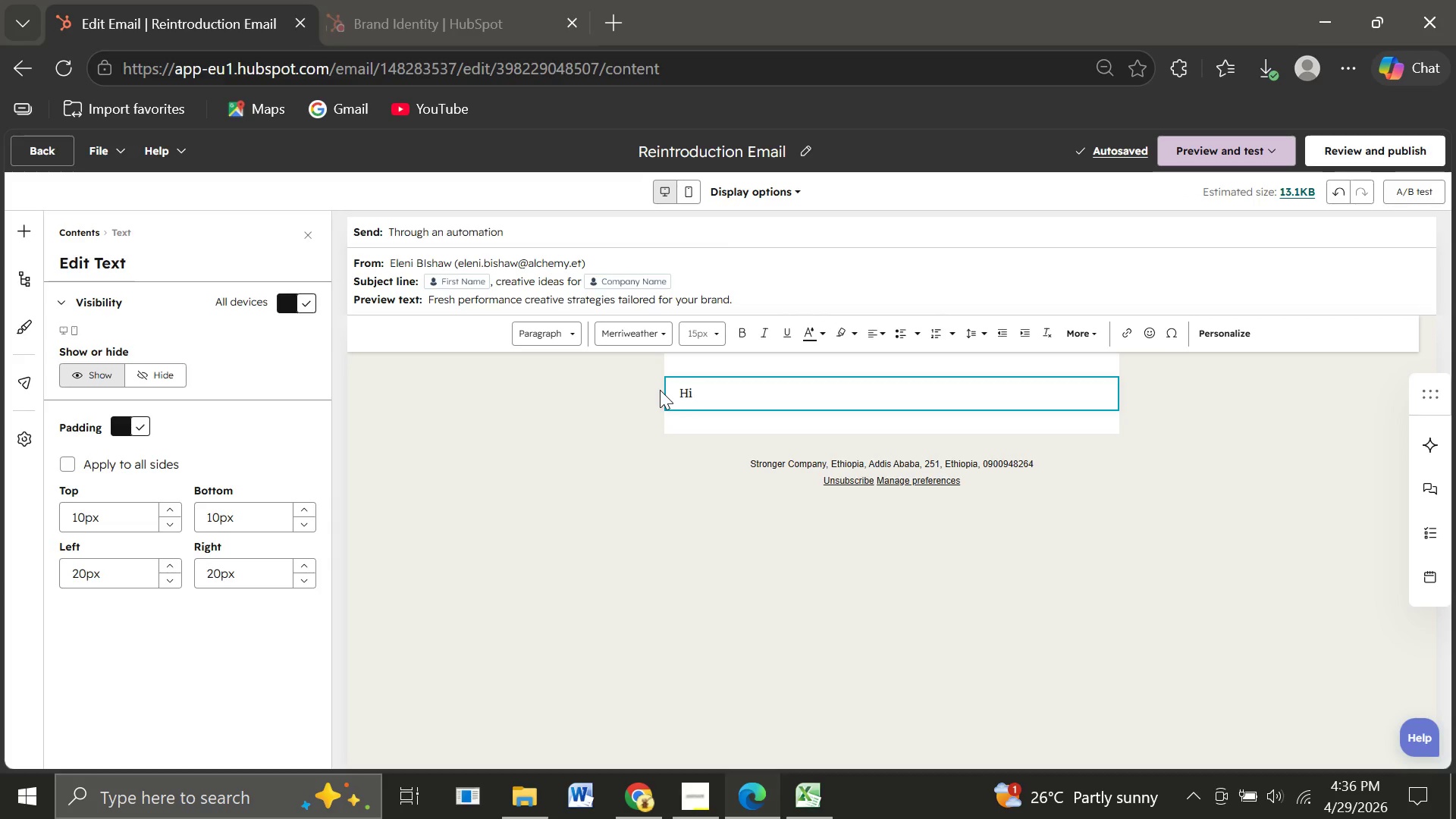 
left_click([1212, 322])
 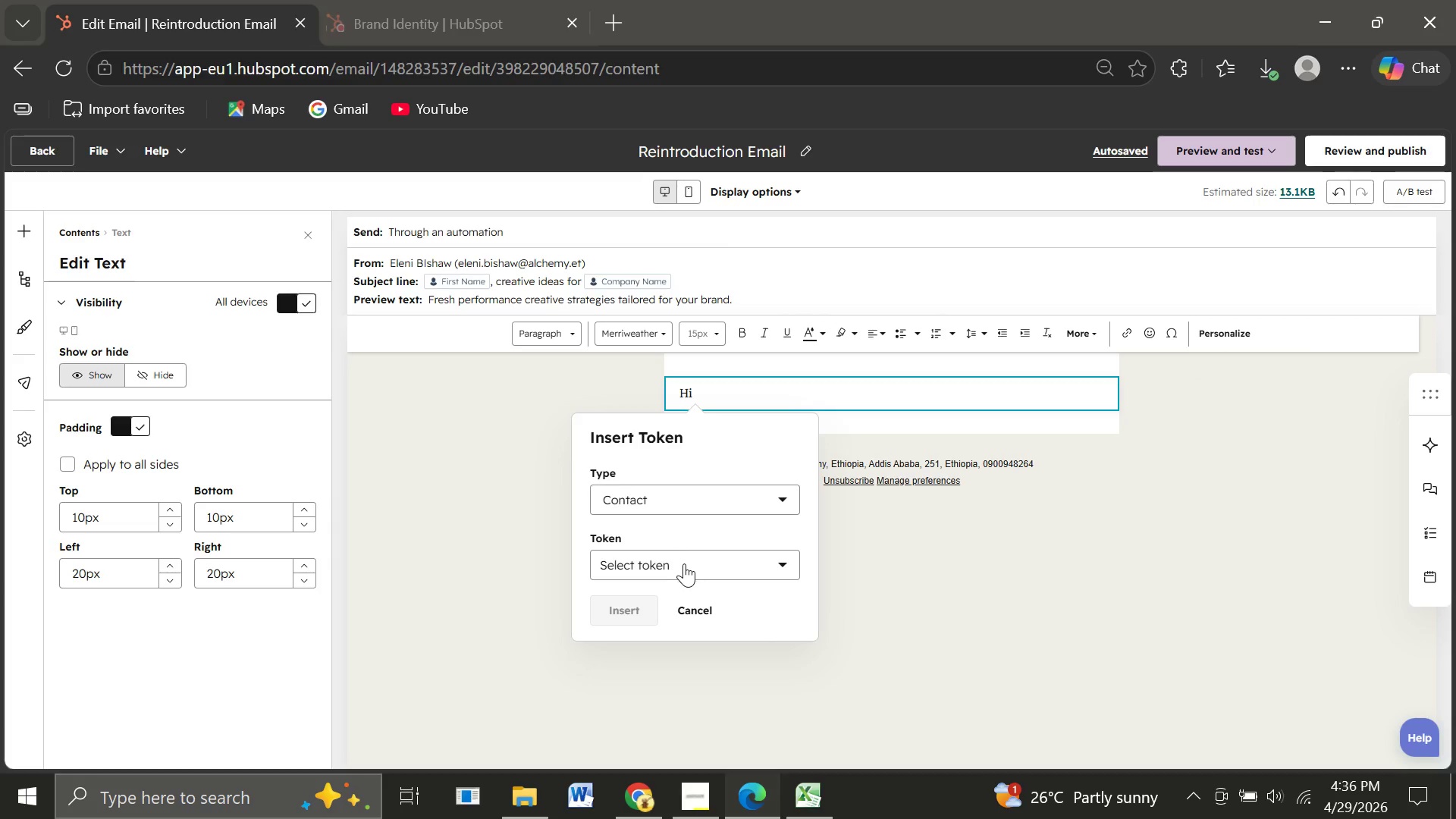 
left_click([677, 563])
 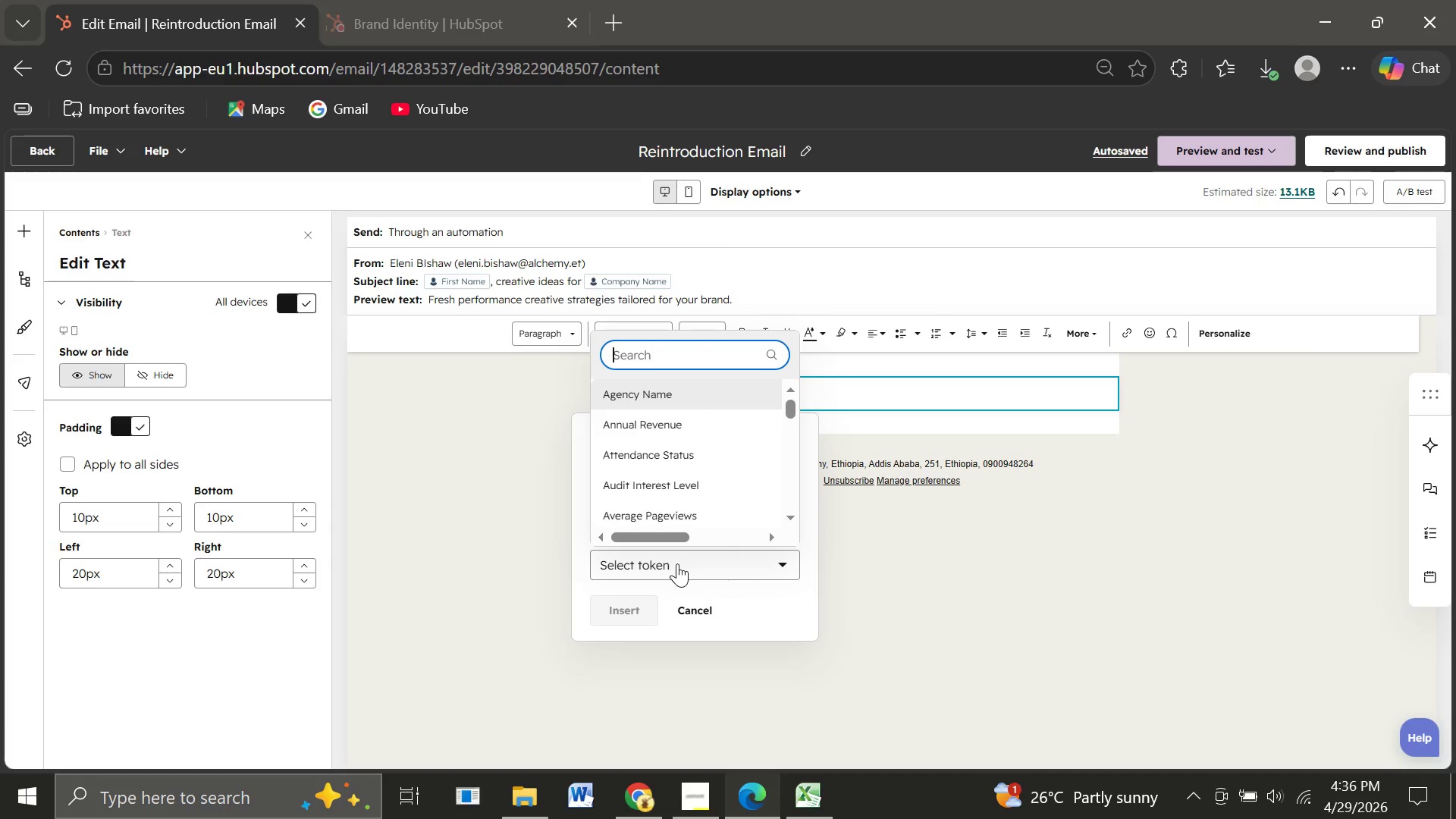 
type(first n)
 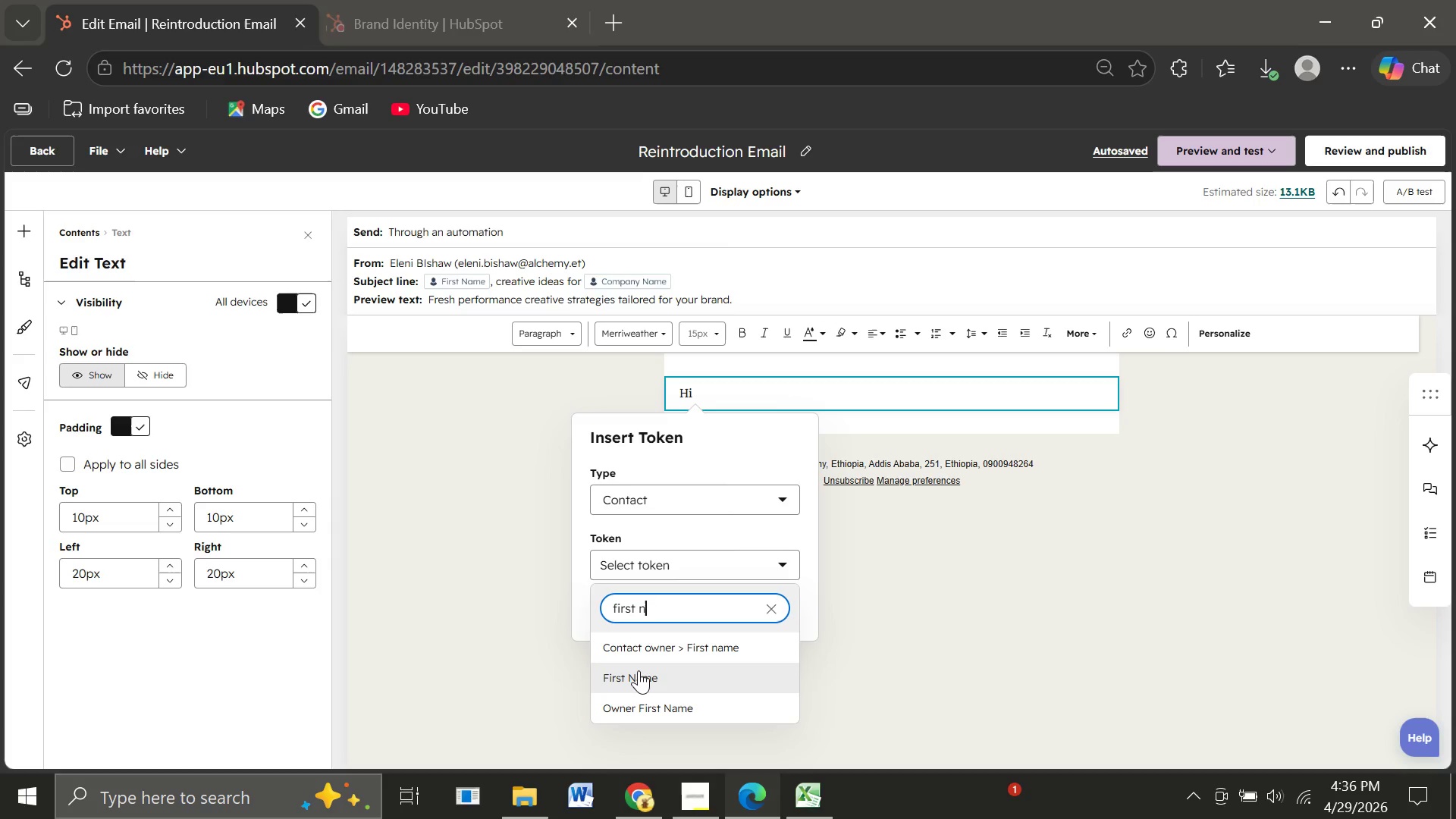 
left_click([639, 670])
 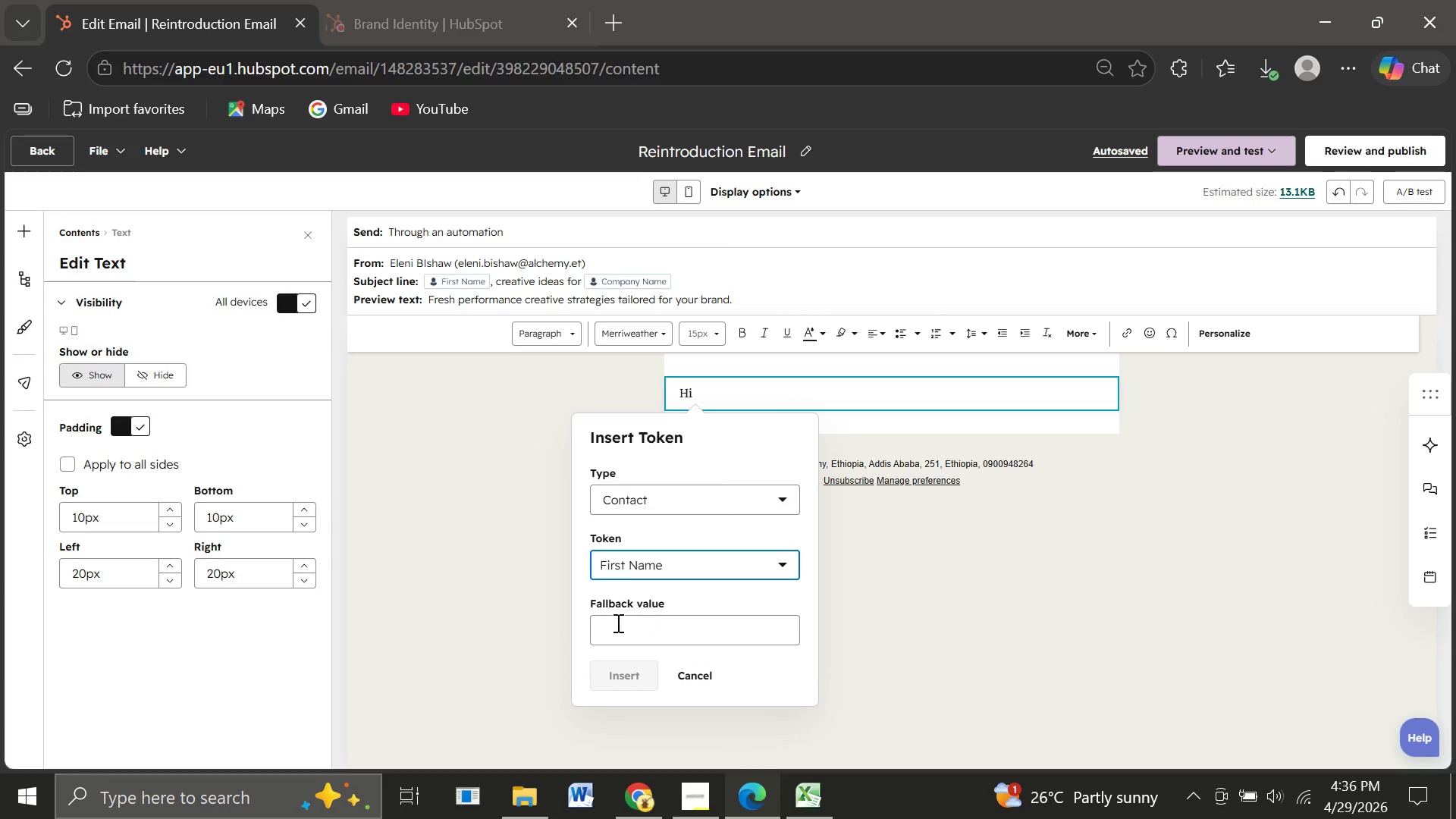 
left_click([613, 625])
 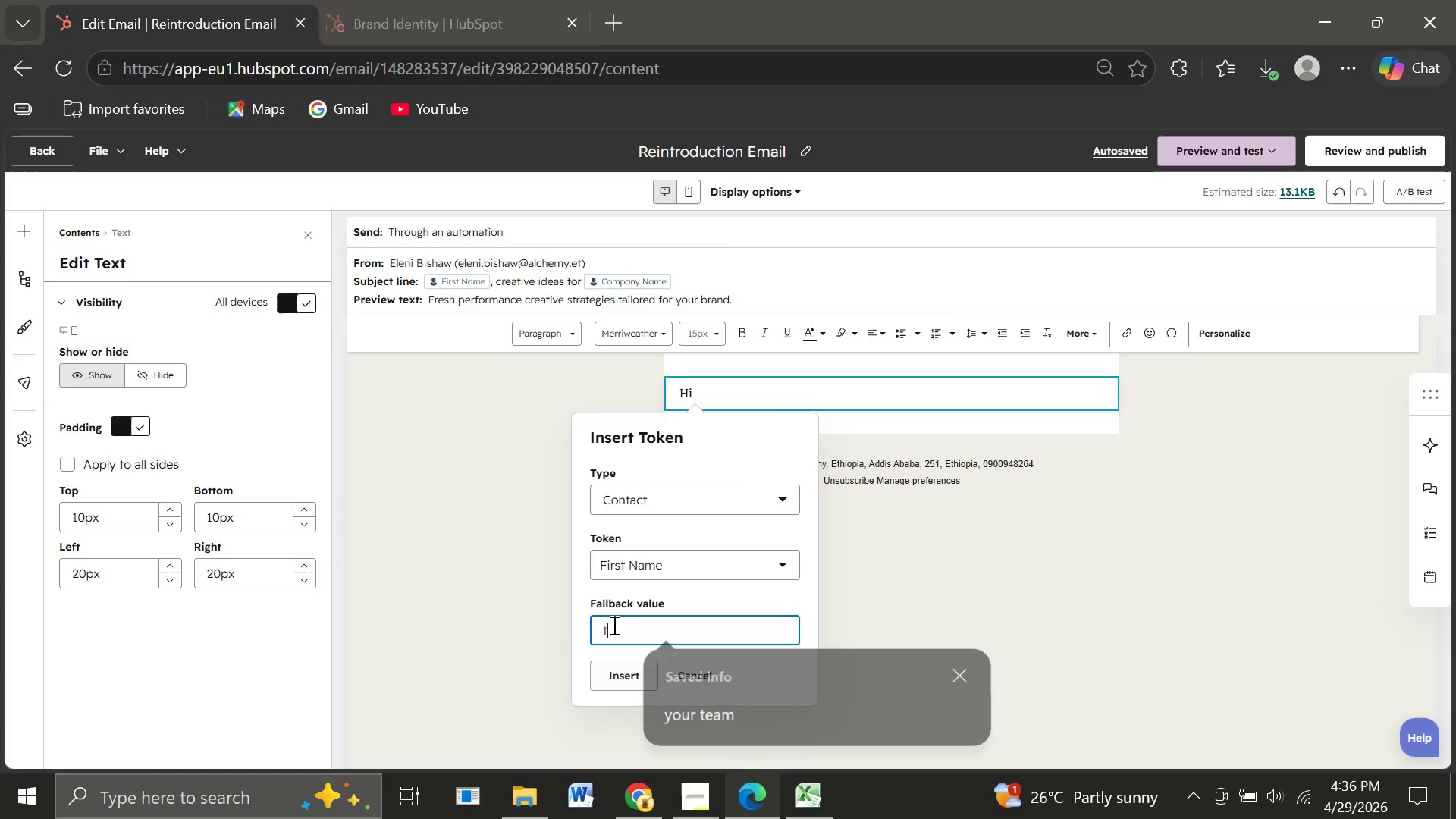 
type(there)
 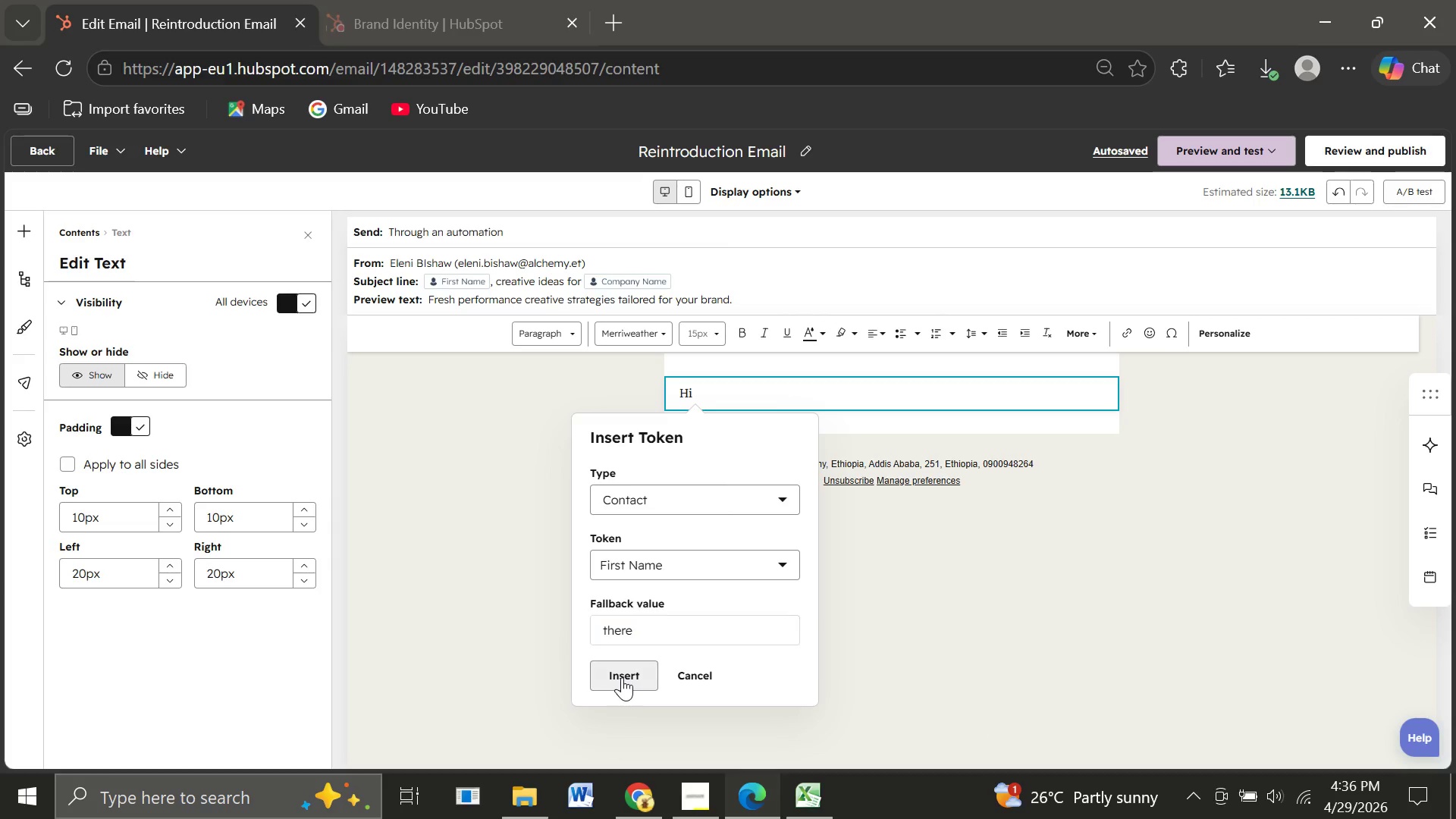 
left_click([622, 677])
 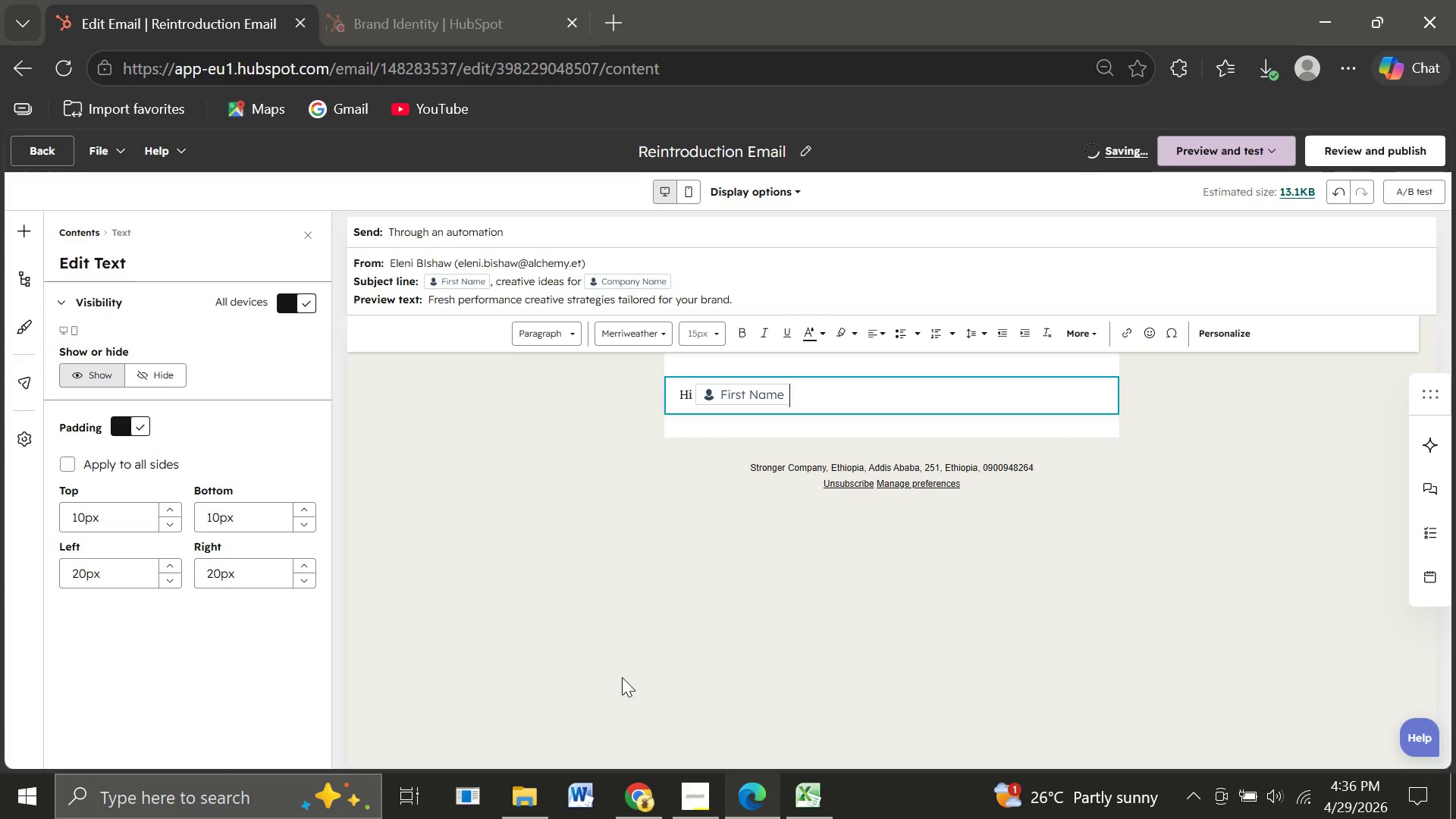 
wait(8.17)
 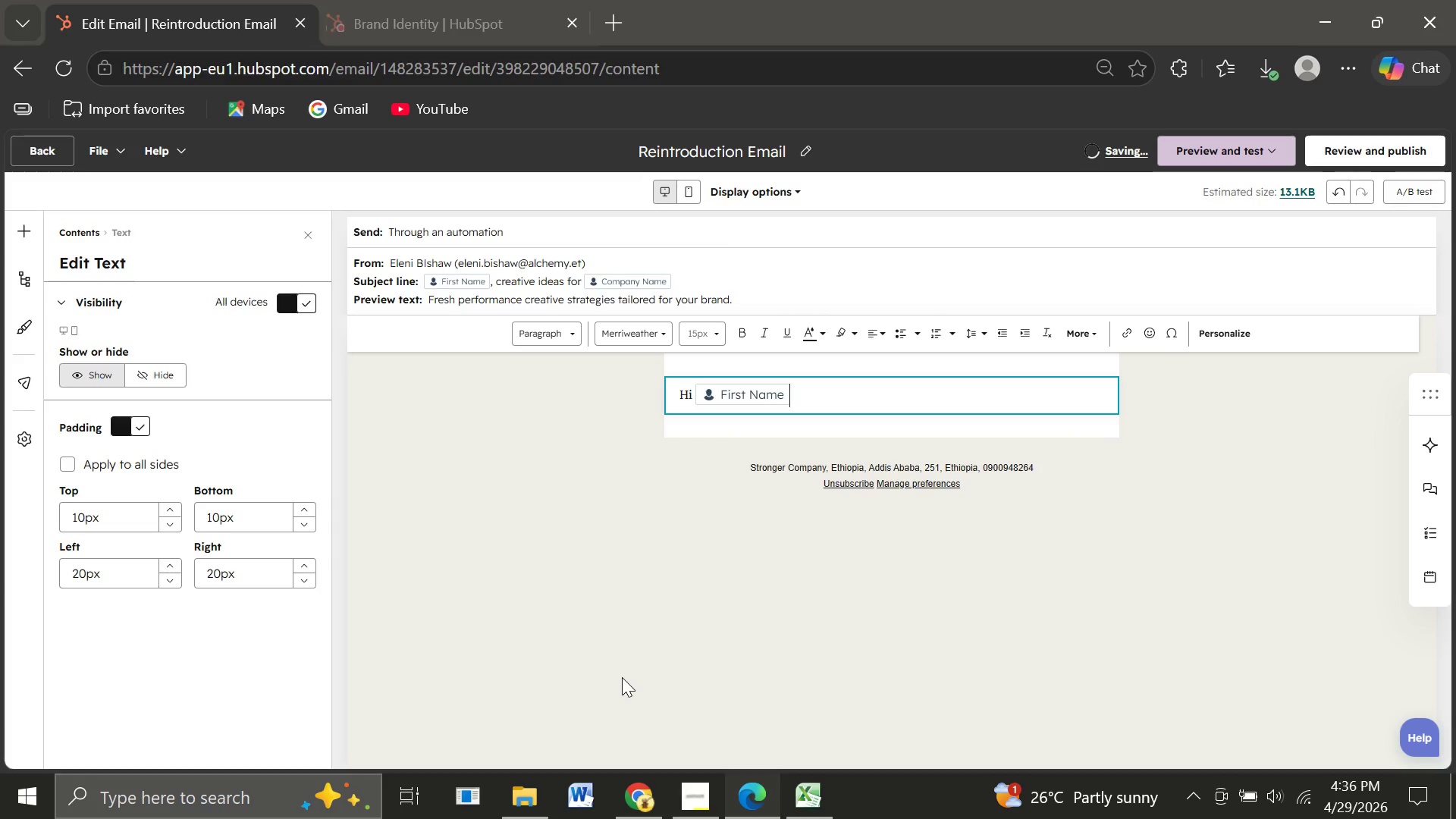 
key(Comma)
 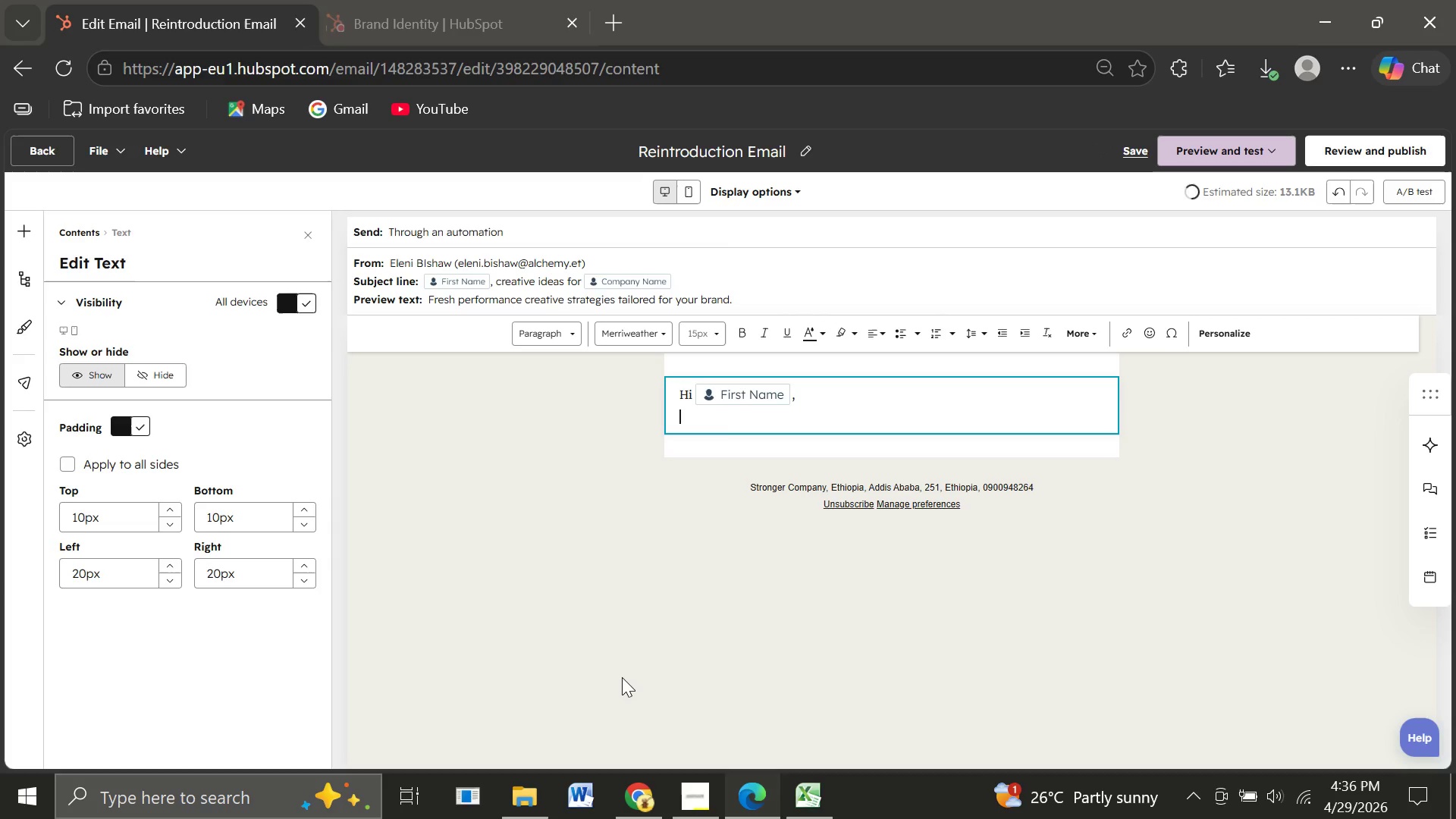 
key(Enter)
 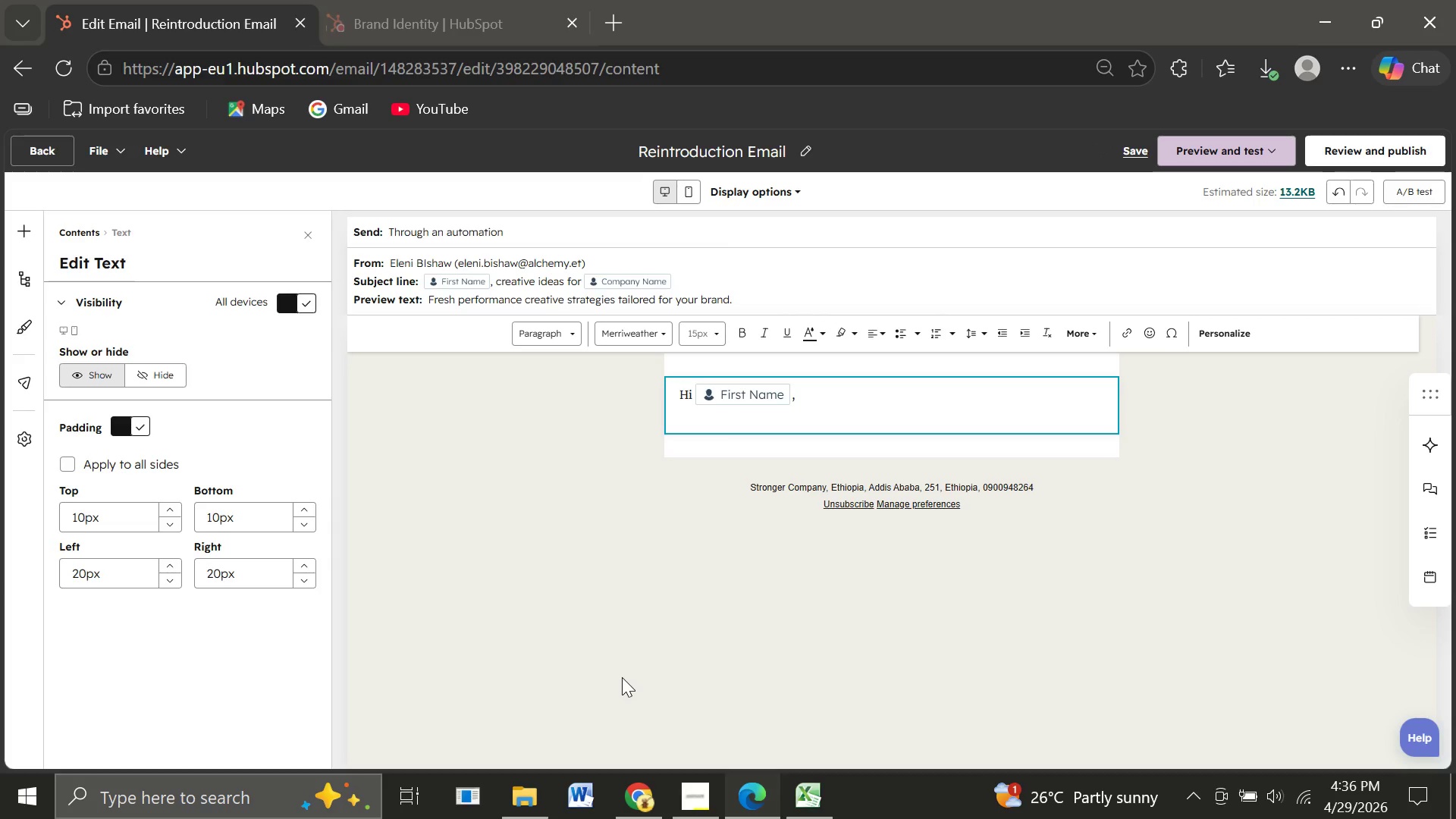 
key(Enter)
 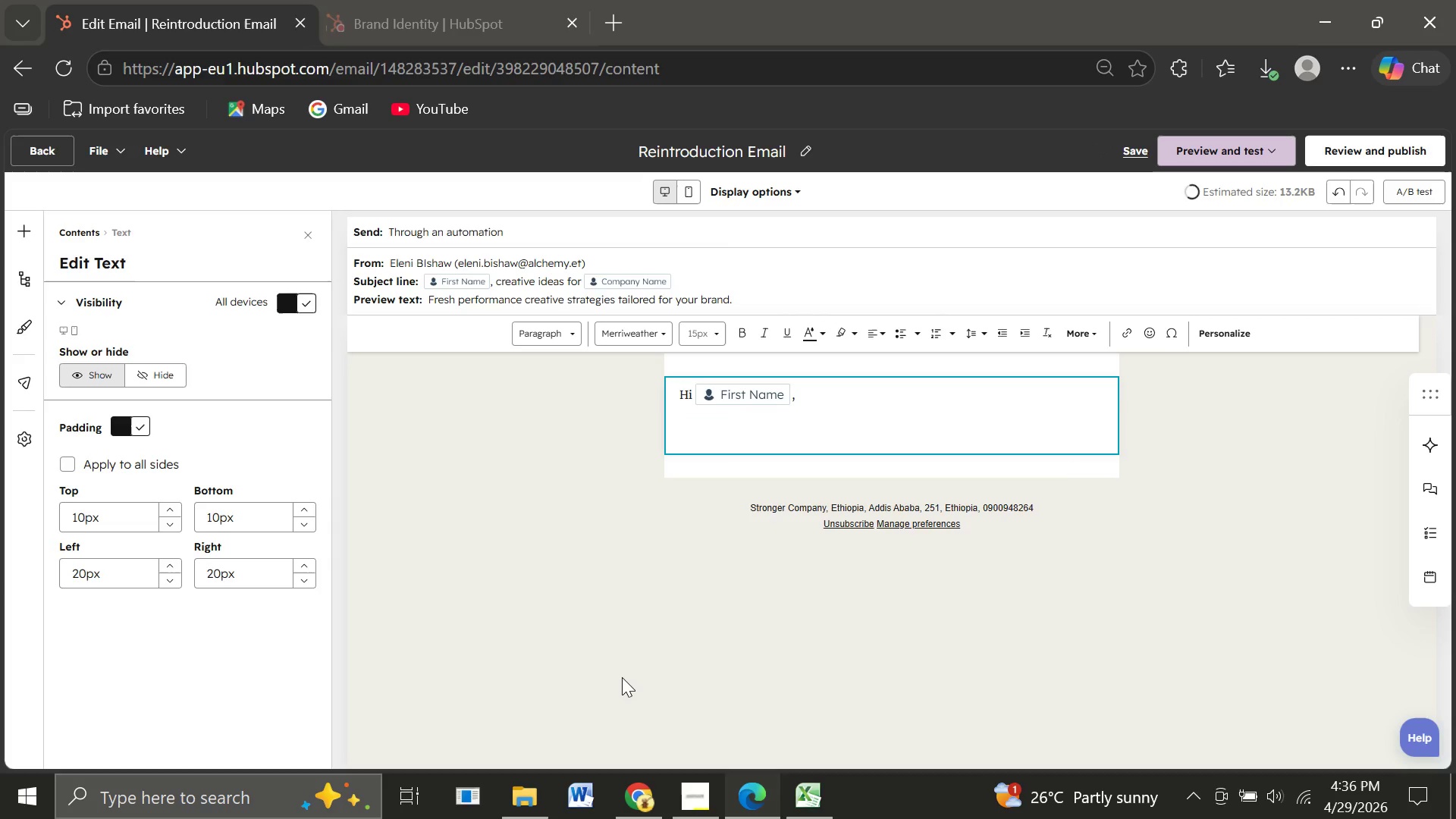 
type(I hope things have been going well at )
 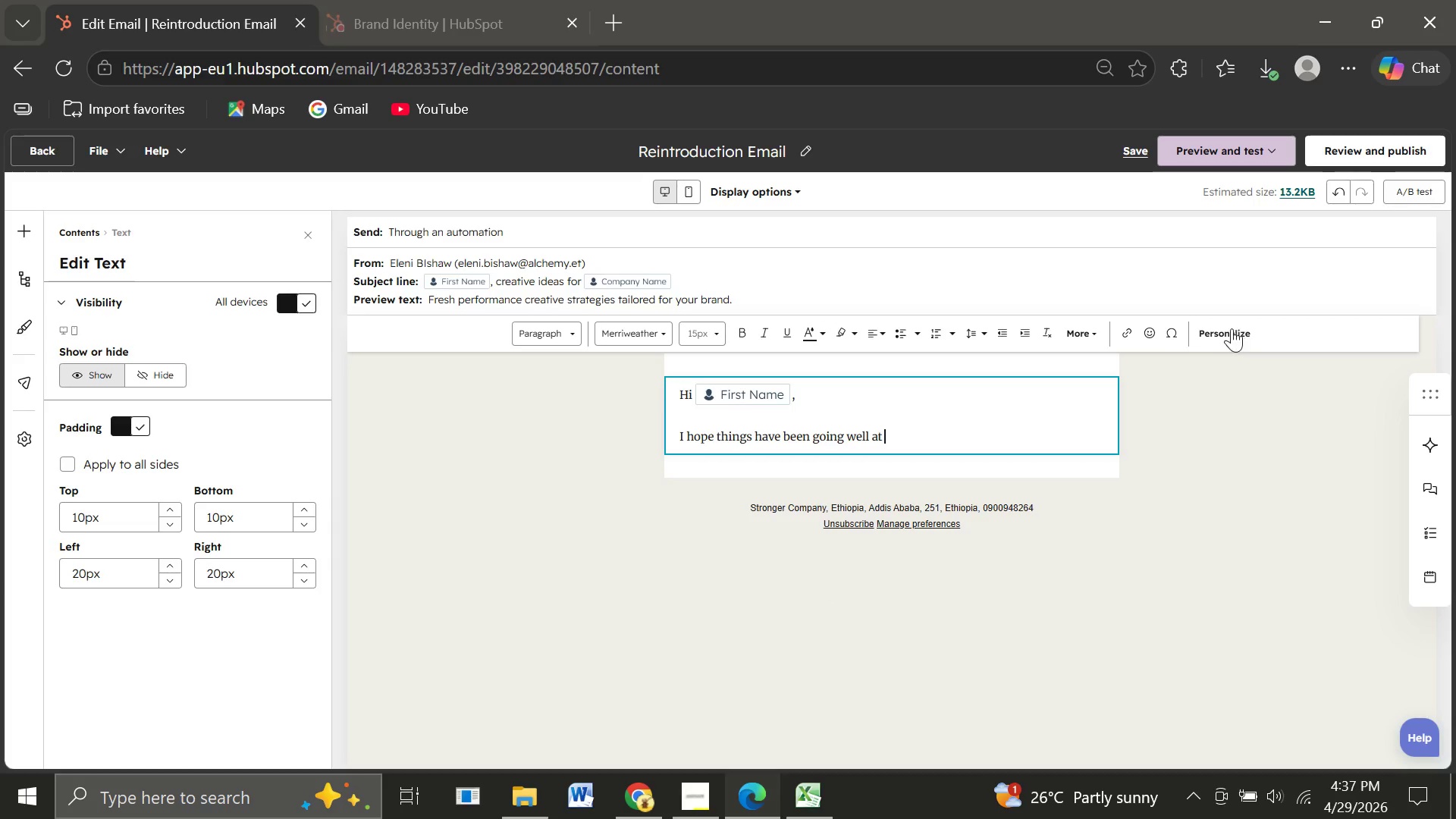 
left_click([1232, 329])
 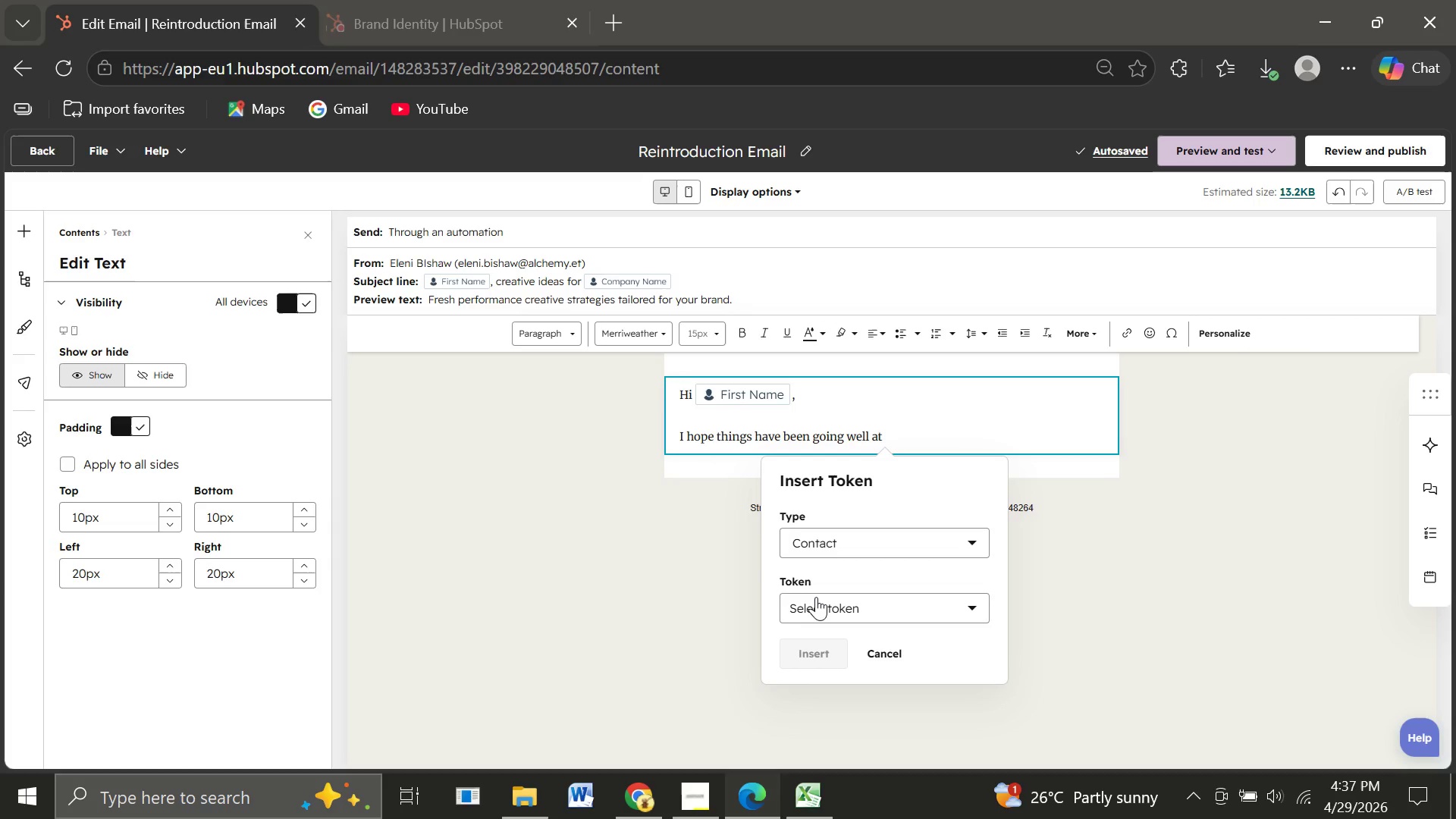 
left_click([816, 597])
 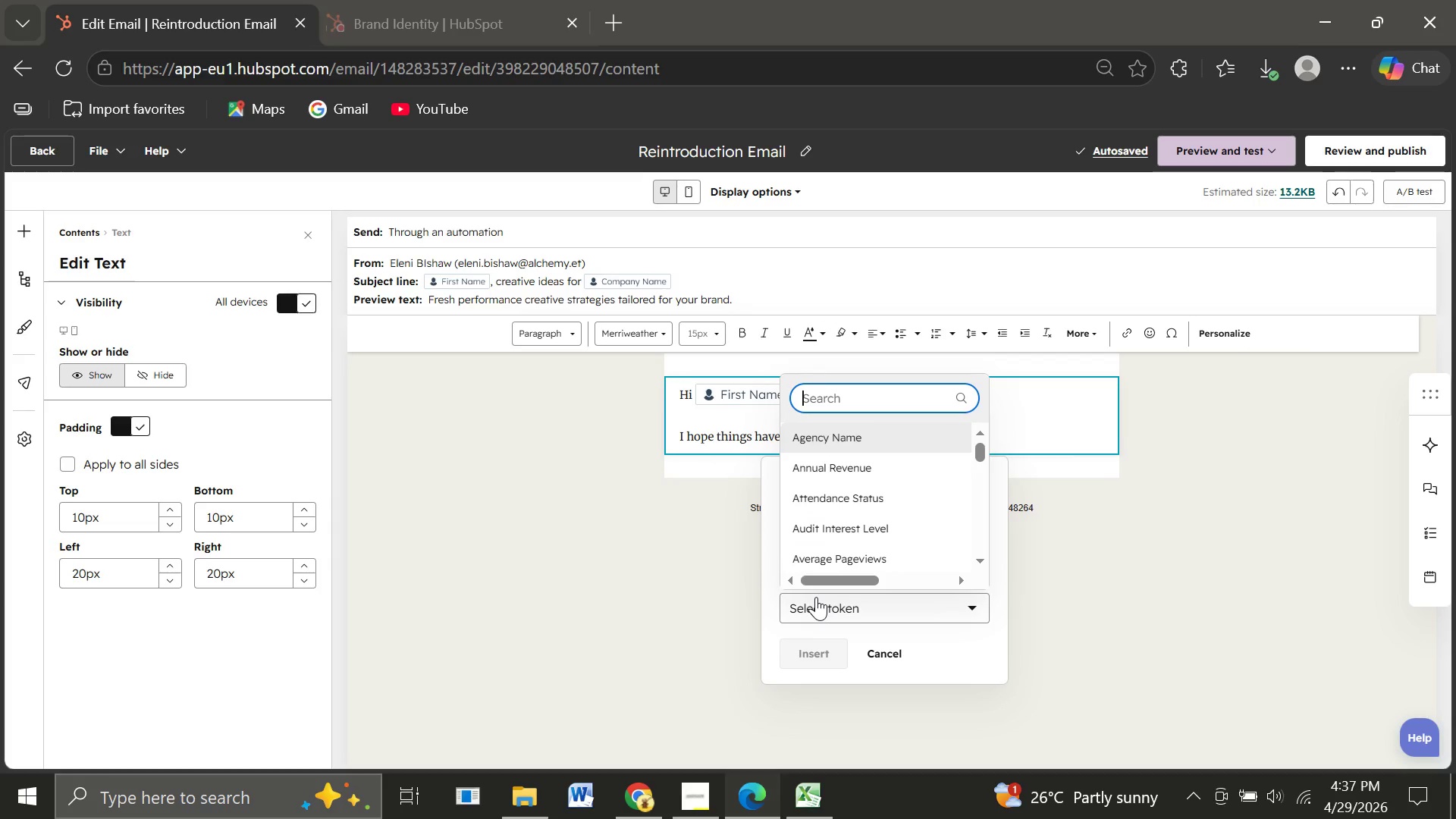 
type(compa)
 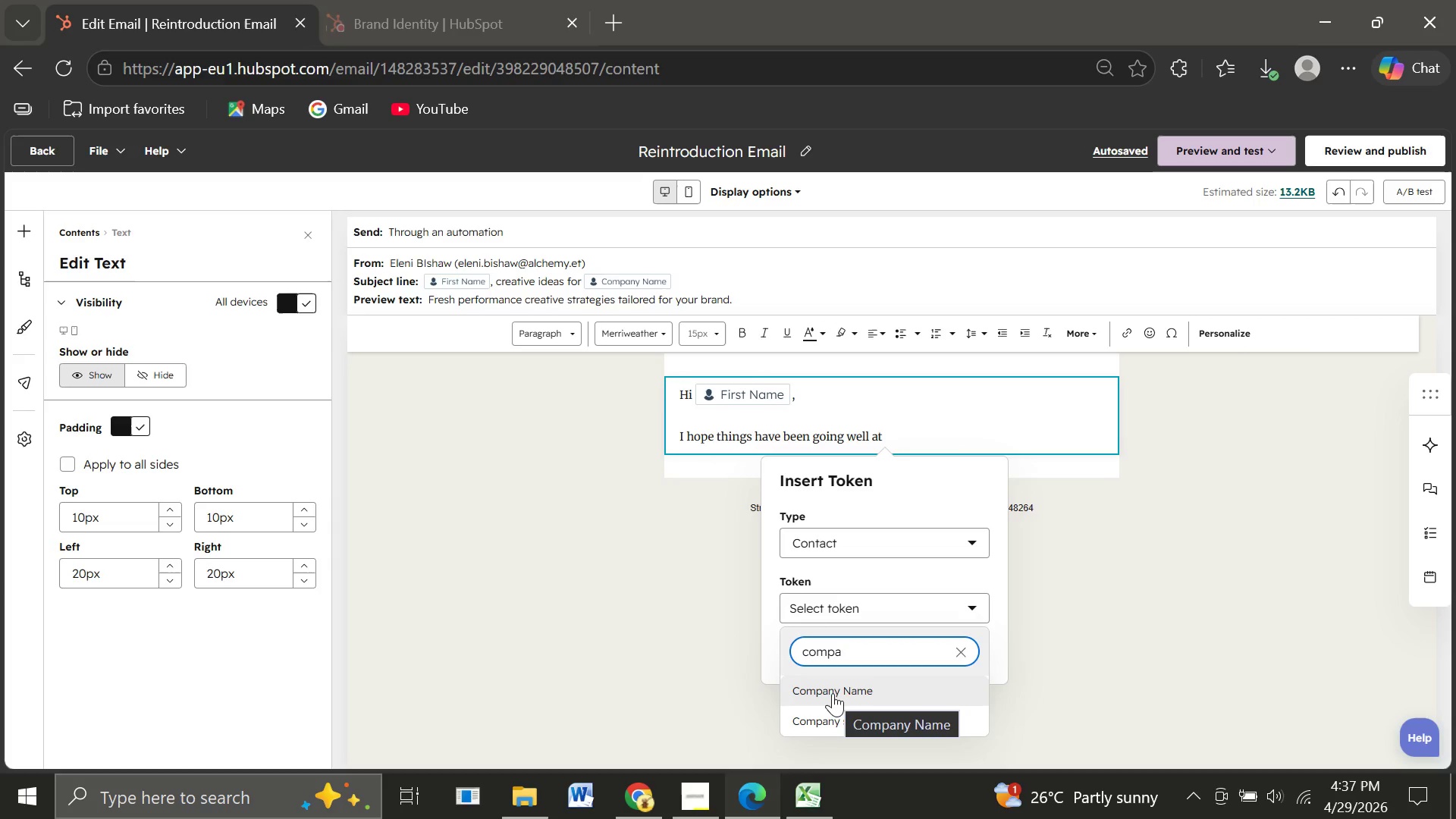 
left_click([833, 693])
 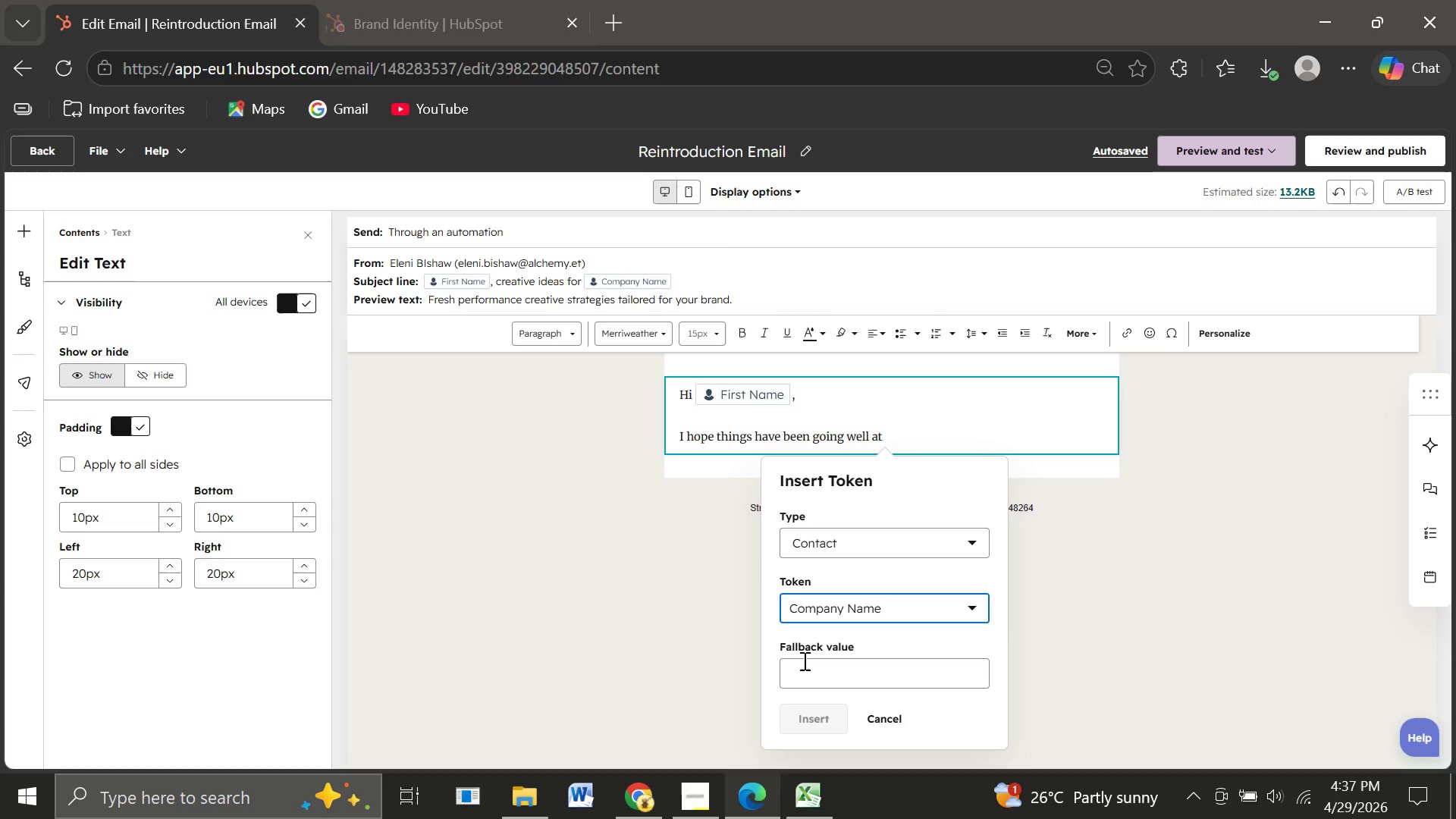 
left_click([803, 661])
 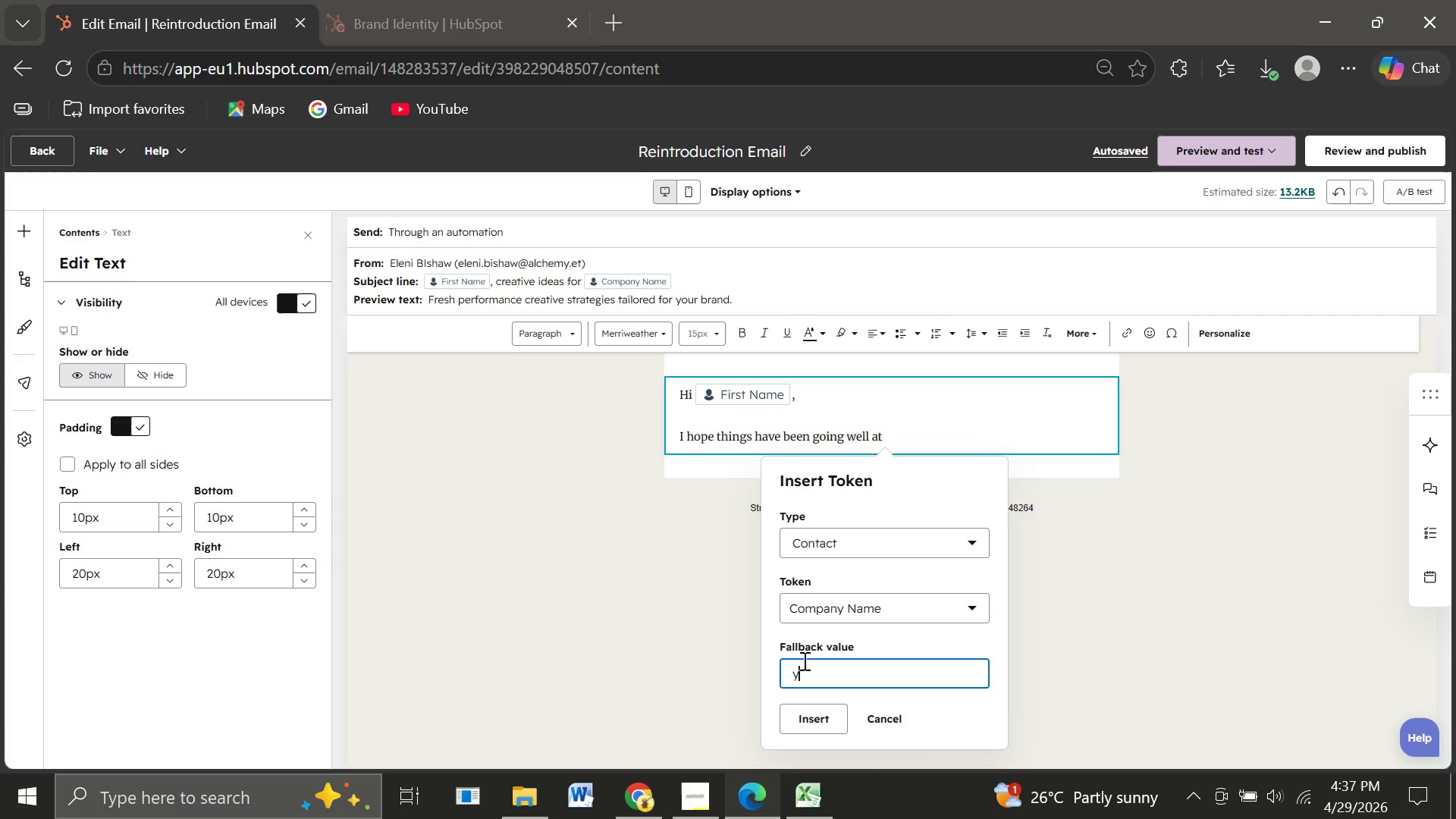 
type(your team)
 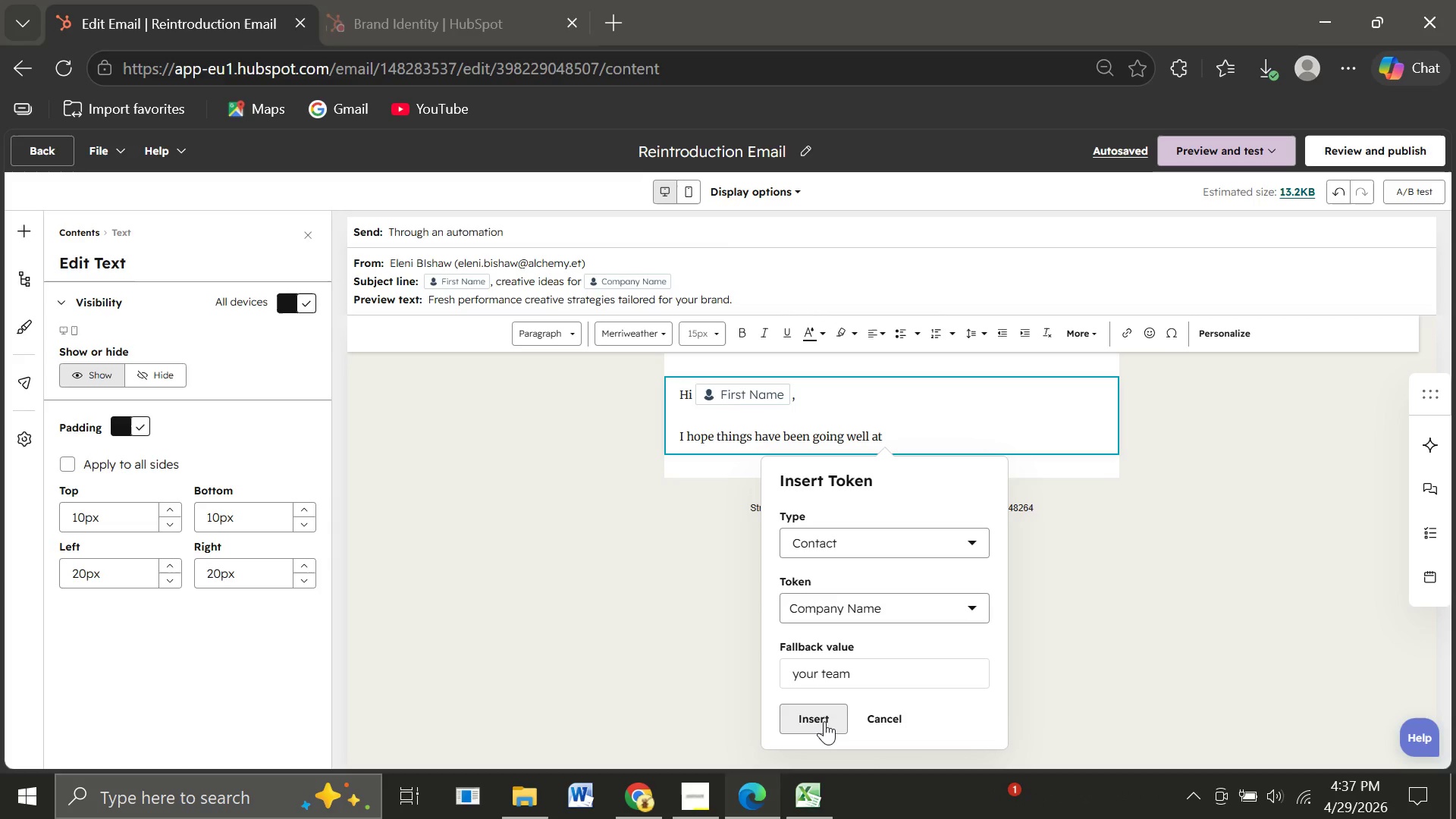 
left_click([824, 721])
 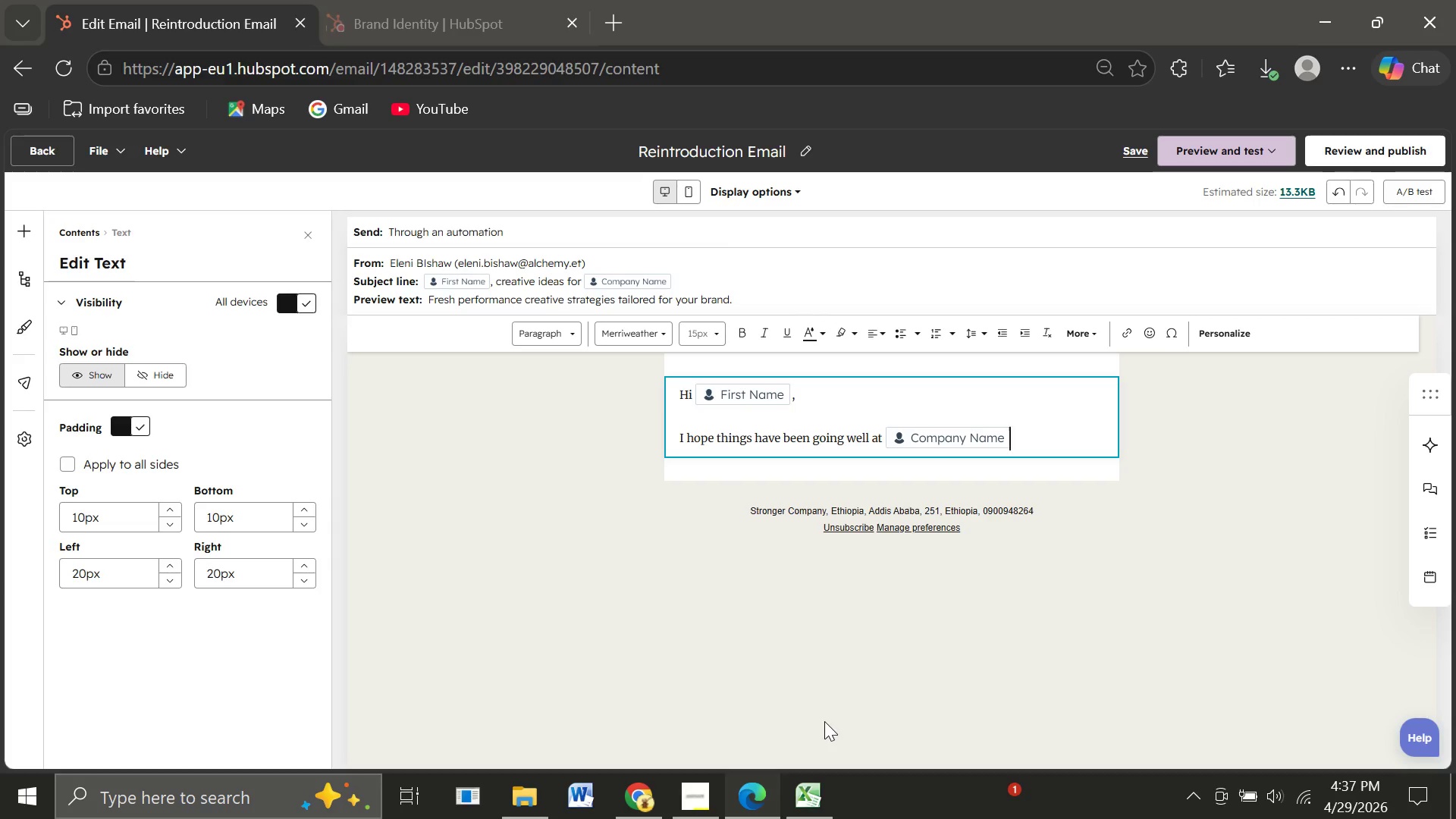 
key(Period)
 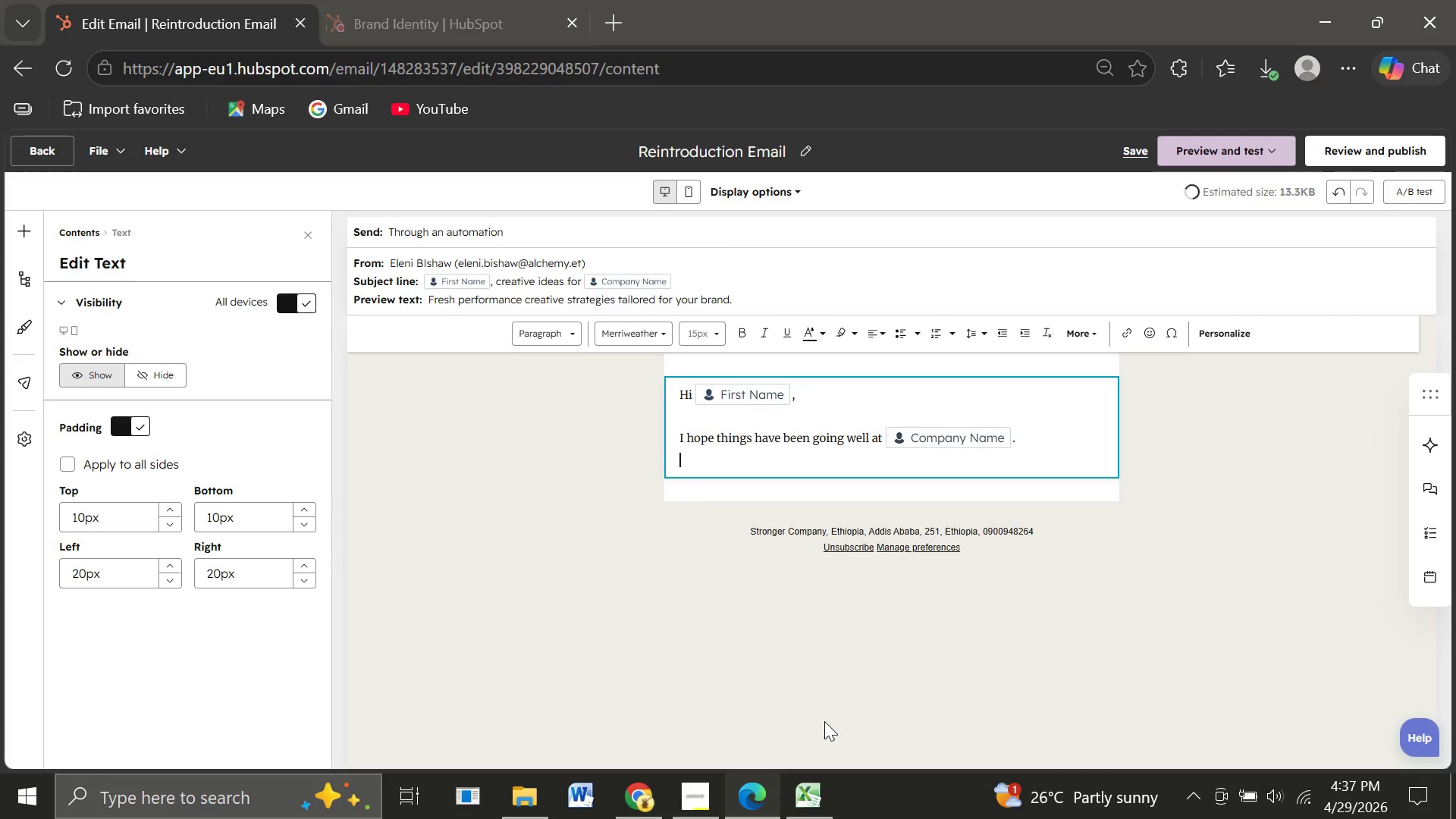 
key(Enter)
 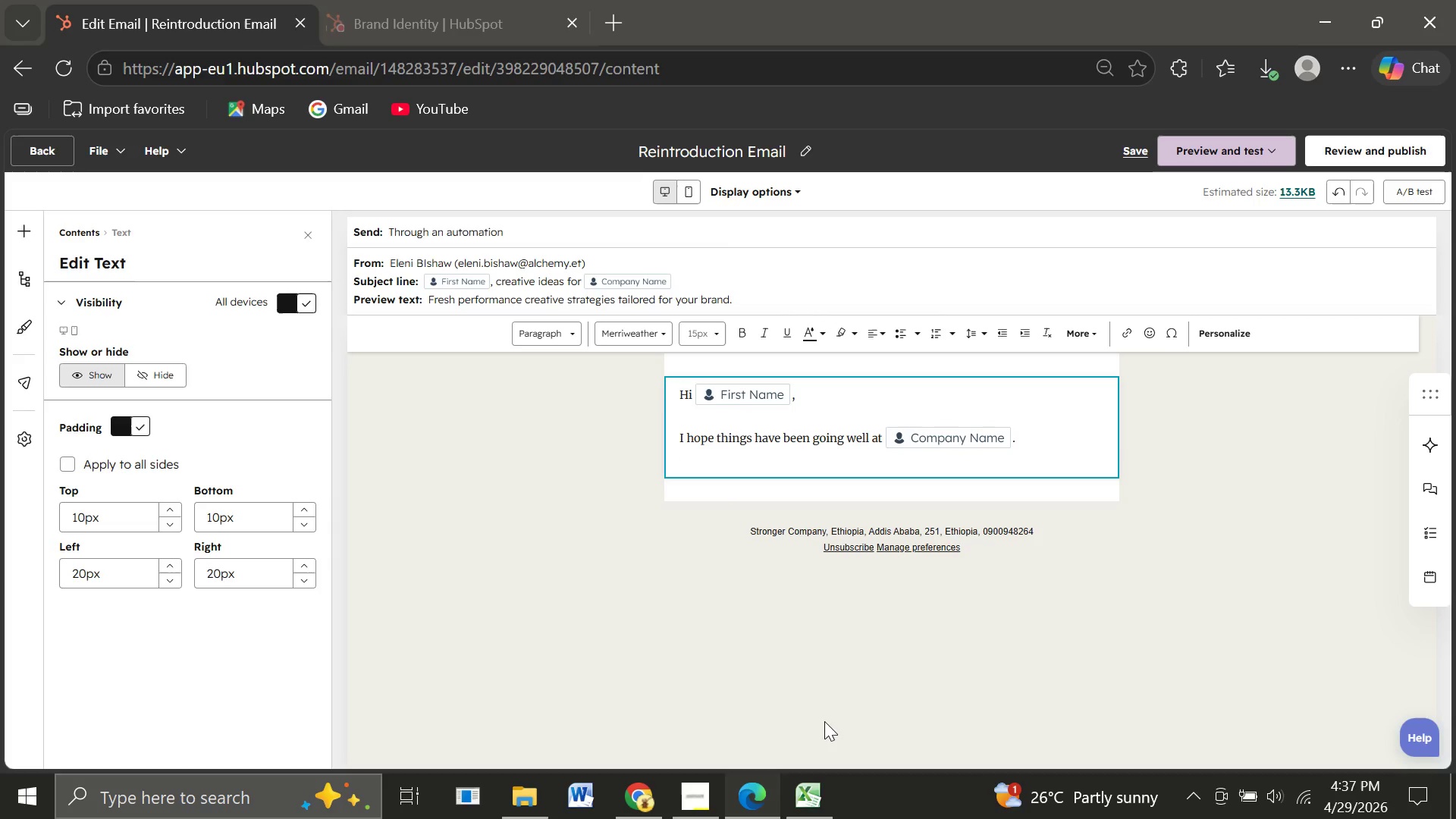 
type(When we previously connected regarding)
 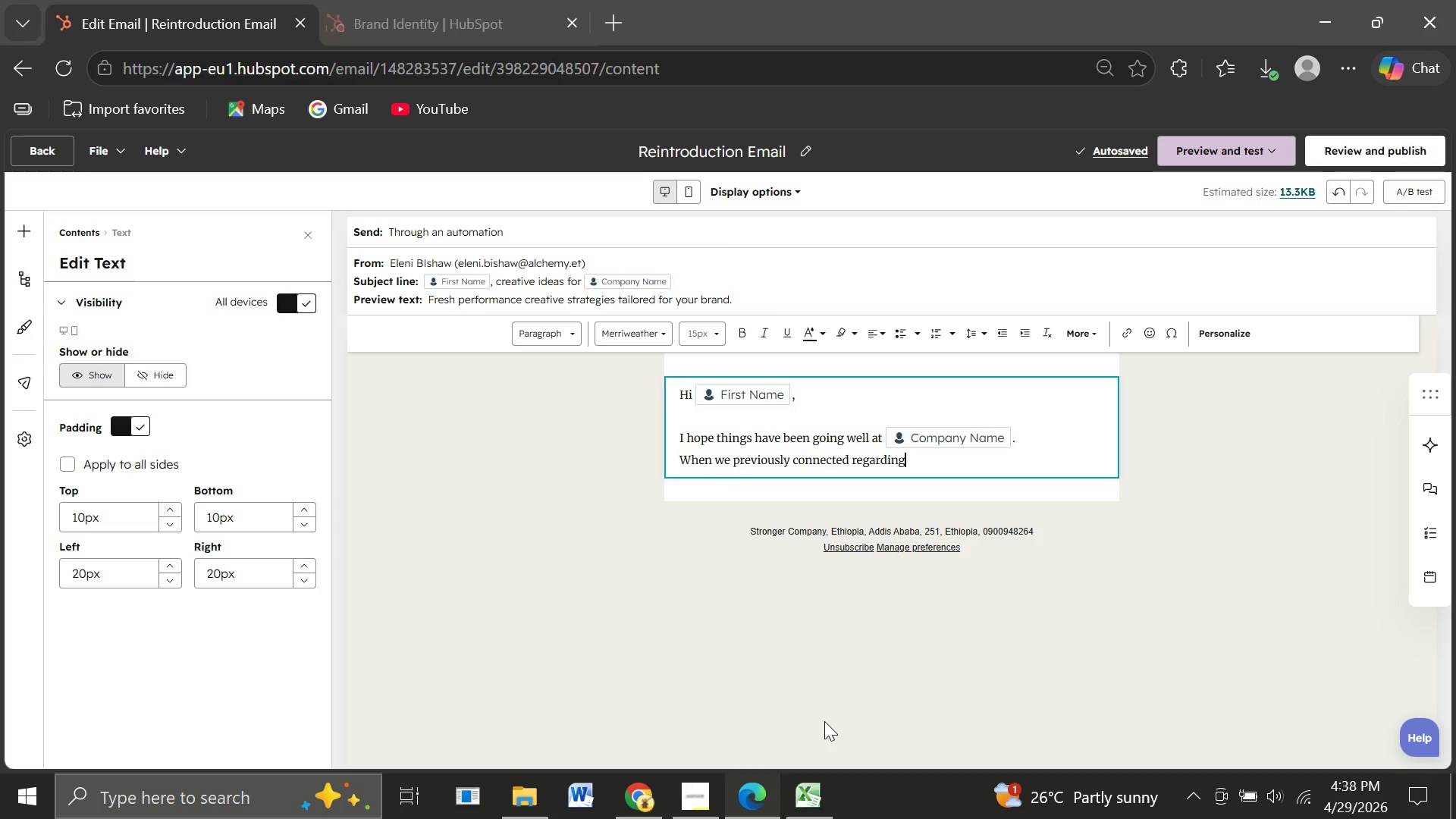 
wait(7.02)
 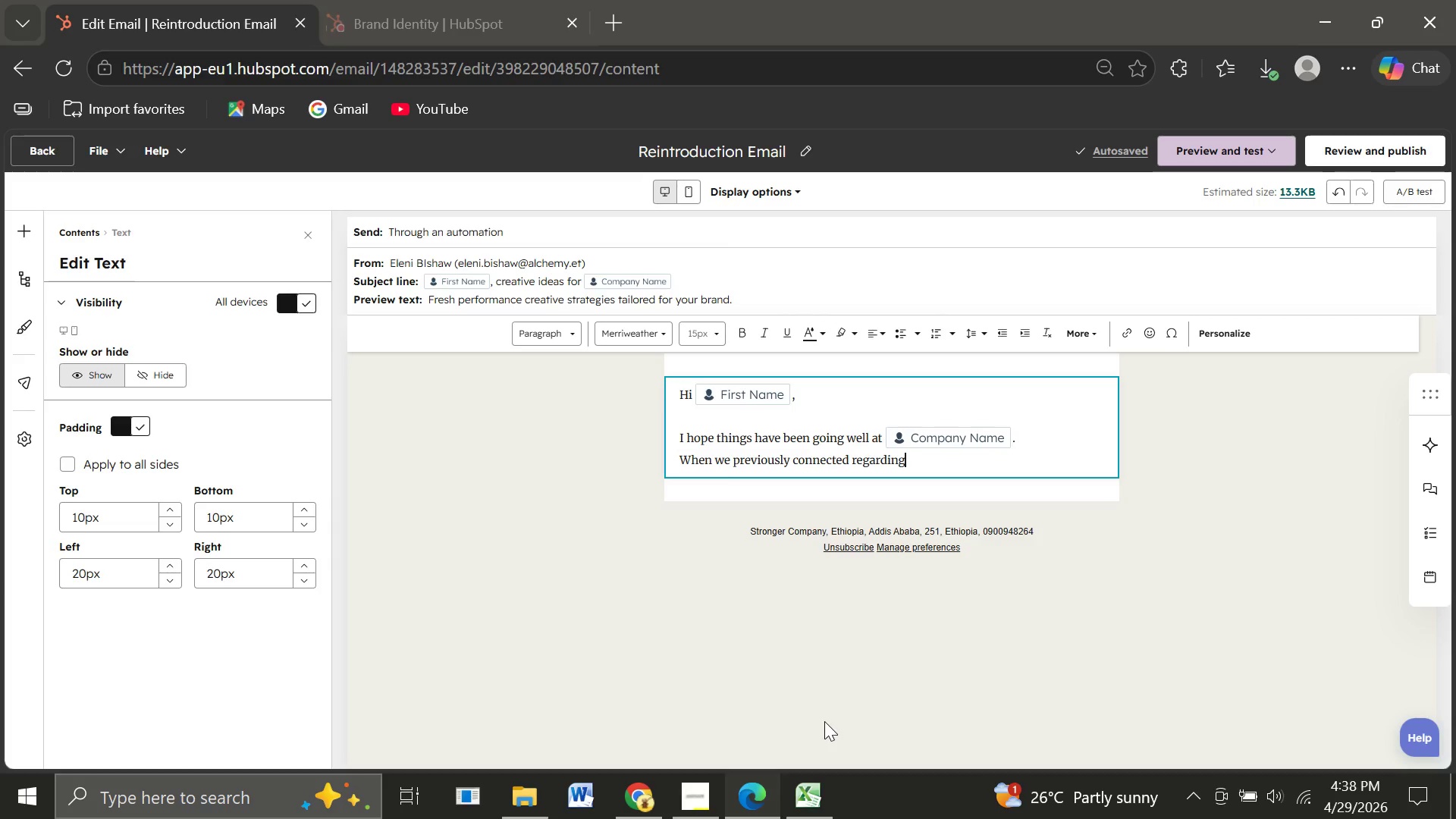 
key(Space)
 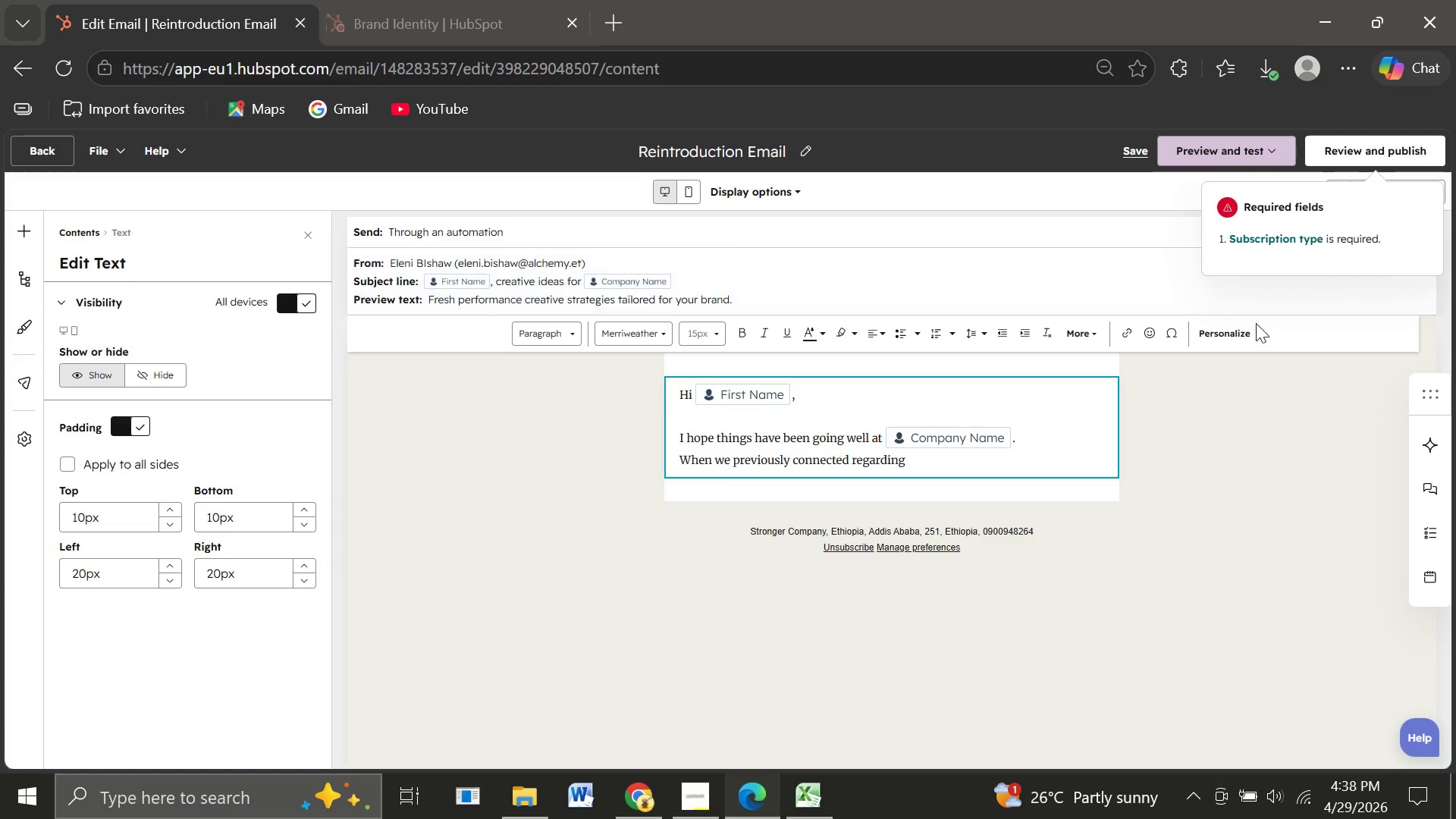 
left_click([1226, 327])
 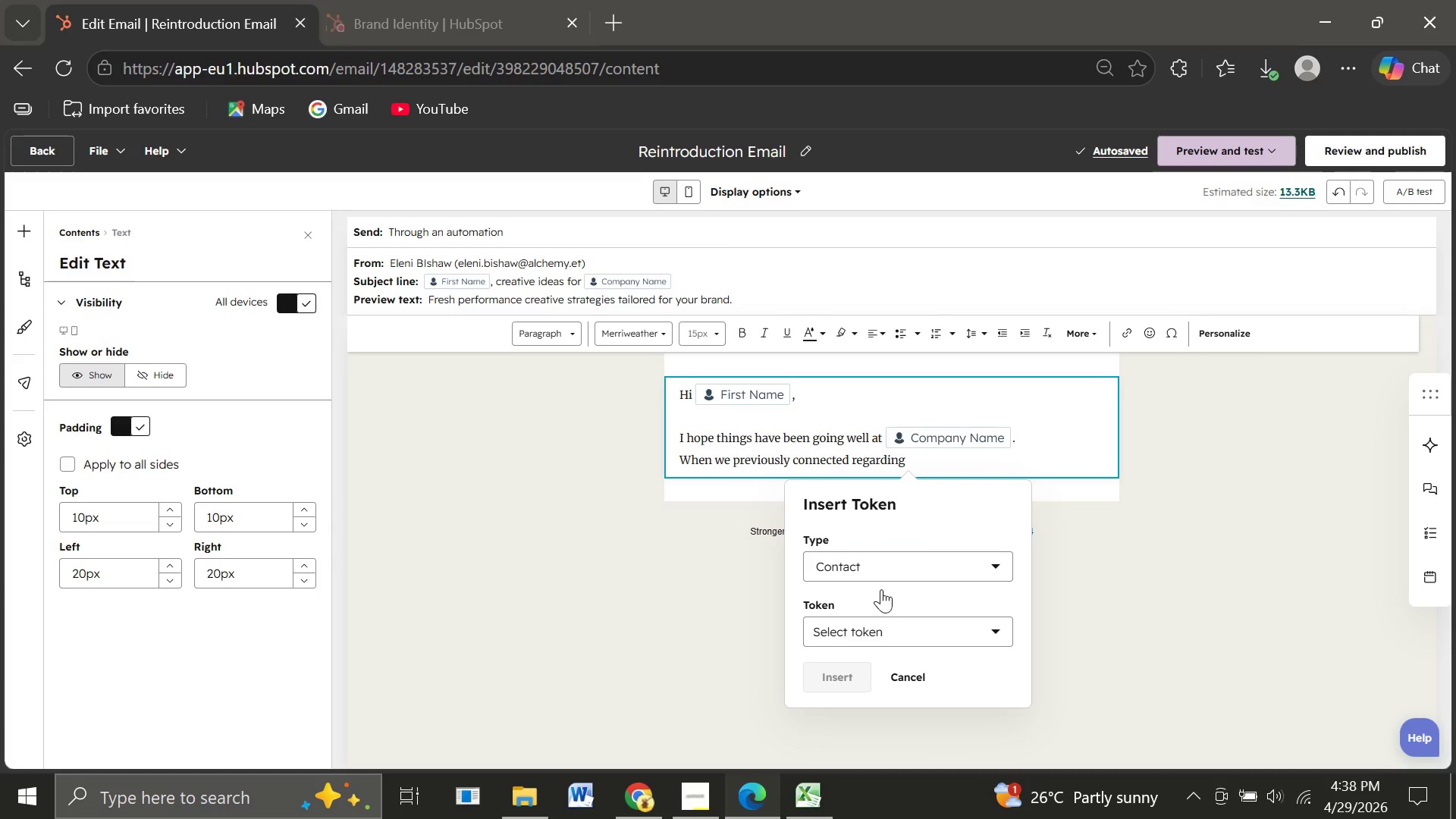 
left_click([855, 626])
 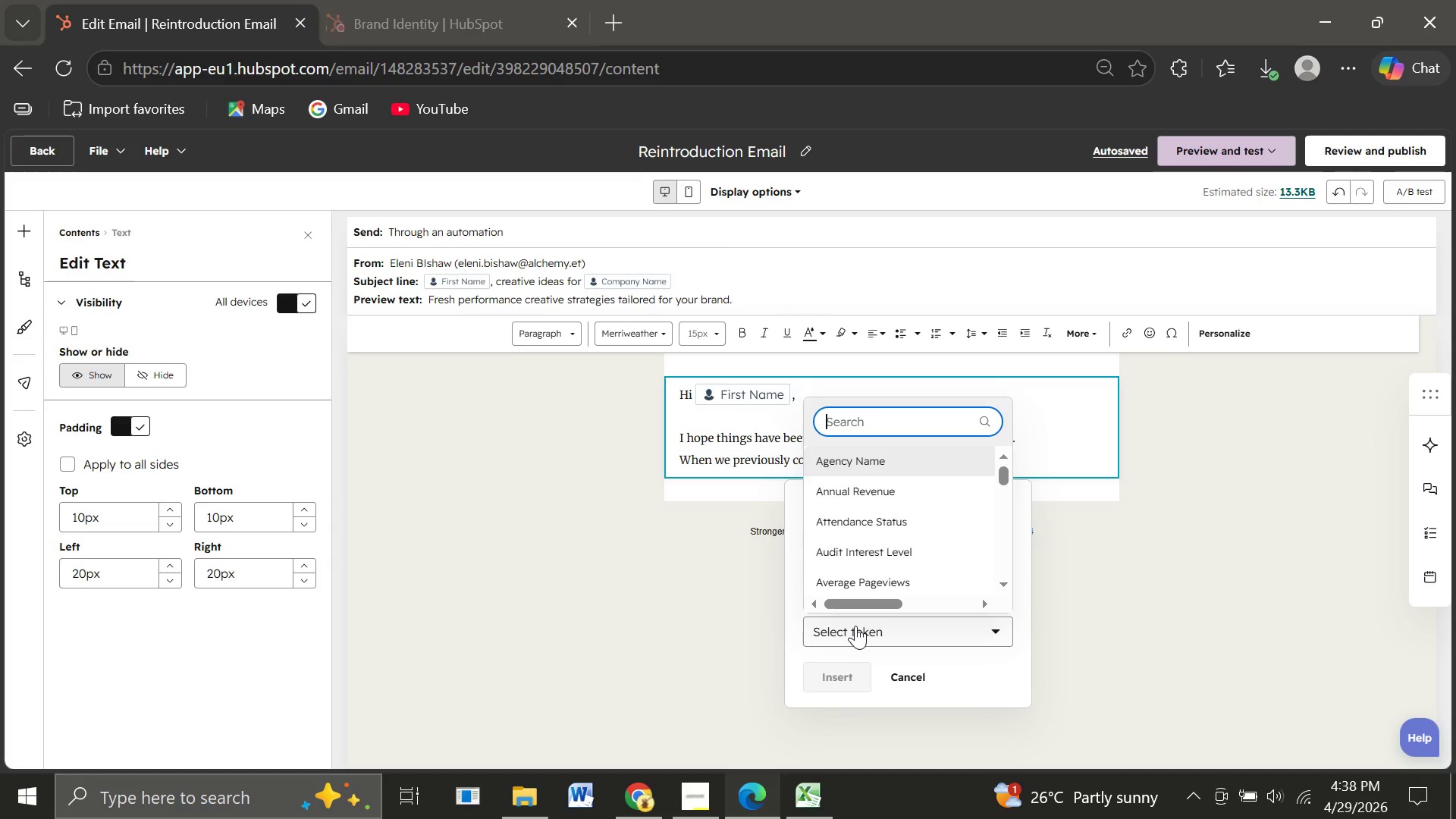 
key(L)
 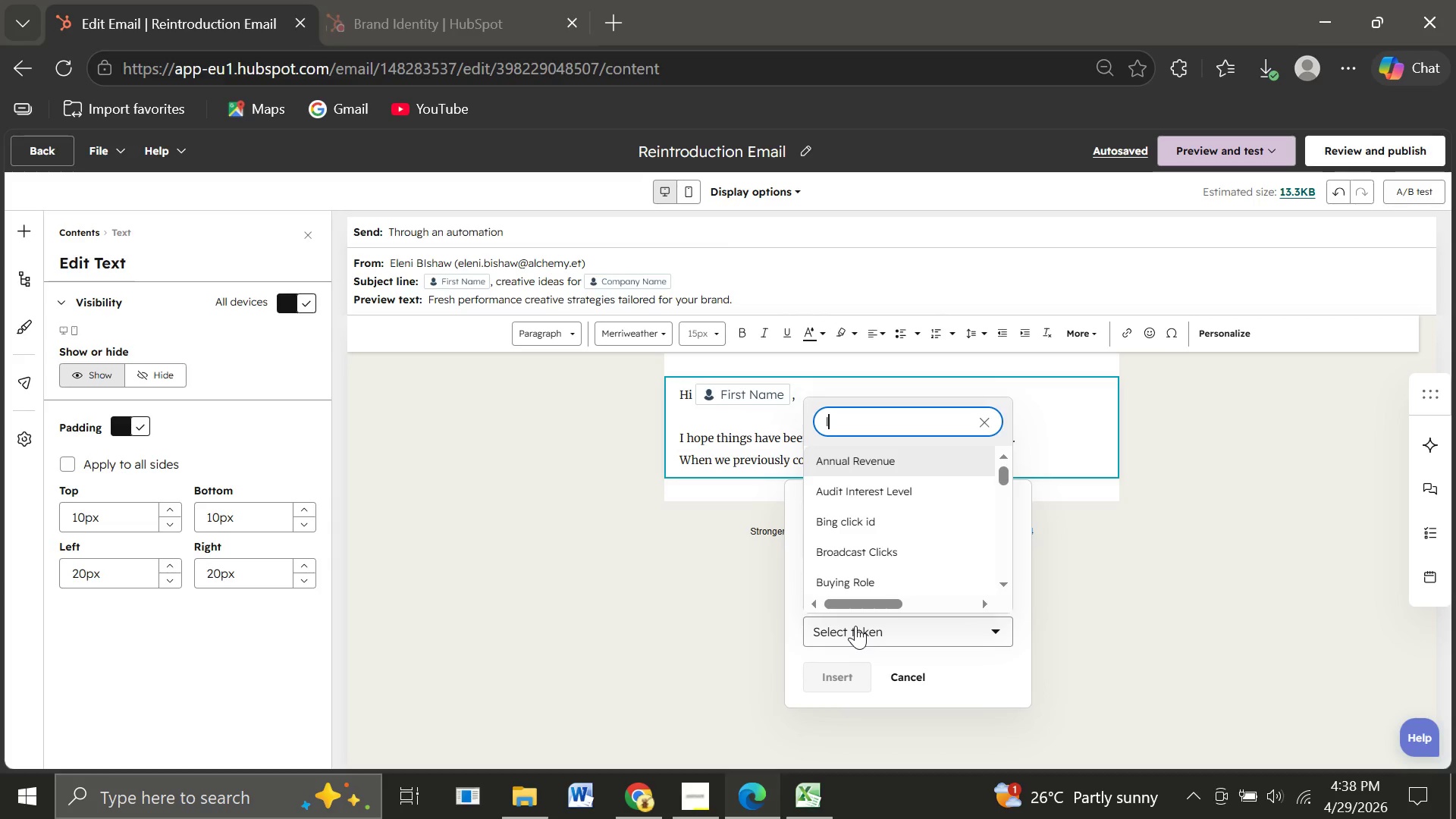 
wait(5.86)
 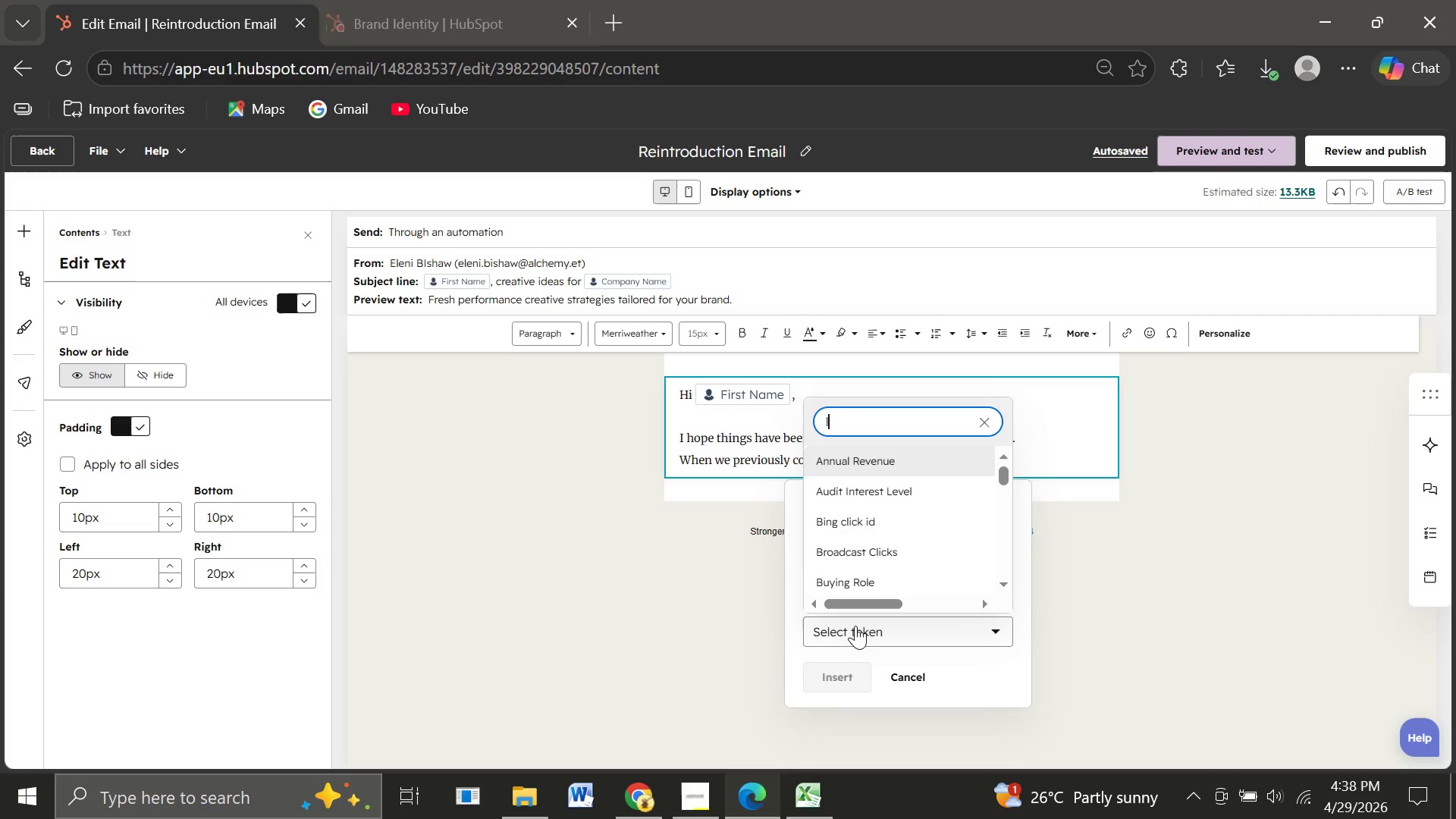 
type(ast)
 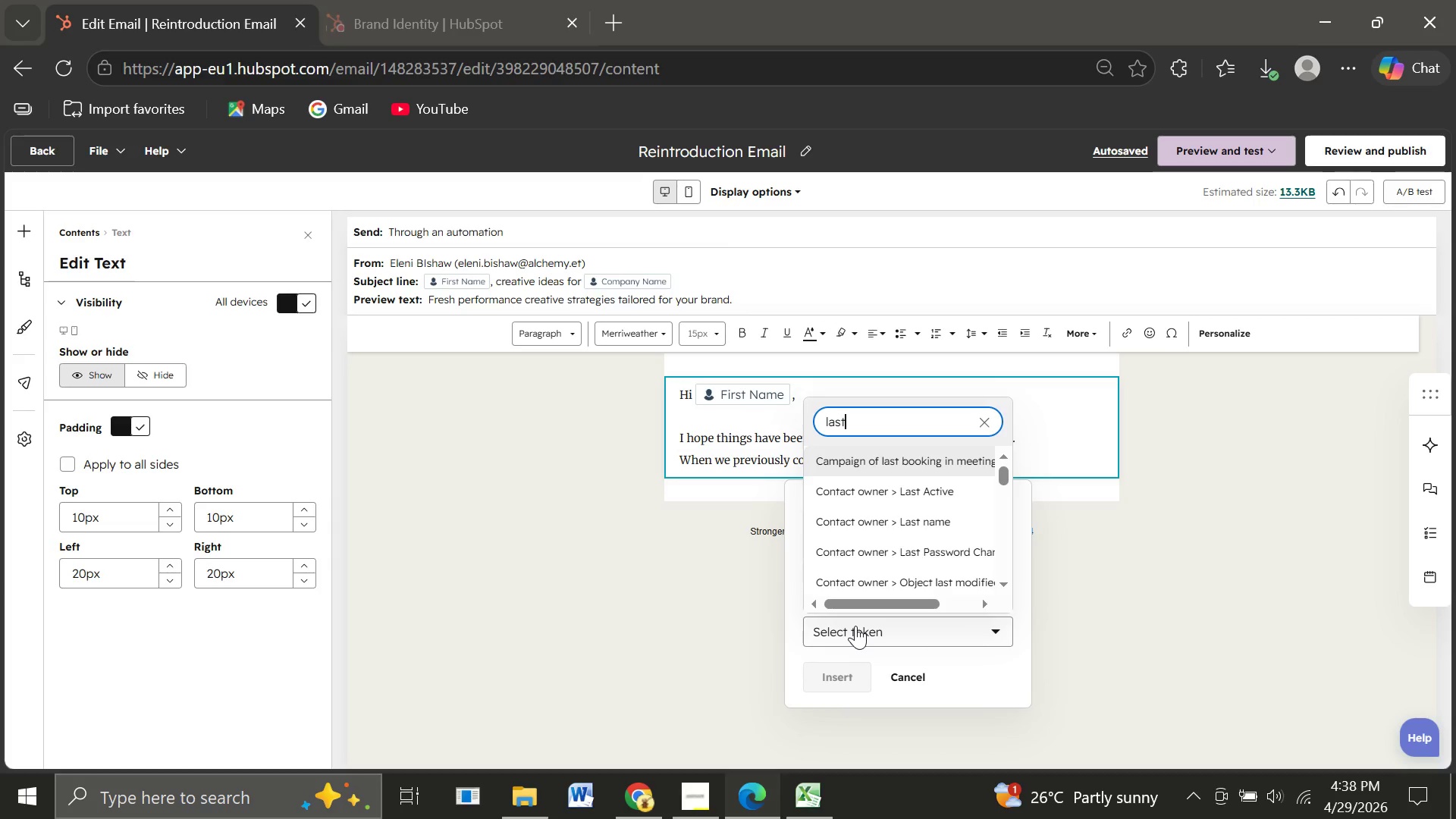 
type( serv)
 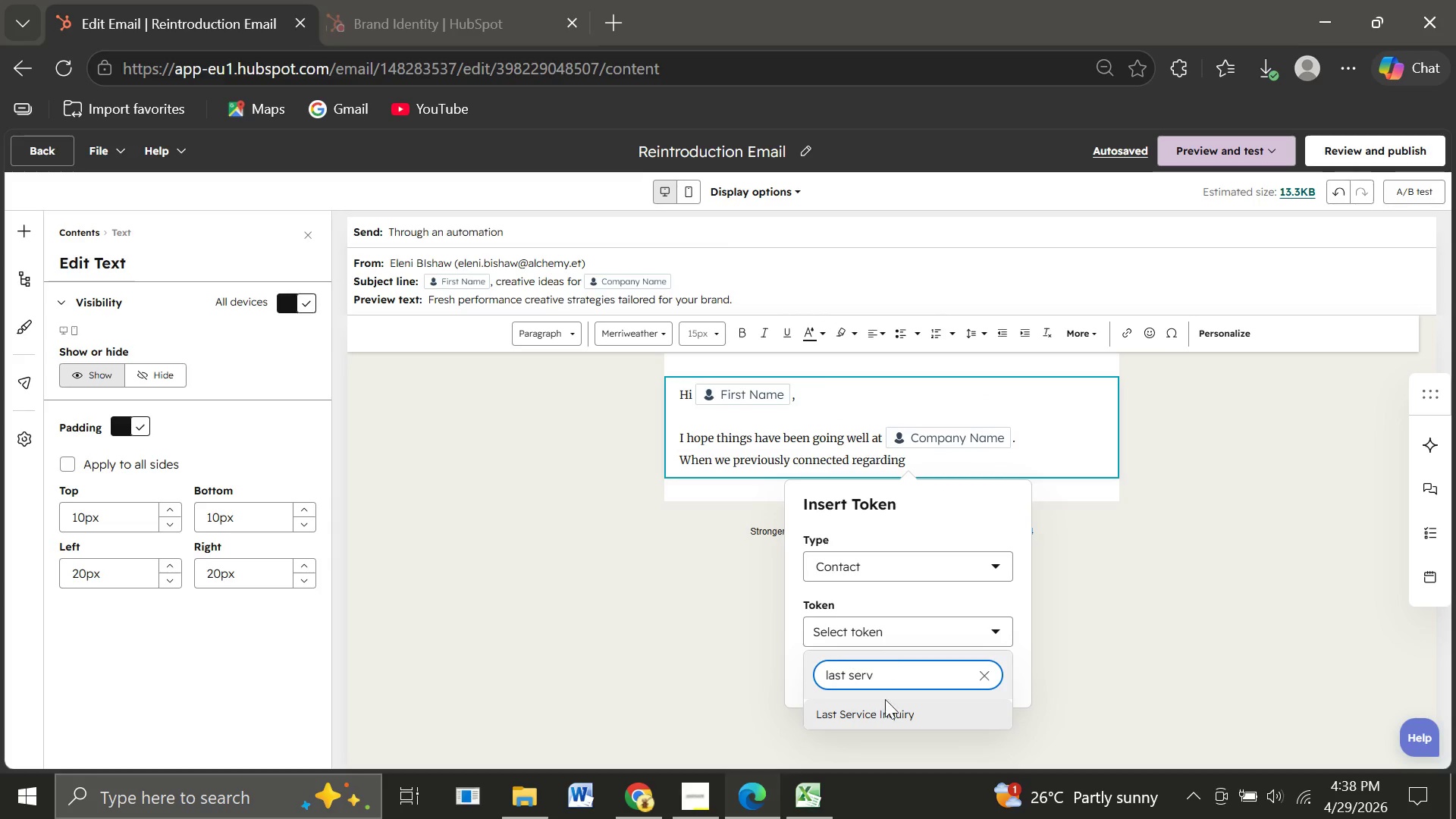 
wait(6.23)
 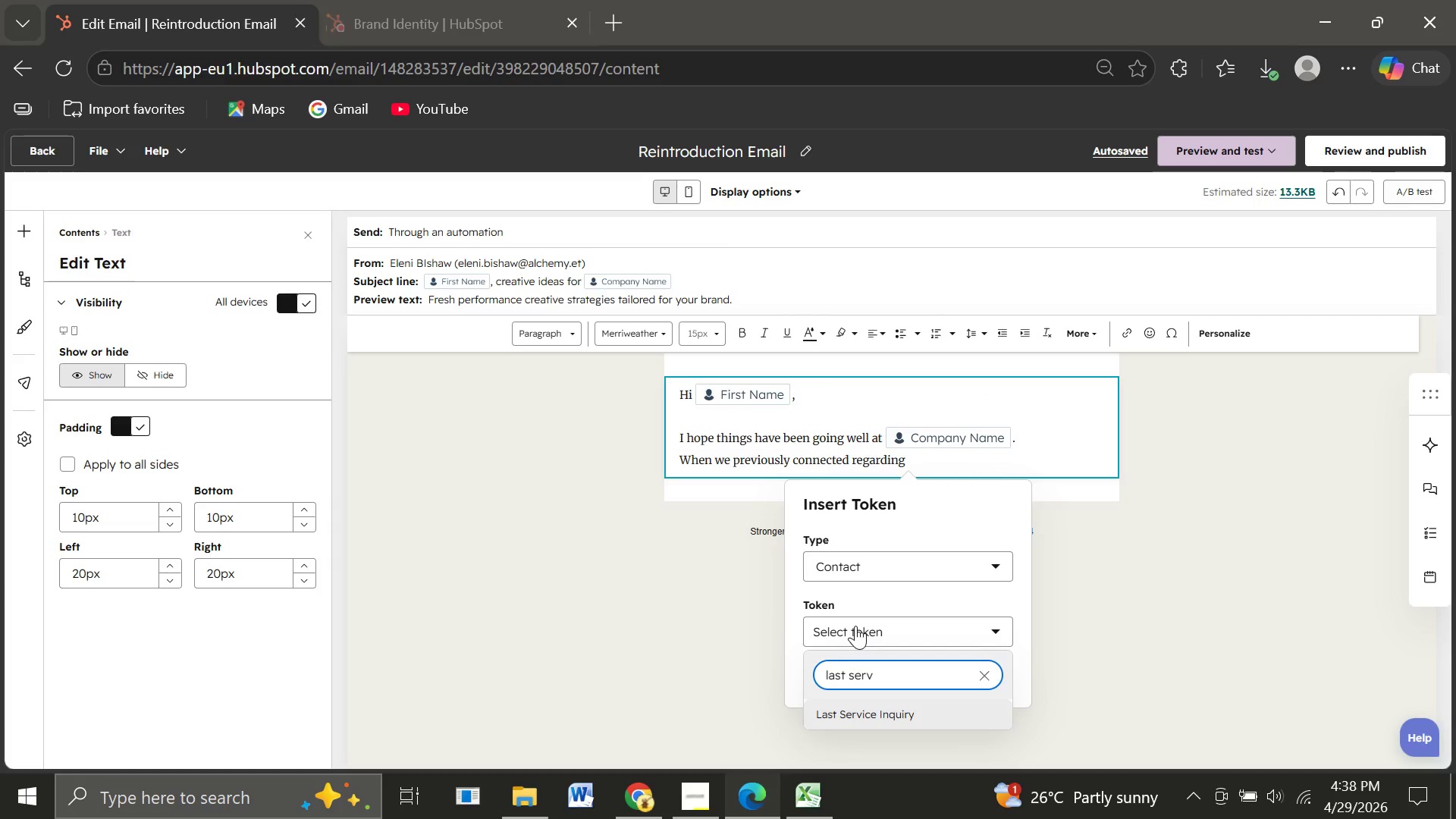 
left_click([865, 703])
 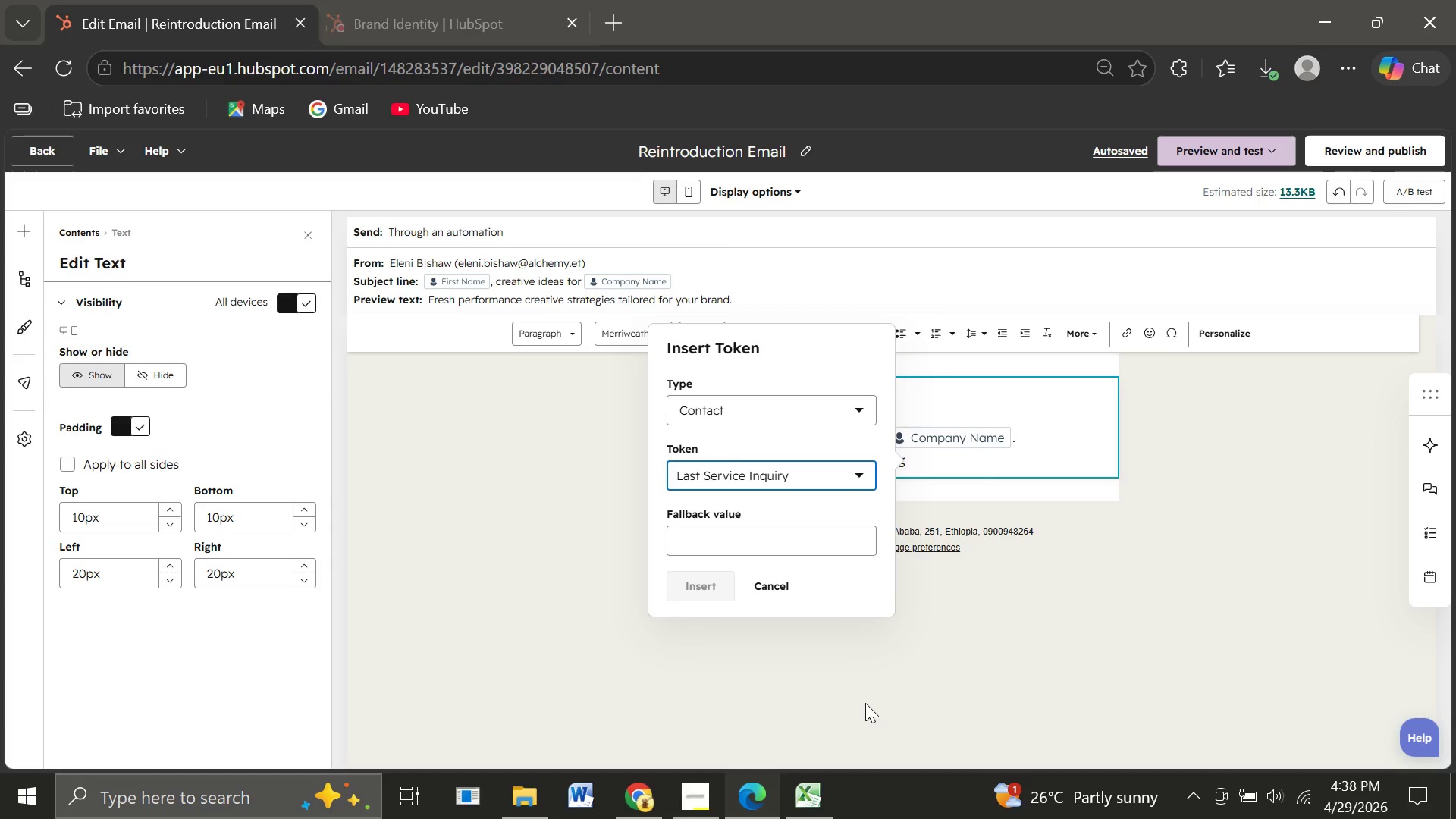 
wait(11.05)
 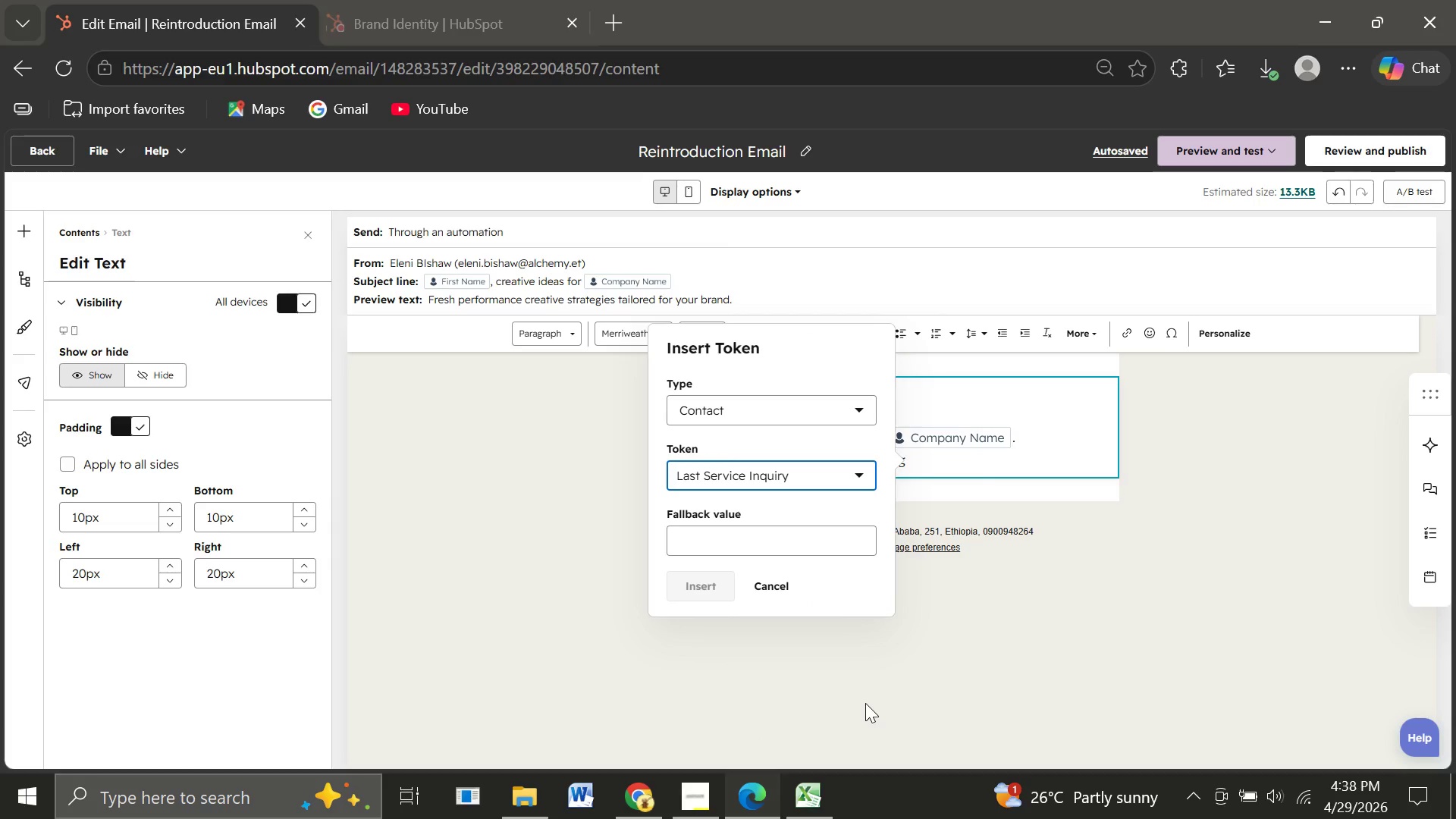 
left_click([744, 533])
 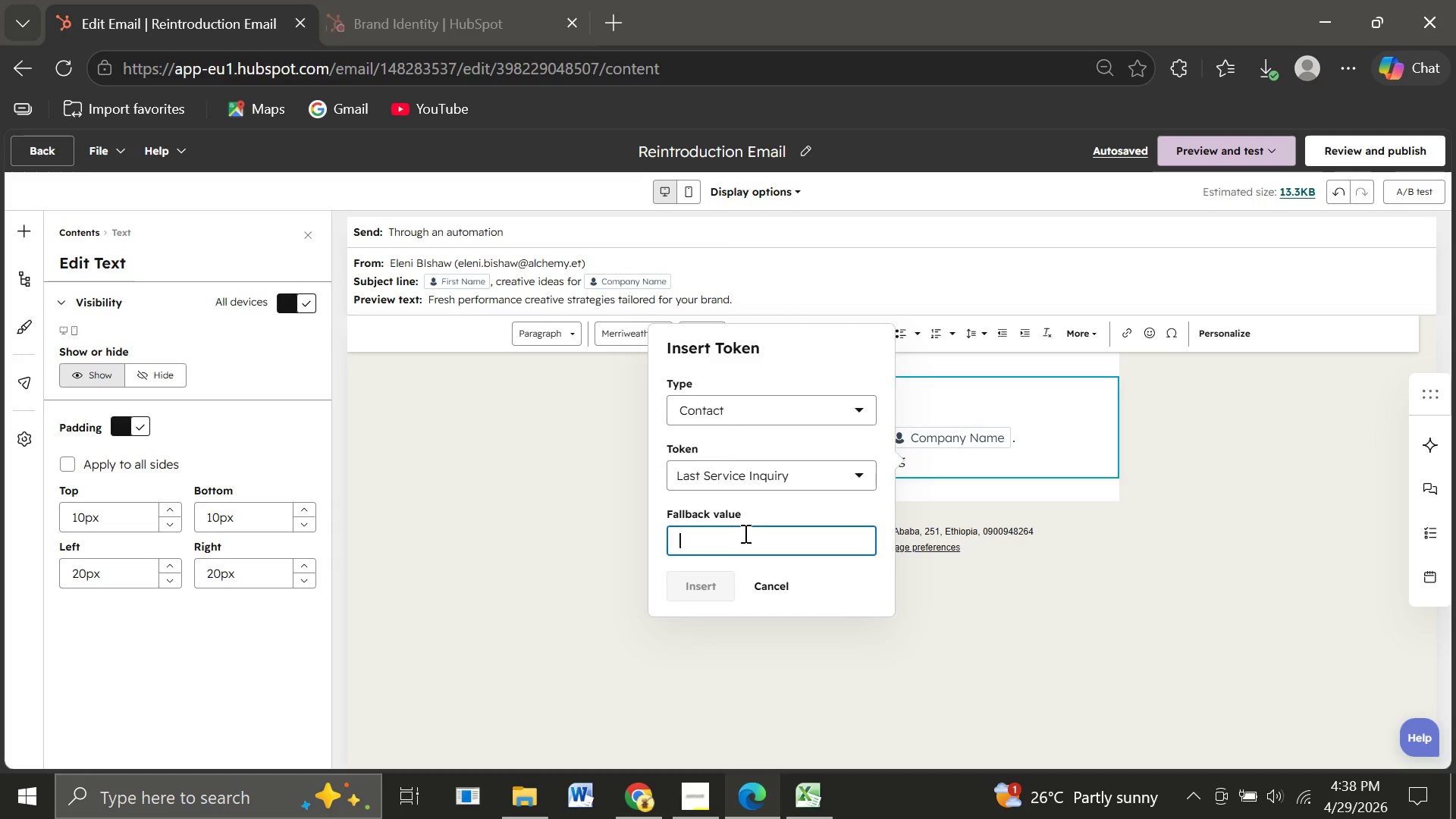 
wait(10.7)
 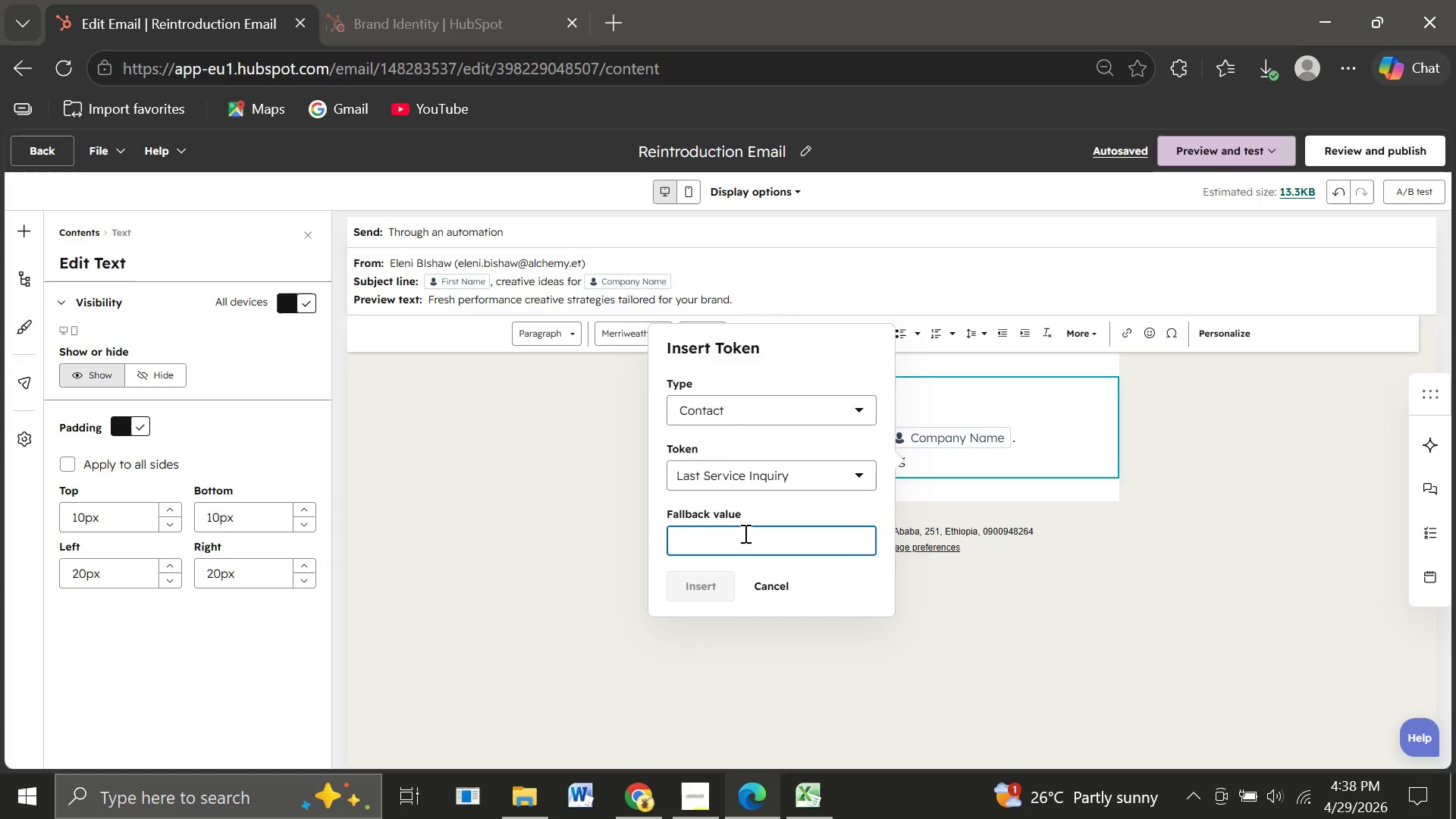 
type(Last inquiry)
 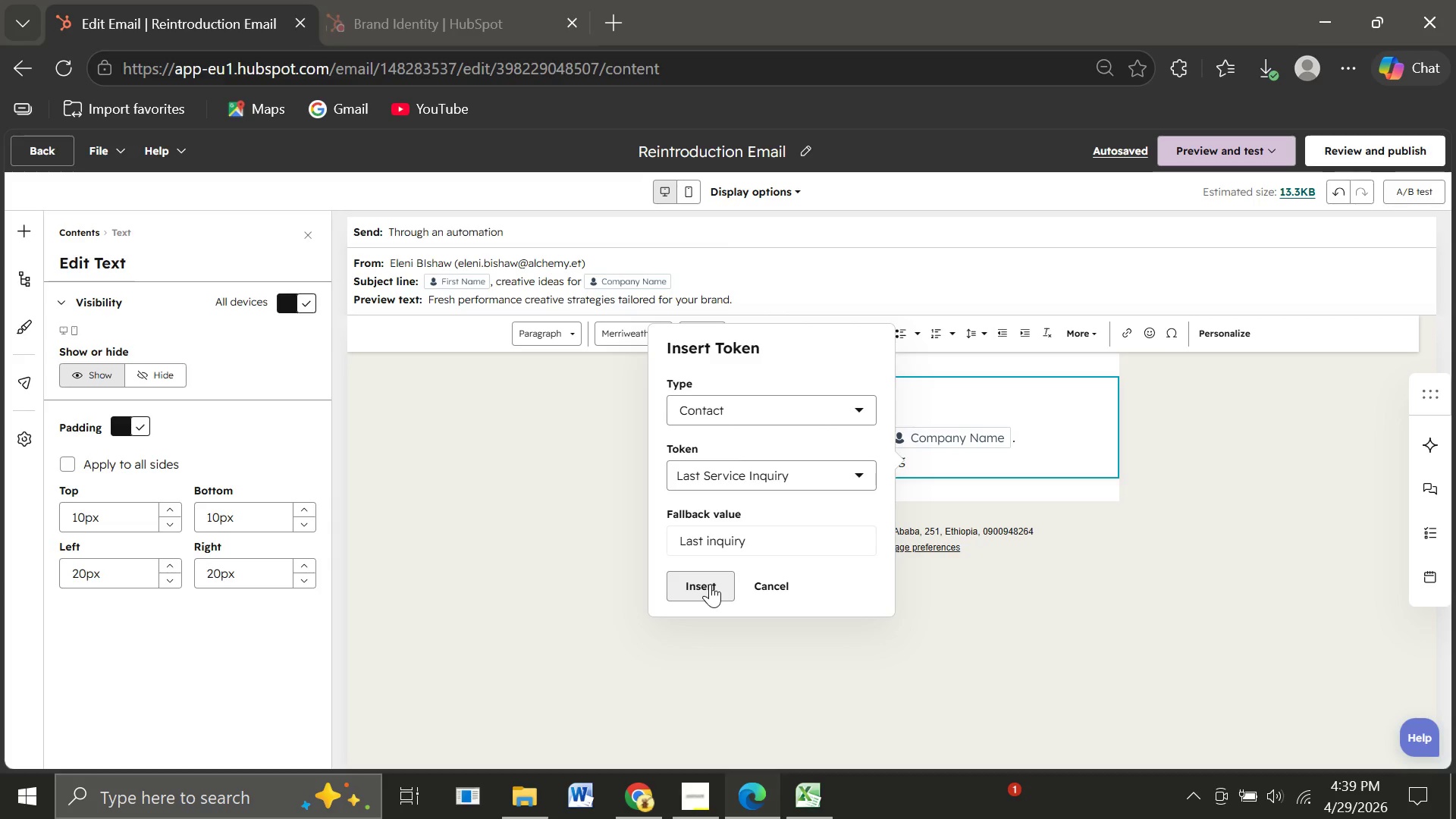 
left_click([710, 584])
 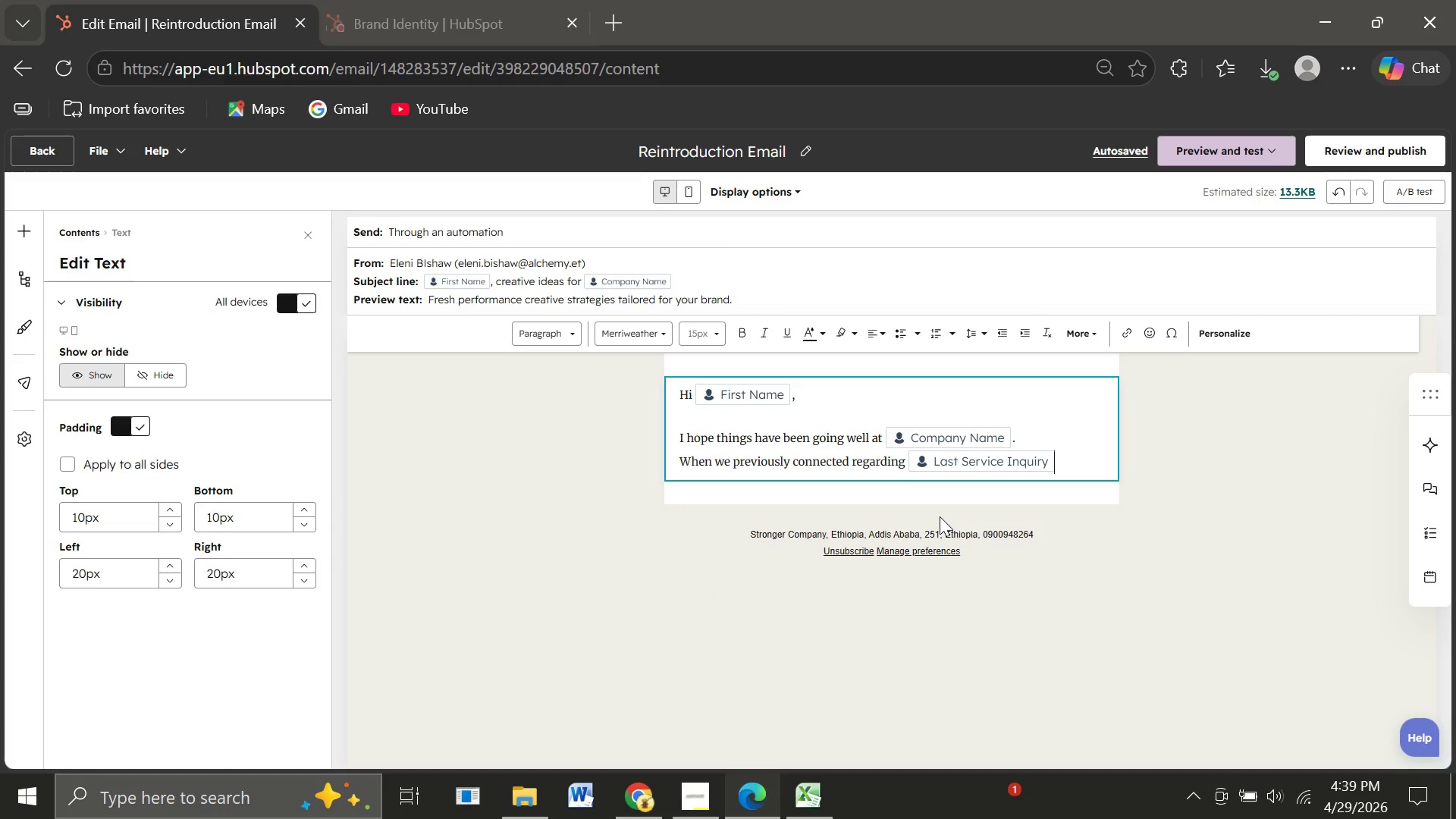 
wait(13.67)
 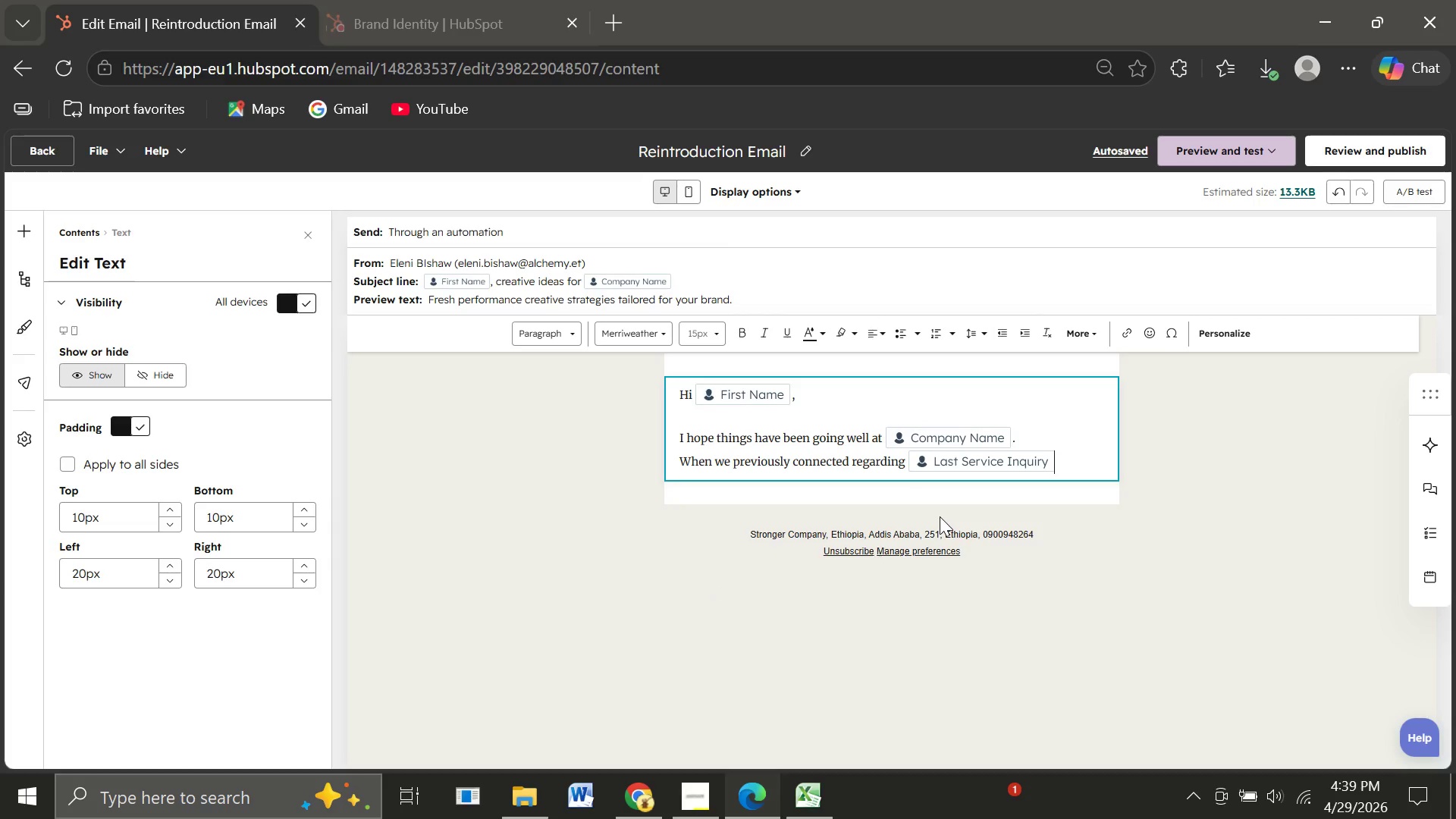 
key(Comma)
 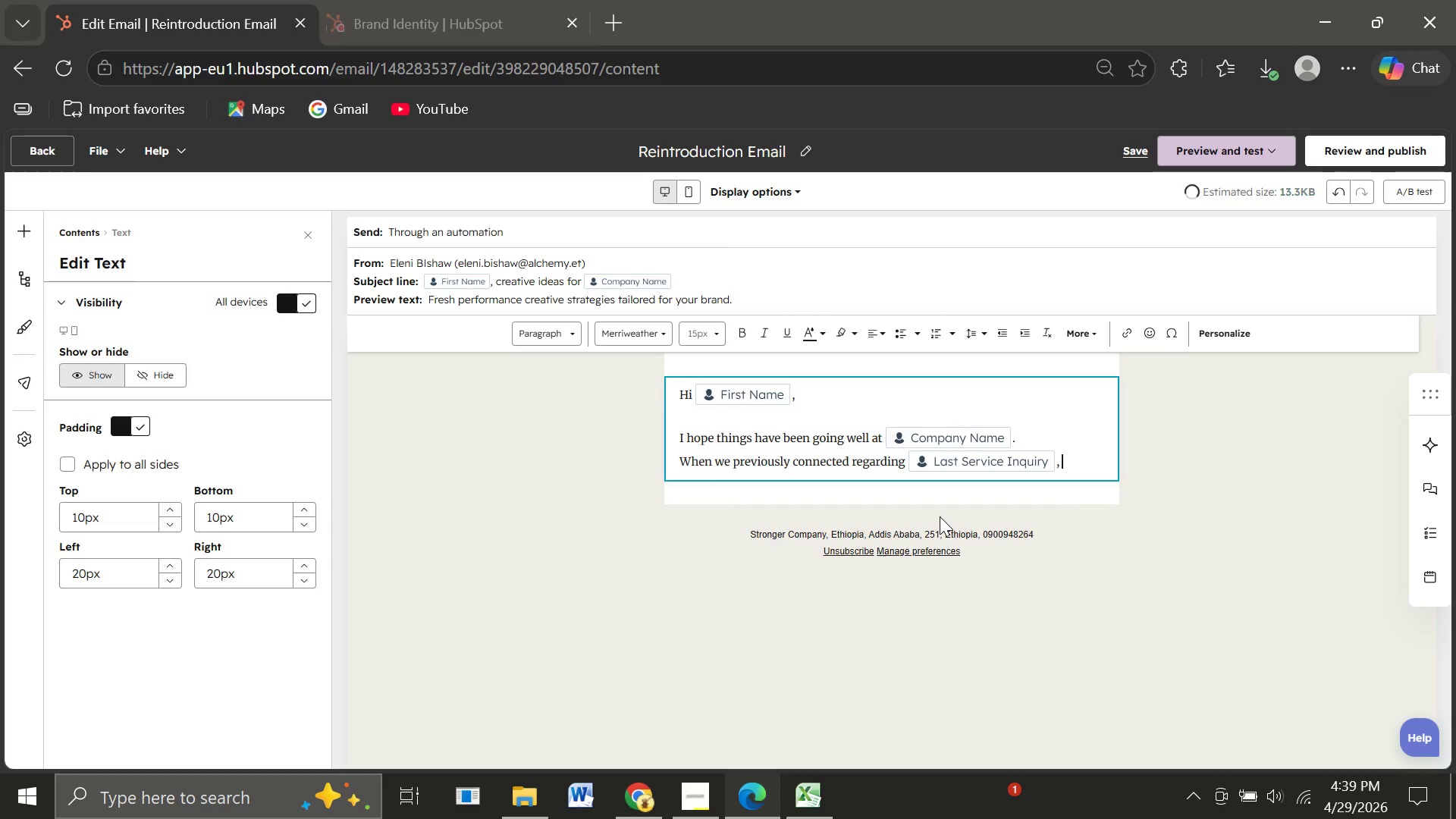 
key(Space)
 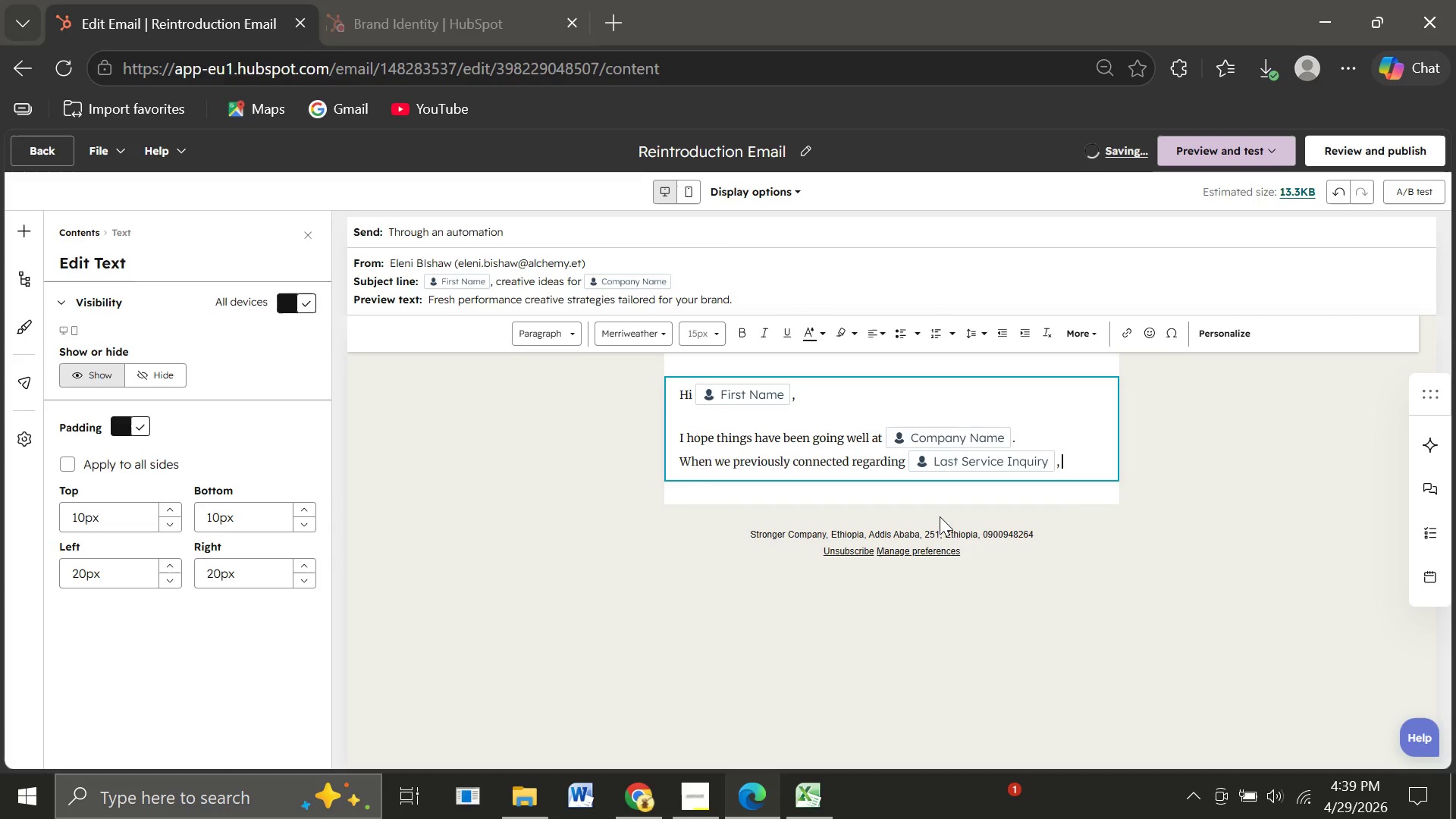 
type(the )
 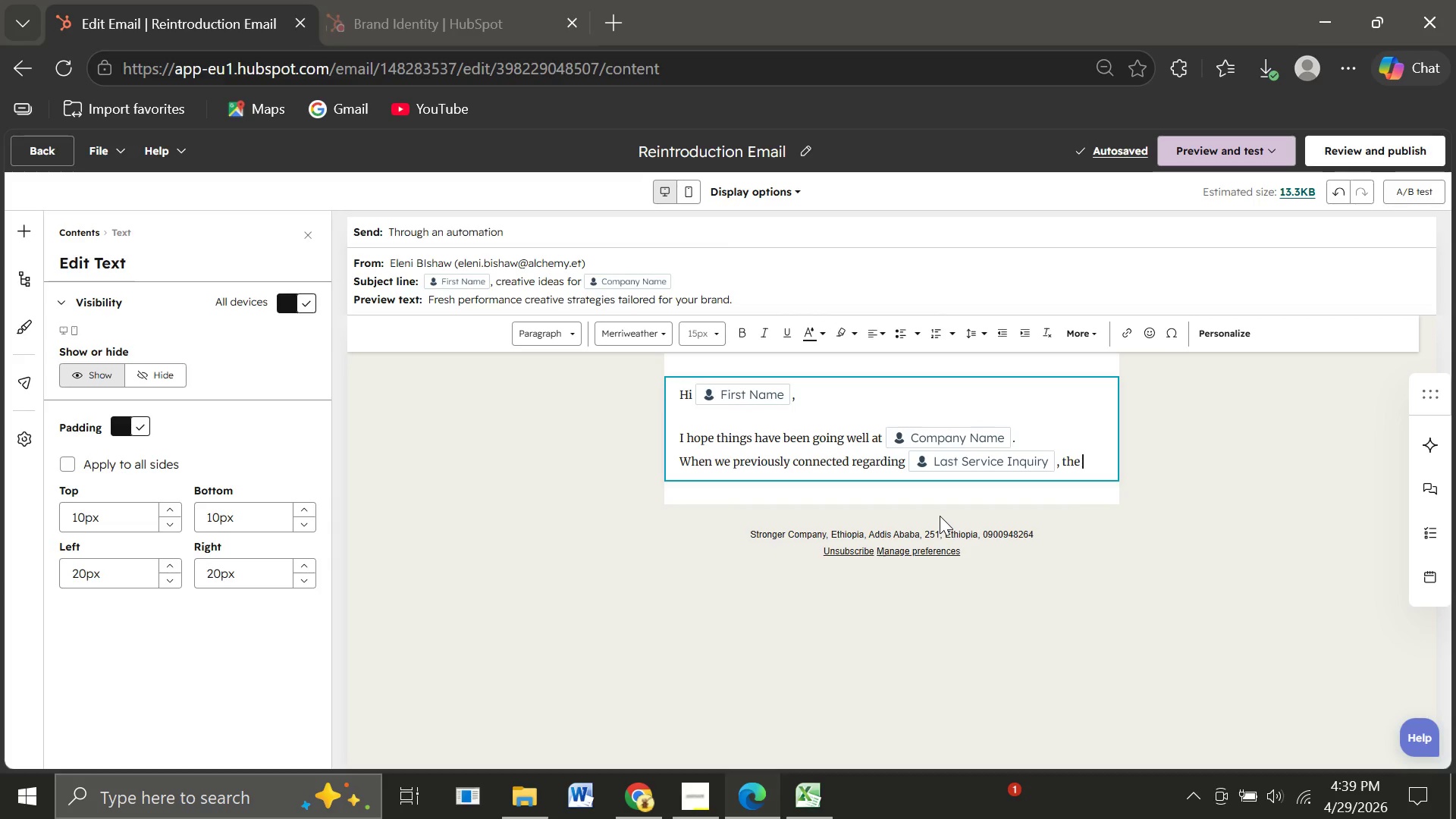 
wait(6.69)
 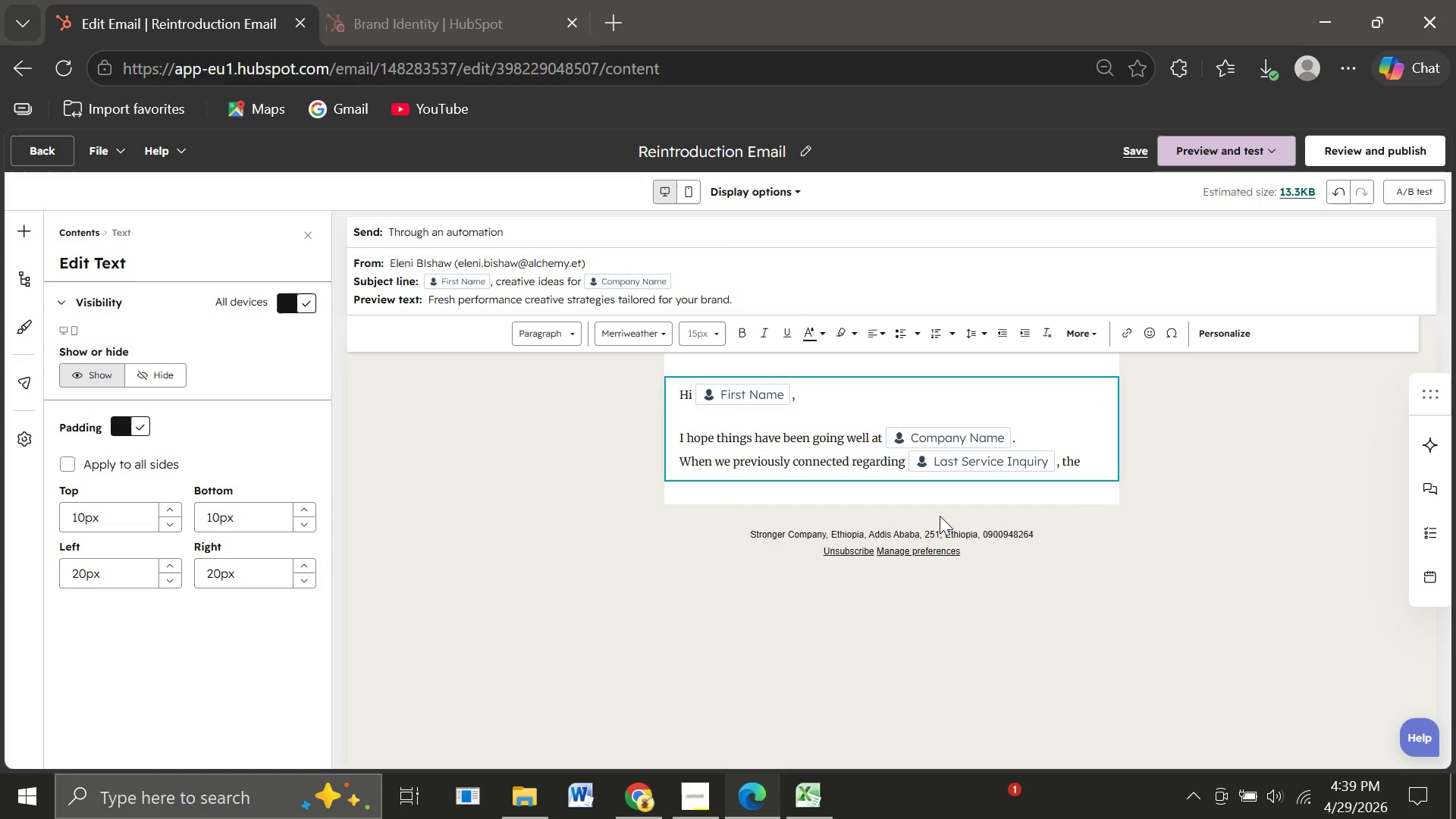 
type(timing )
 